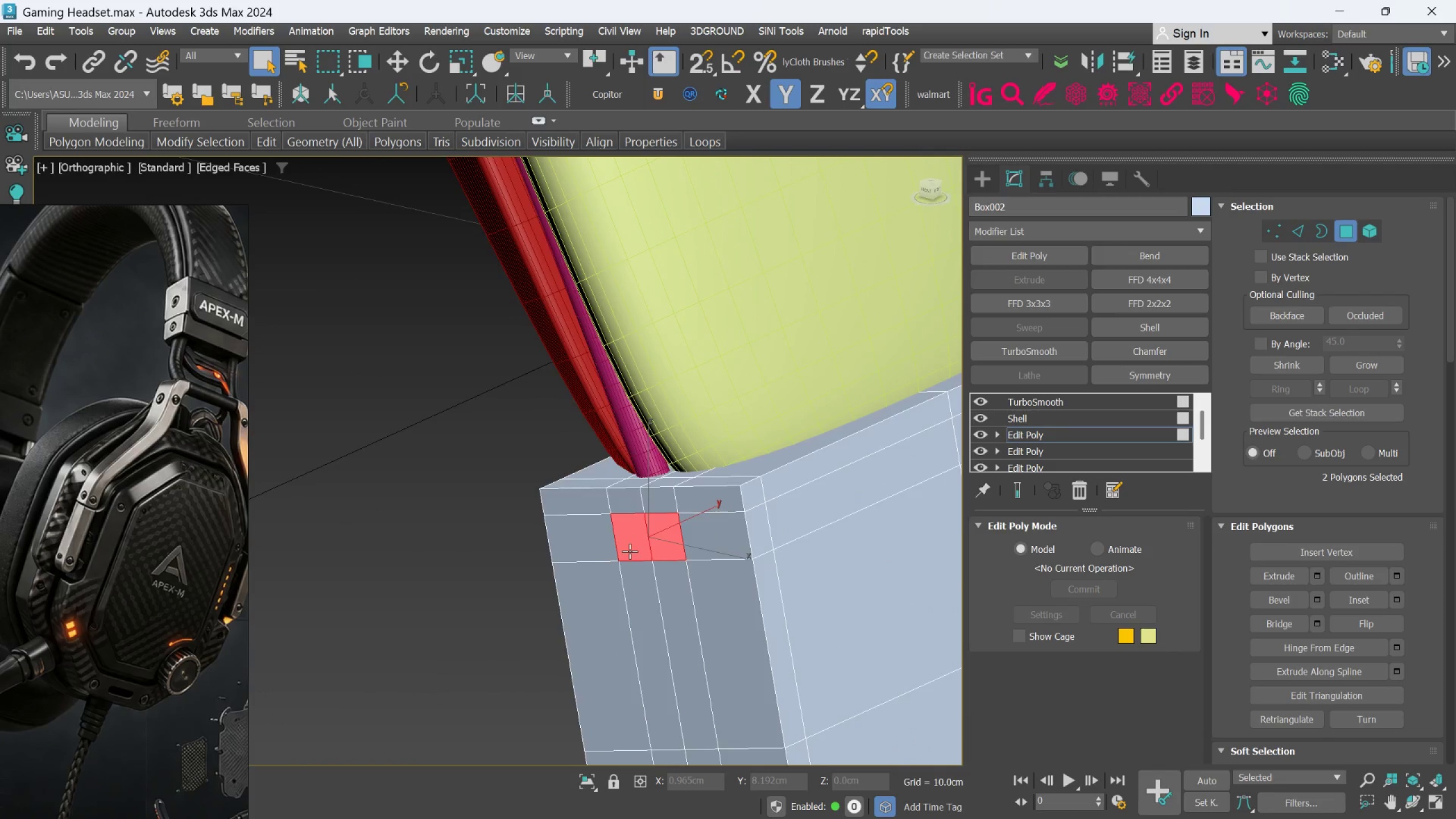 
scroll: coordinate [630, 551], scroll_direction: down, amount: 2.0
 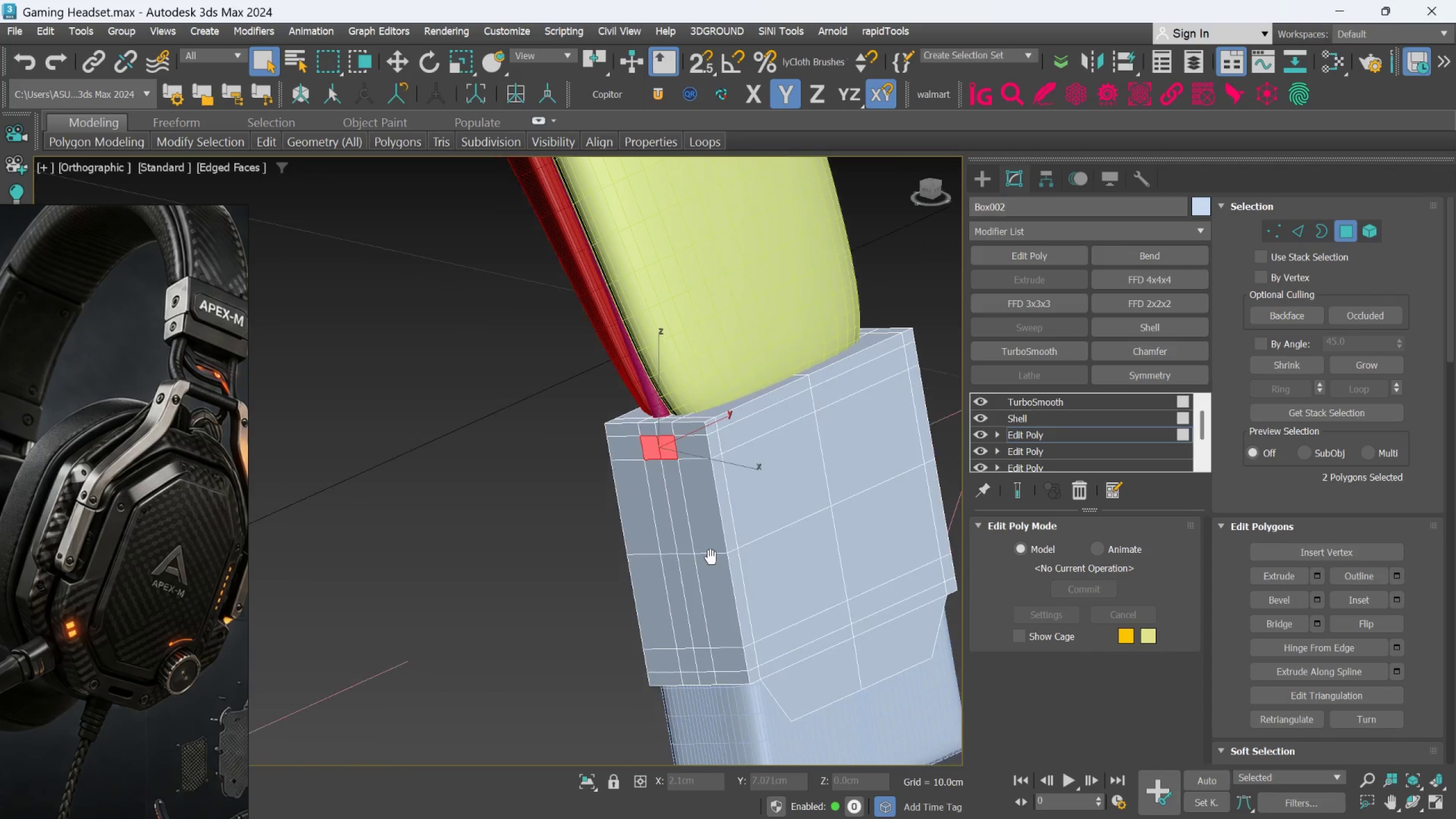 
scroll: coordinate [696, 667], scroll_direction: up, amount: 1.0
 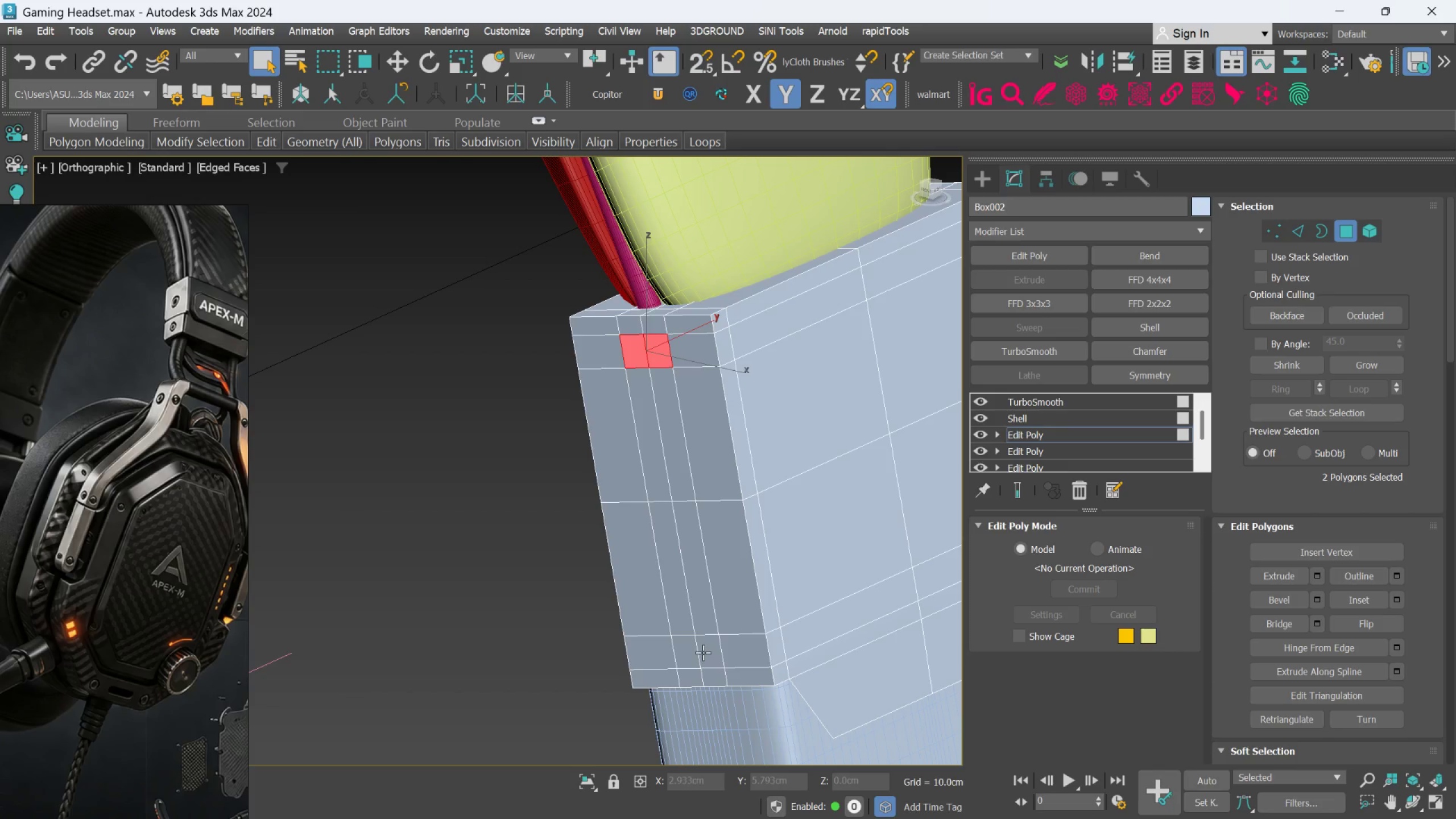 
hold_key(key=ControlLeft, duration=1.28)
left_click([703, 652])
 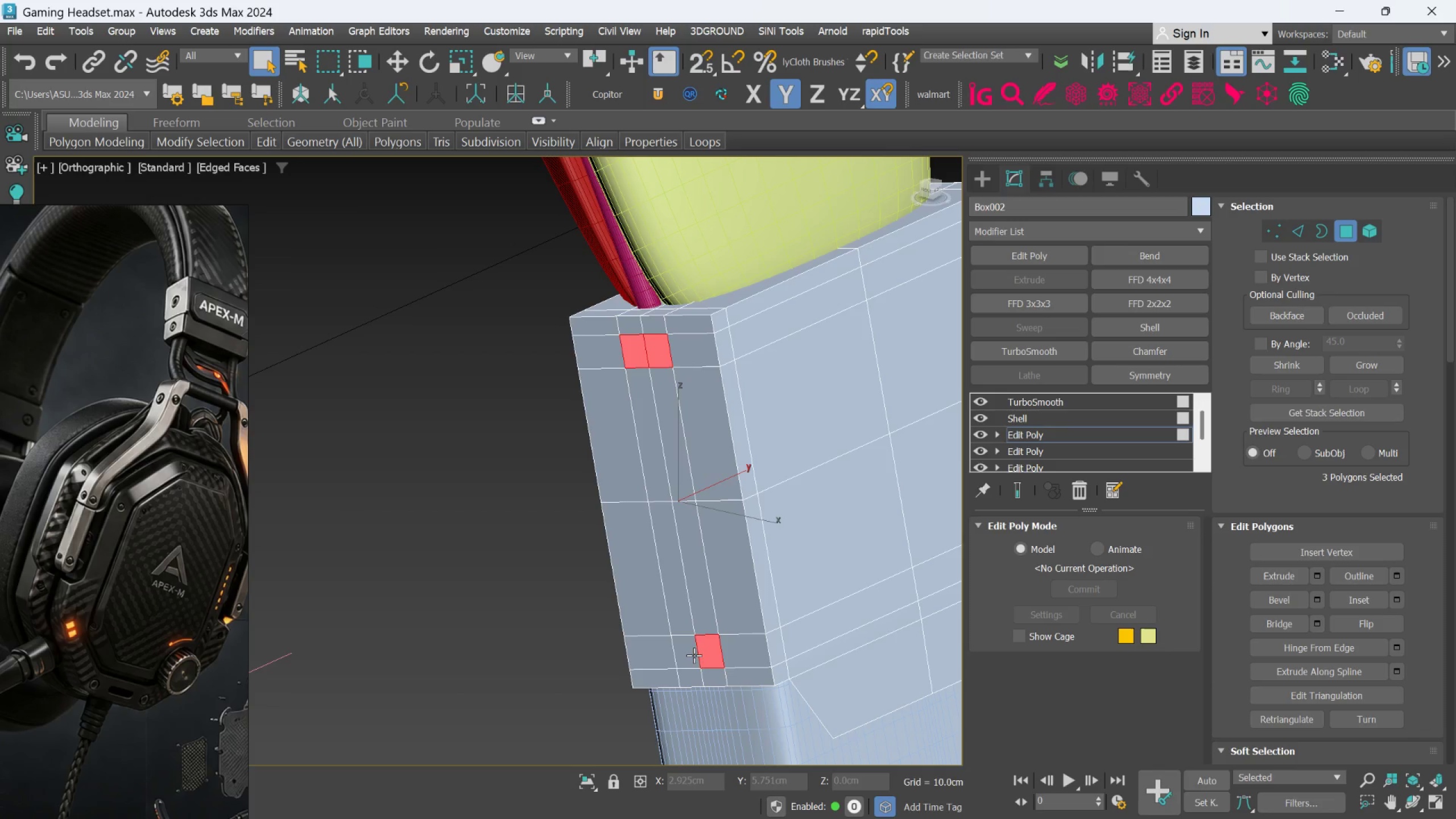 
left_click([691, 655])
 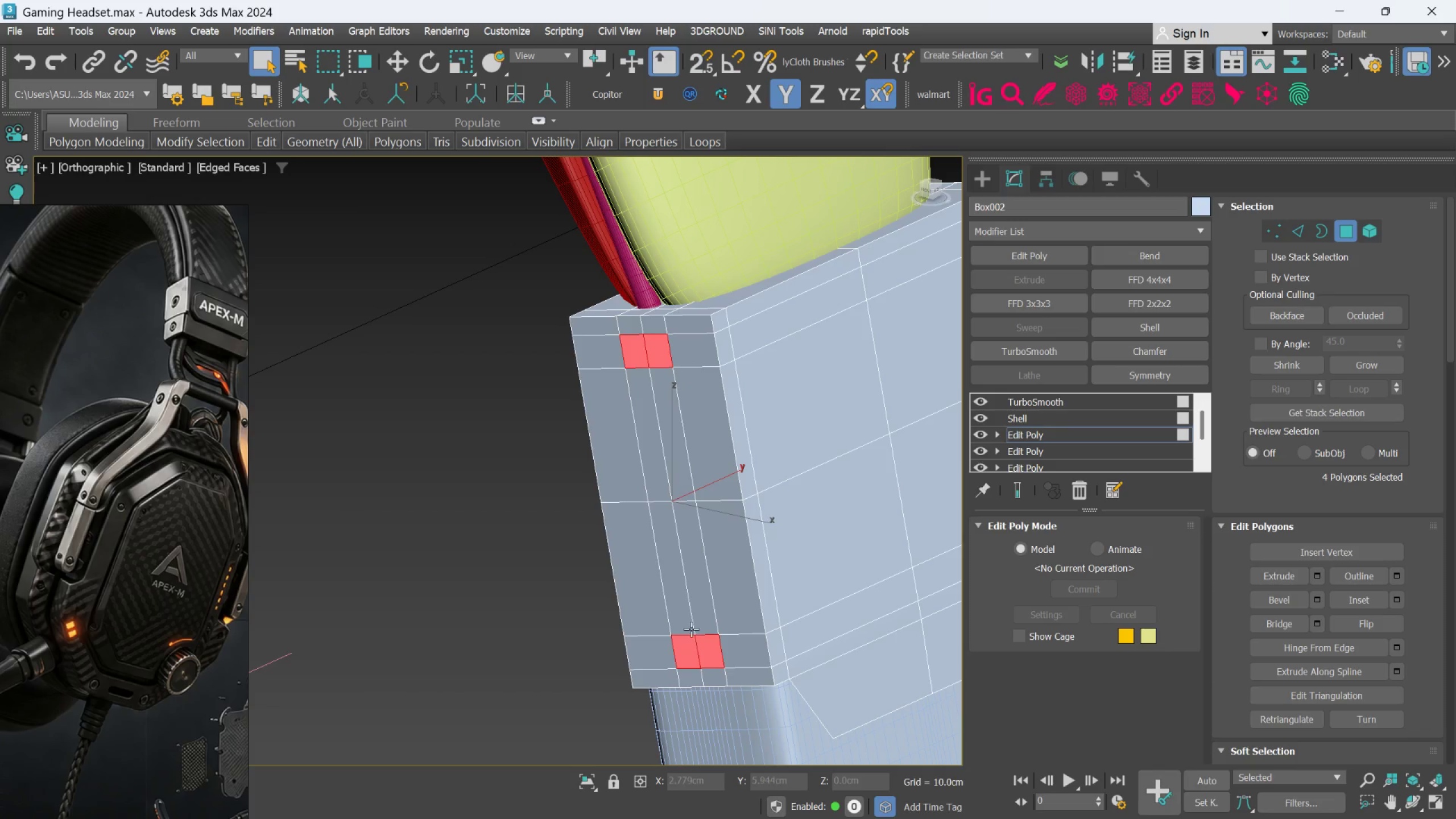 
scroll: coordinate [692, 623], scroll_direction: down, amount: 3.0
 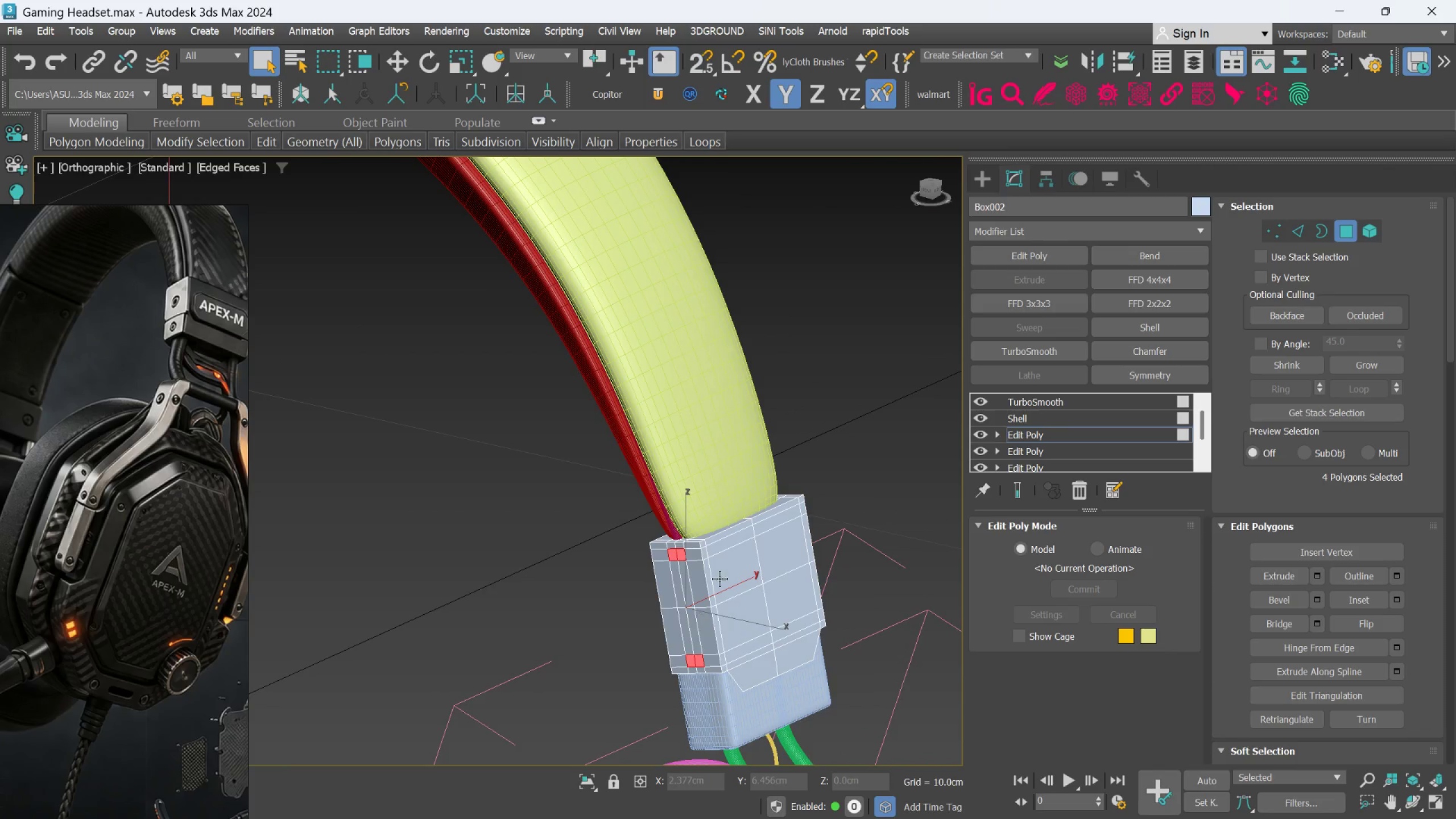 
scroll: coordinate [722, 571], scroll_direction: up, amount: 3.0
 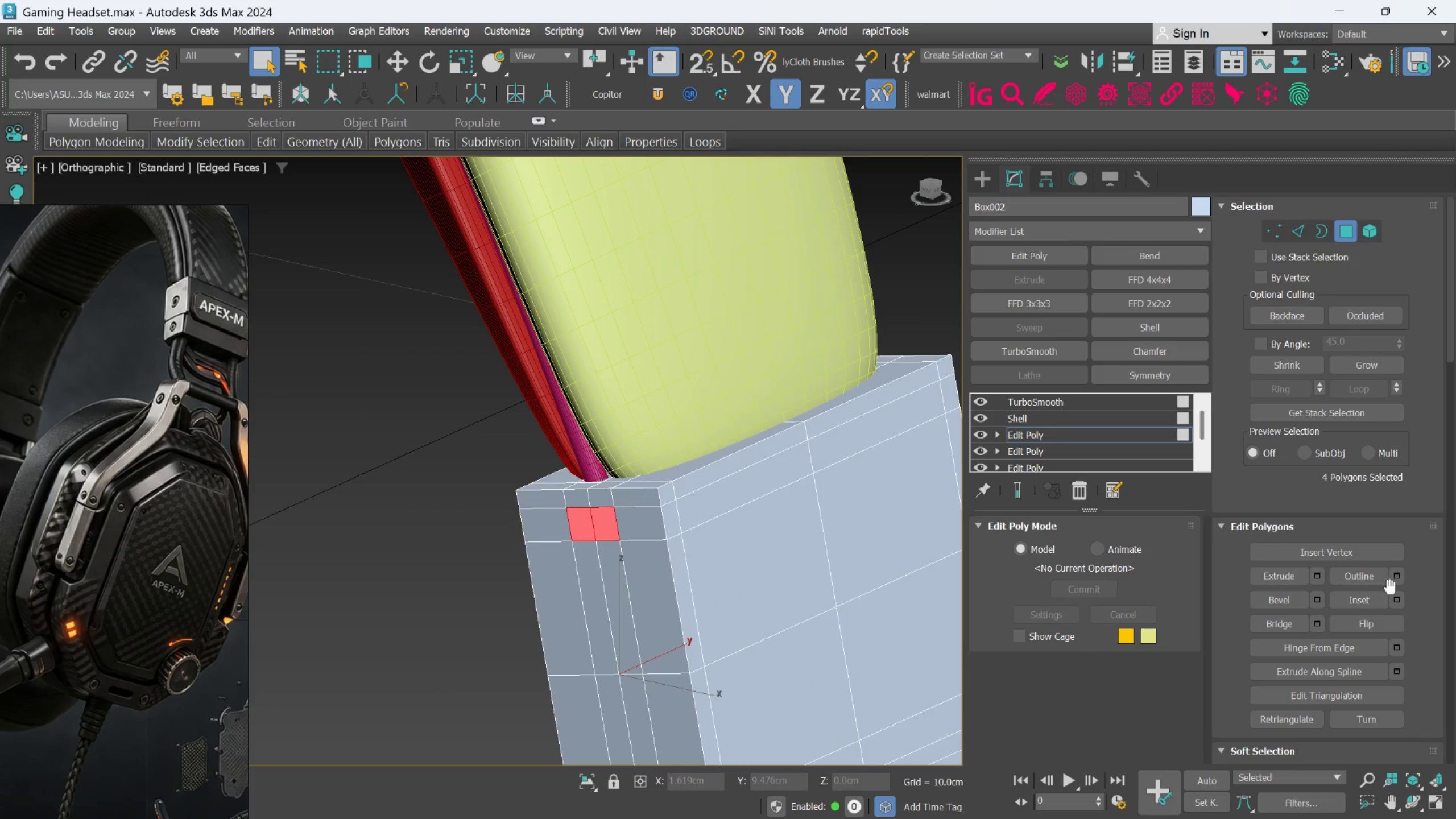 
left_click([1392, 595])
 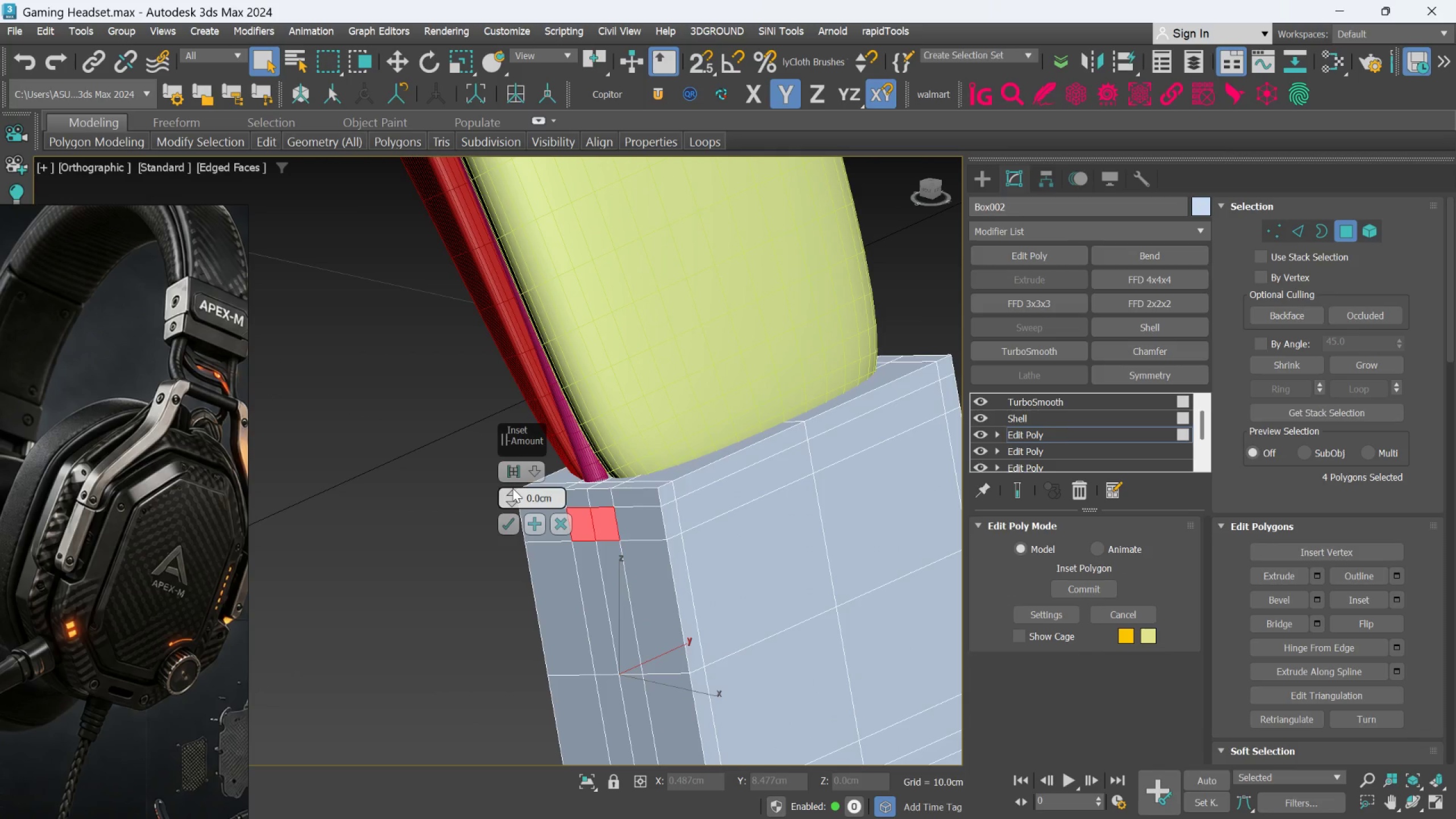 
left_click_drag(start_coordinate=[510, 494], to_coordinate=[512, 488])
 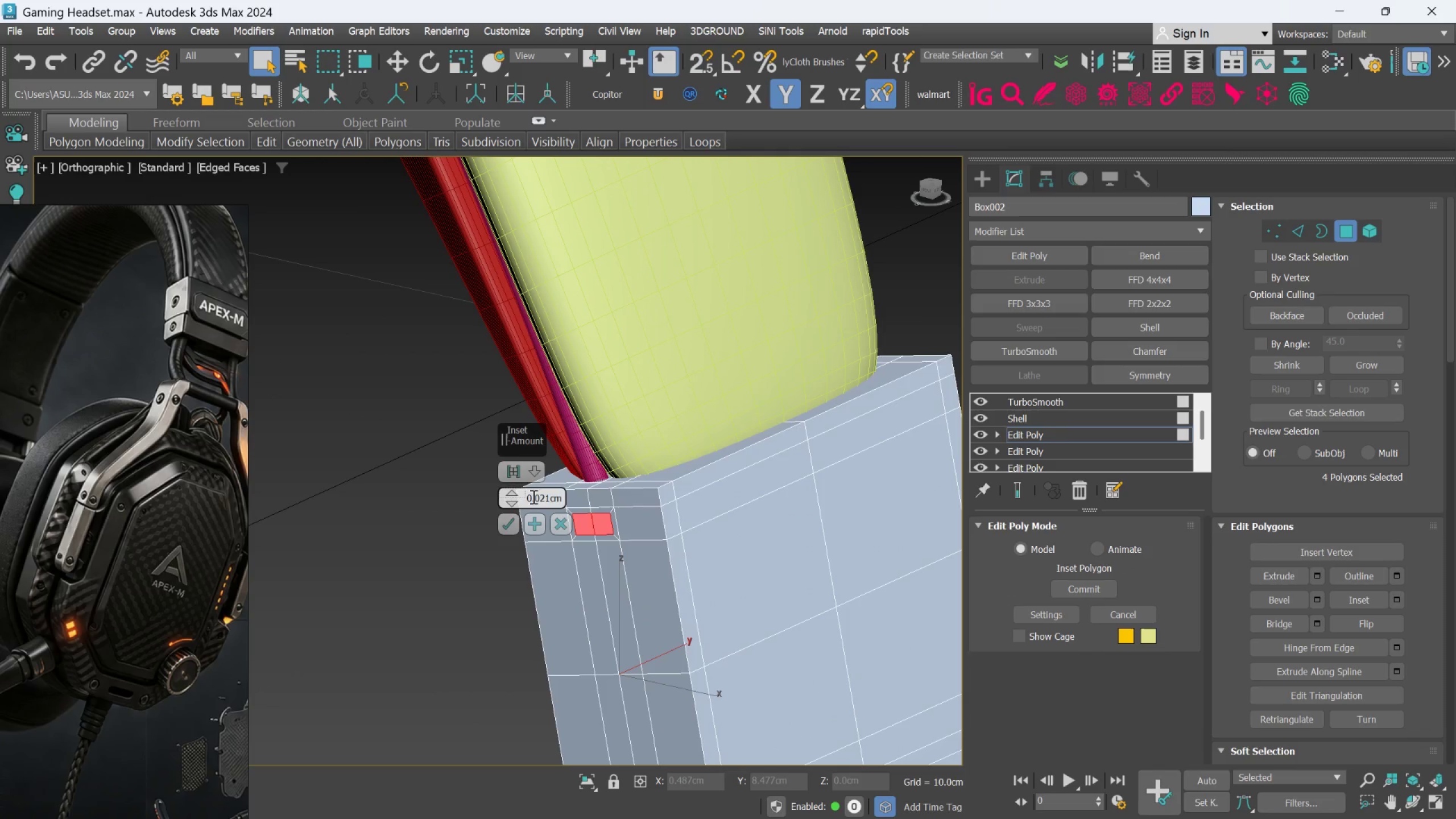 
double_click([532, 497])
 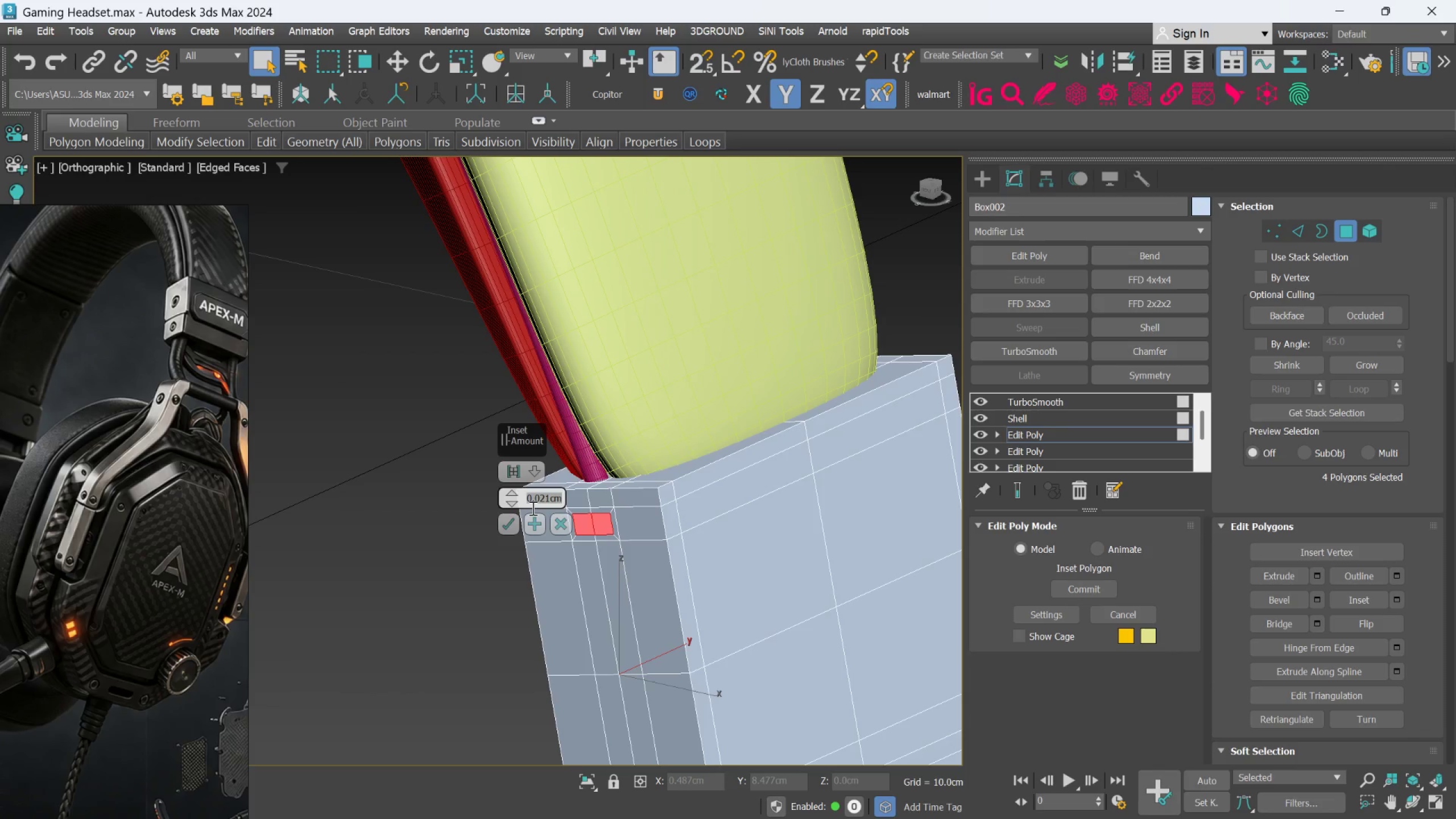 
type(.01)
 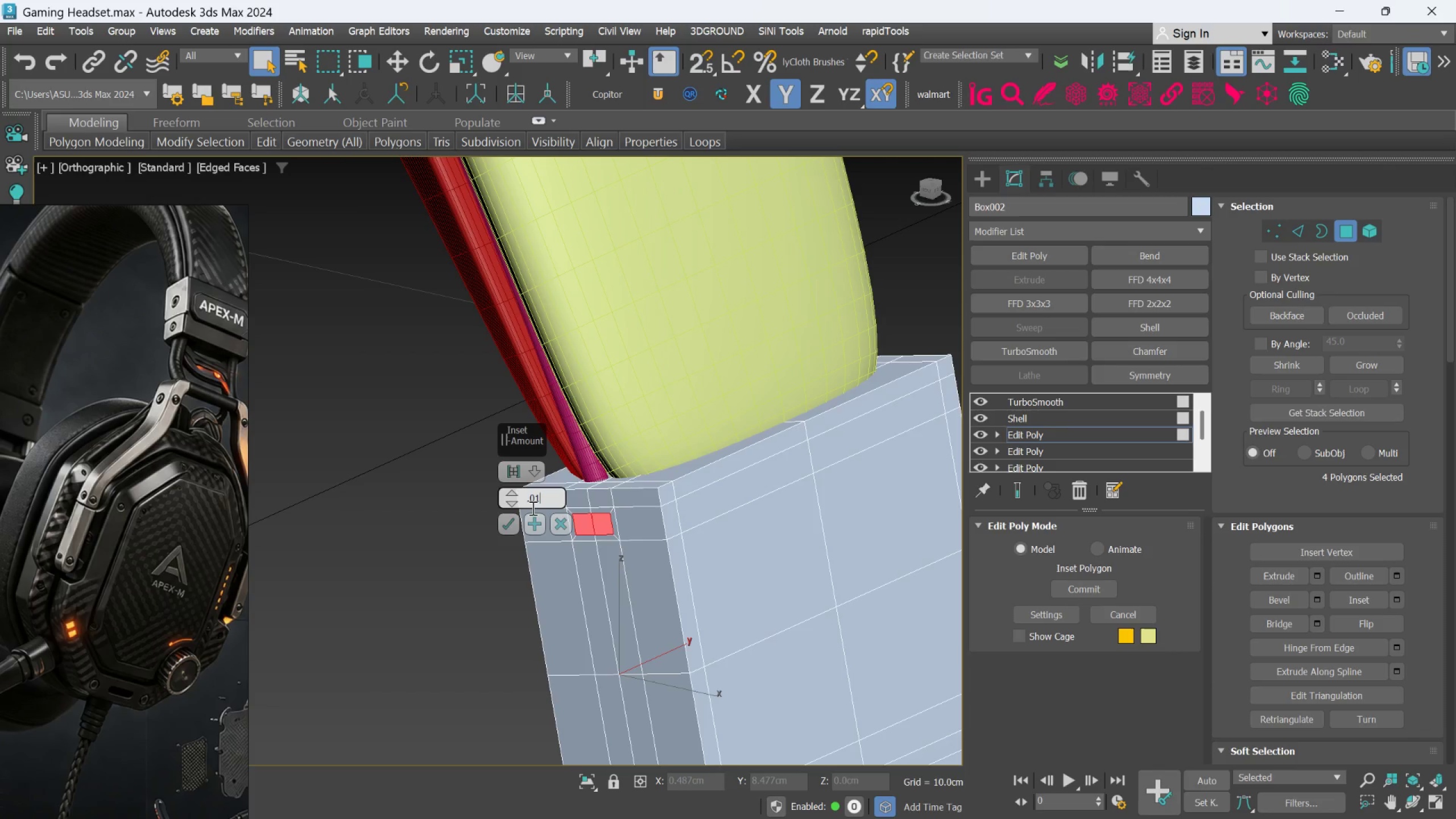 
key(Enter)
 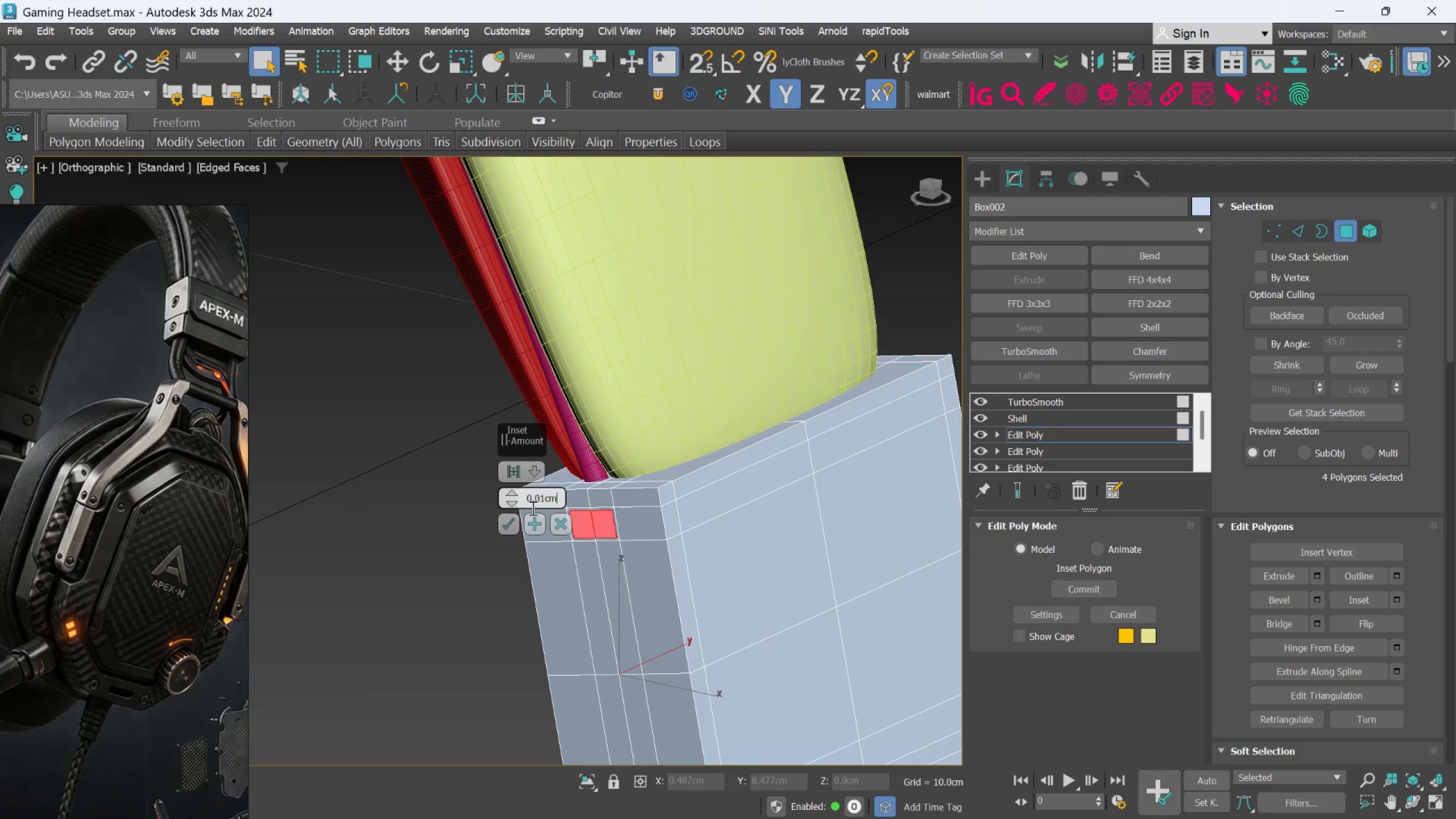 
type(.015)
 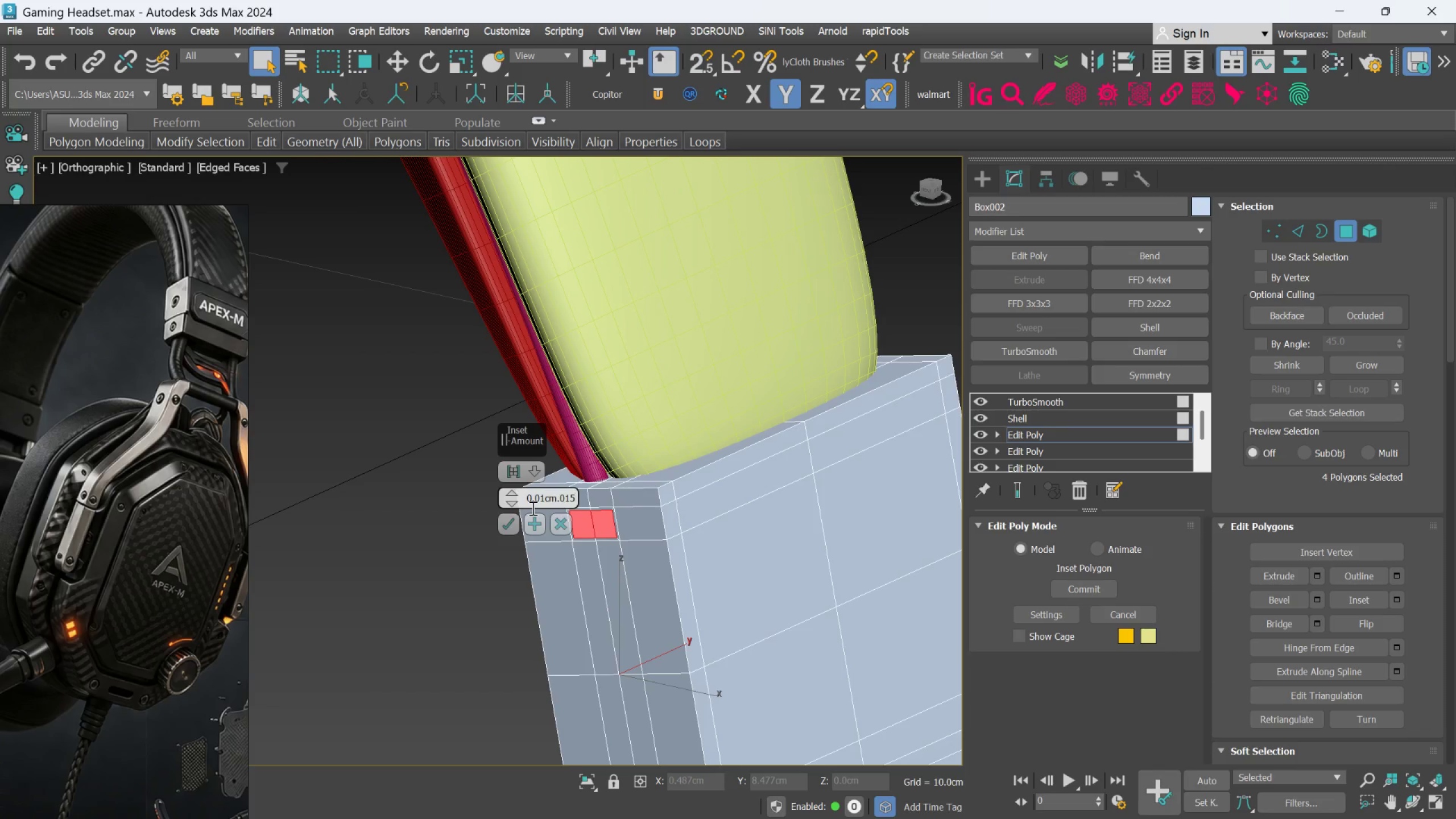 
key(Enter)
 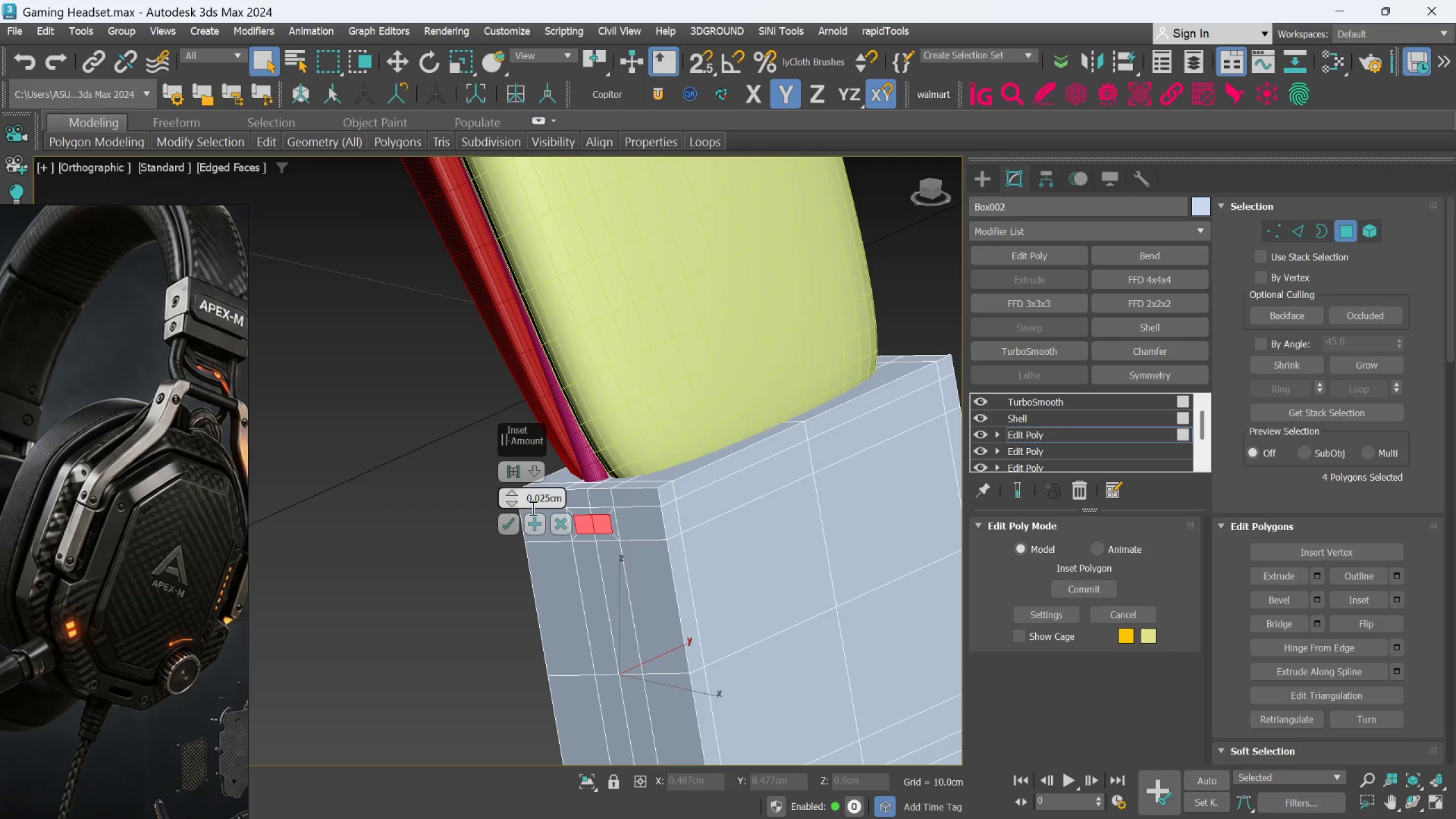 
type(.)
key(Backspace)
key(Backspace)
key(Backspace)
key(Backspace)
key(Backspace)
type(15)
 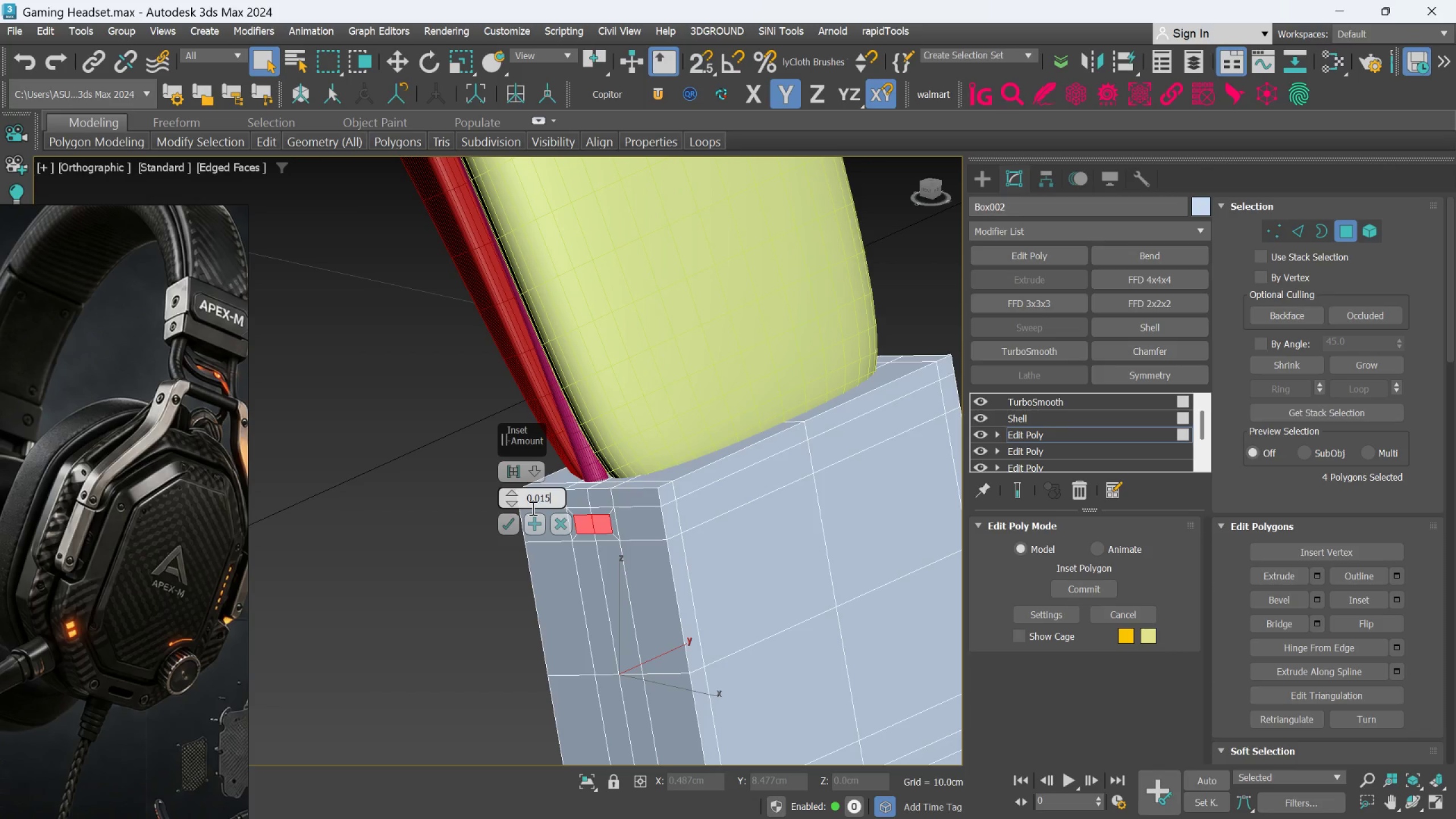 
key(Enter)
 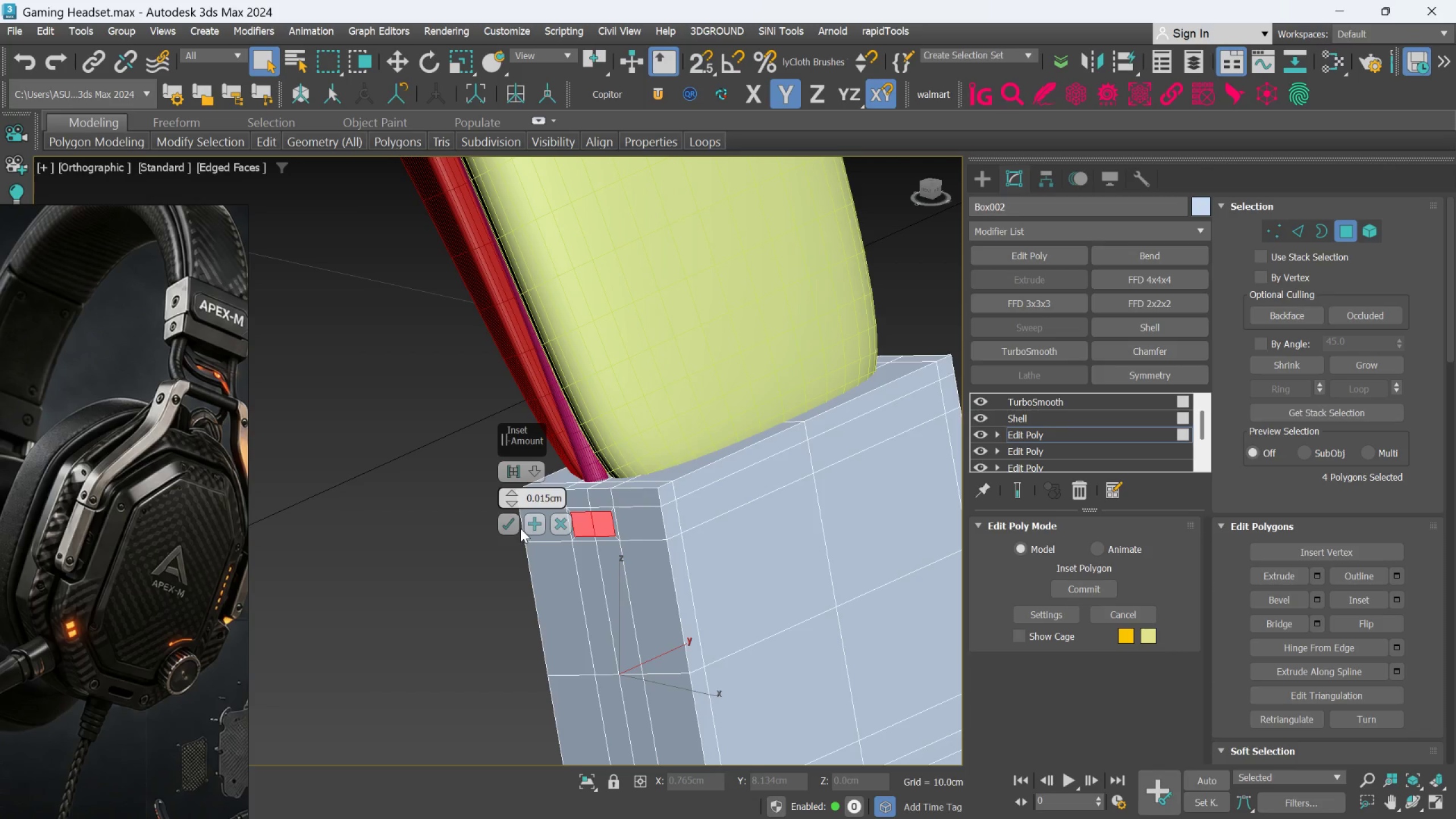 
left_click([512, 526])
 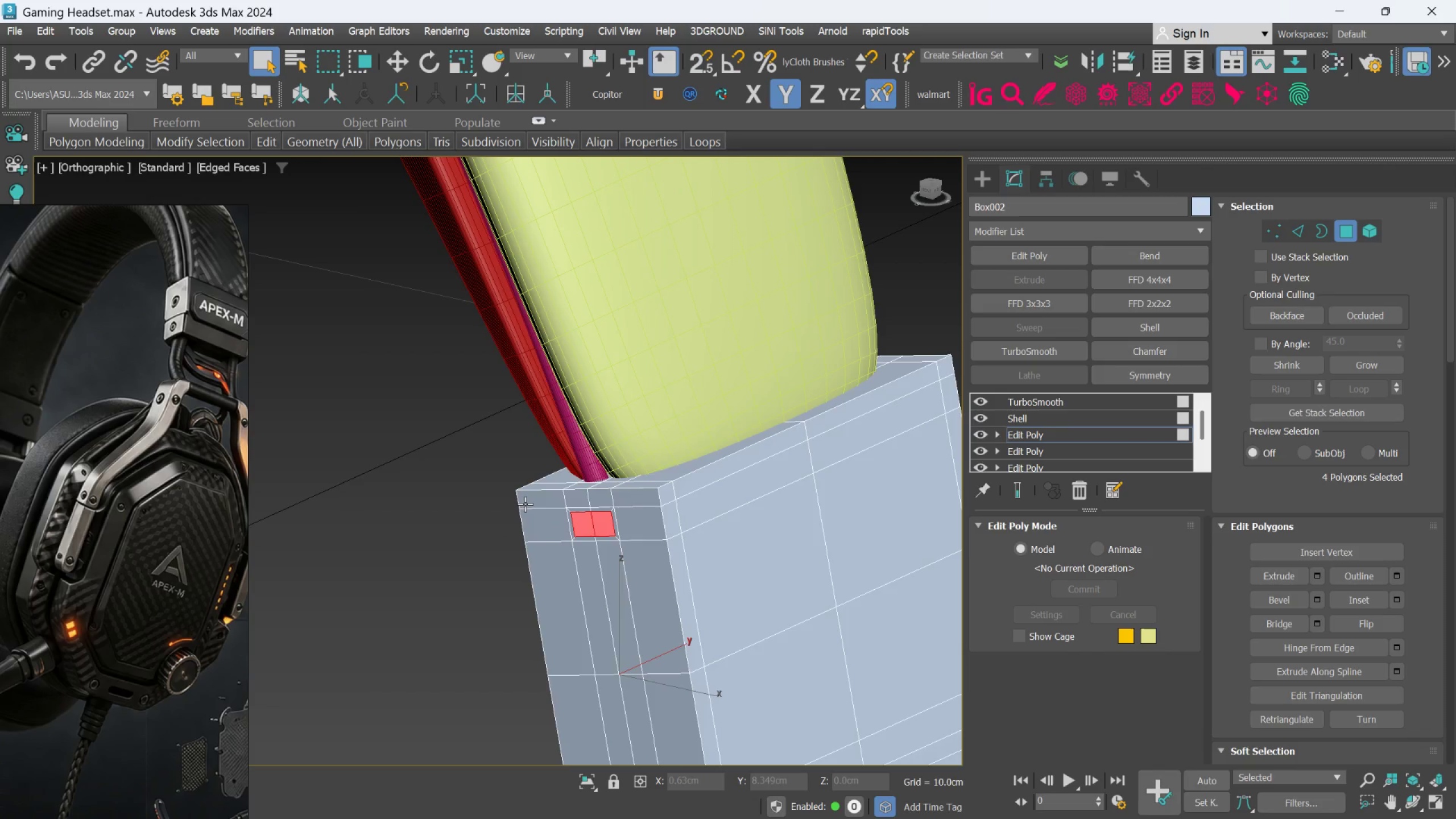 
scroll: coordinate [527, 503], scroll_direction: down, amount: 3.0
 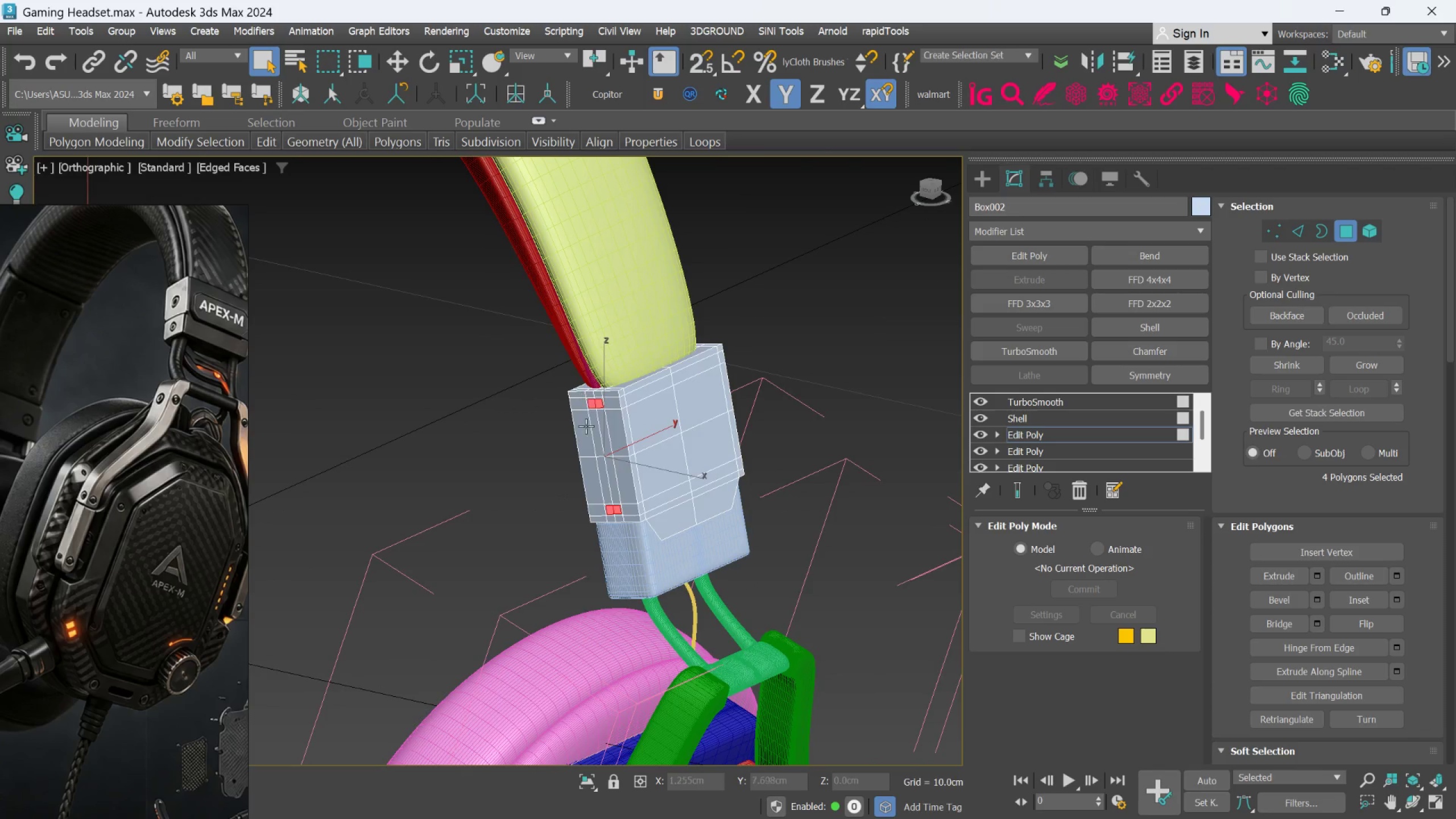 
scroll: coordinate [672, 503], scroll_direction: up, amount: 4.0
 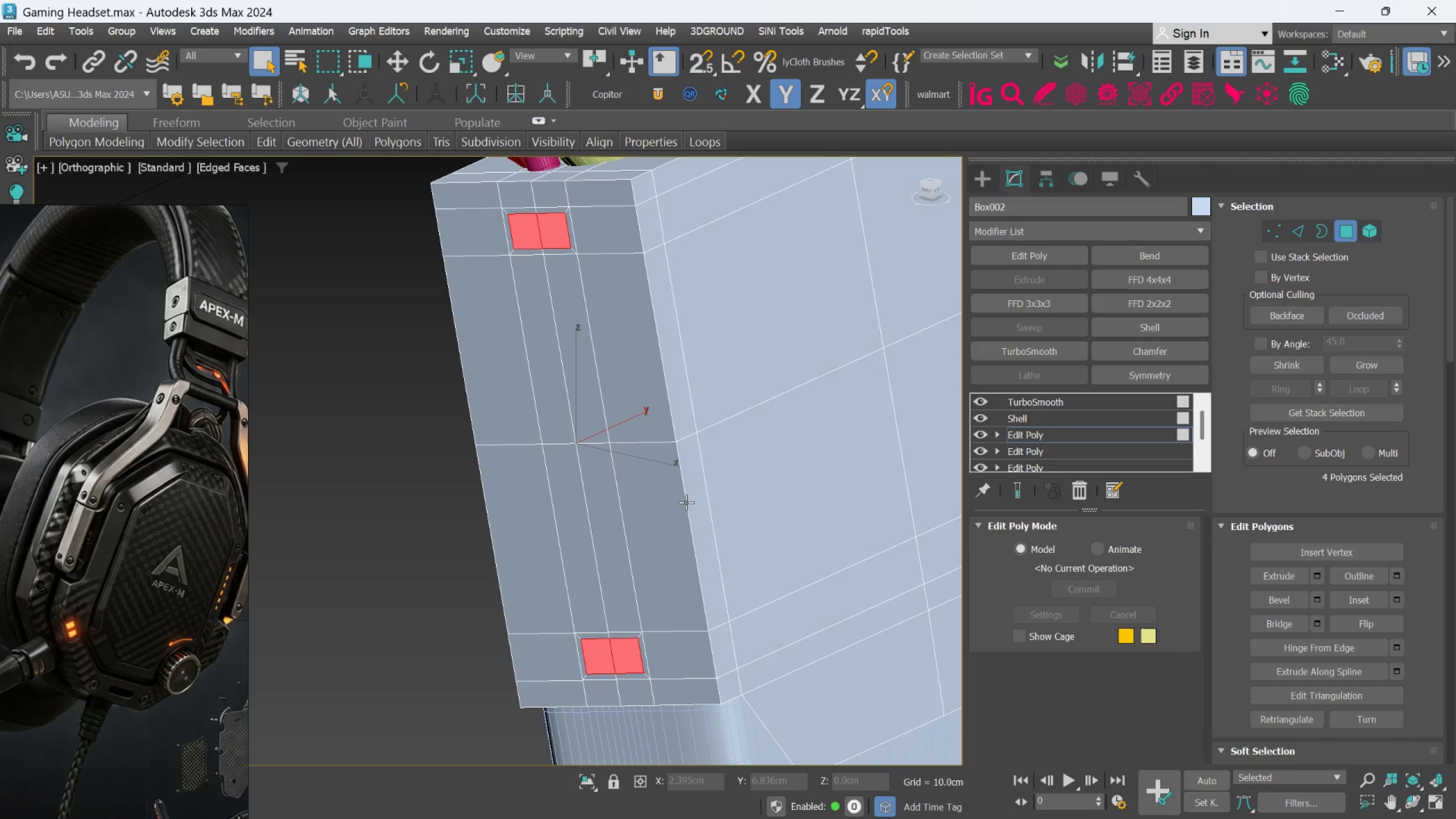 
scroll: coordinate [725, 351], scroll_direction: down, amount: 2.0
 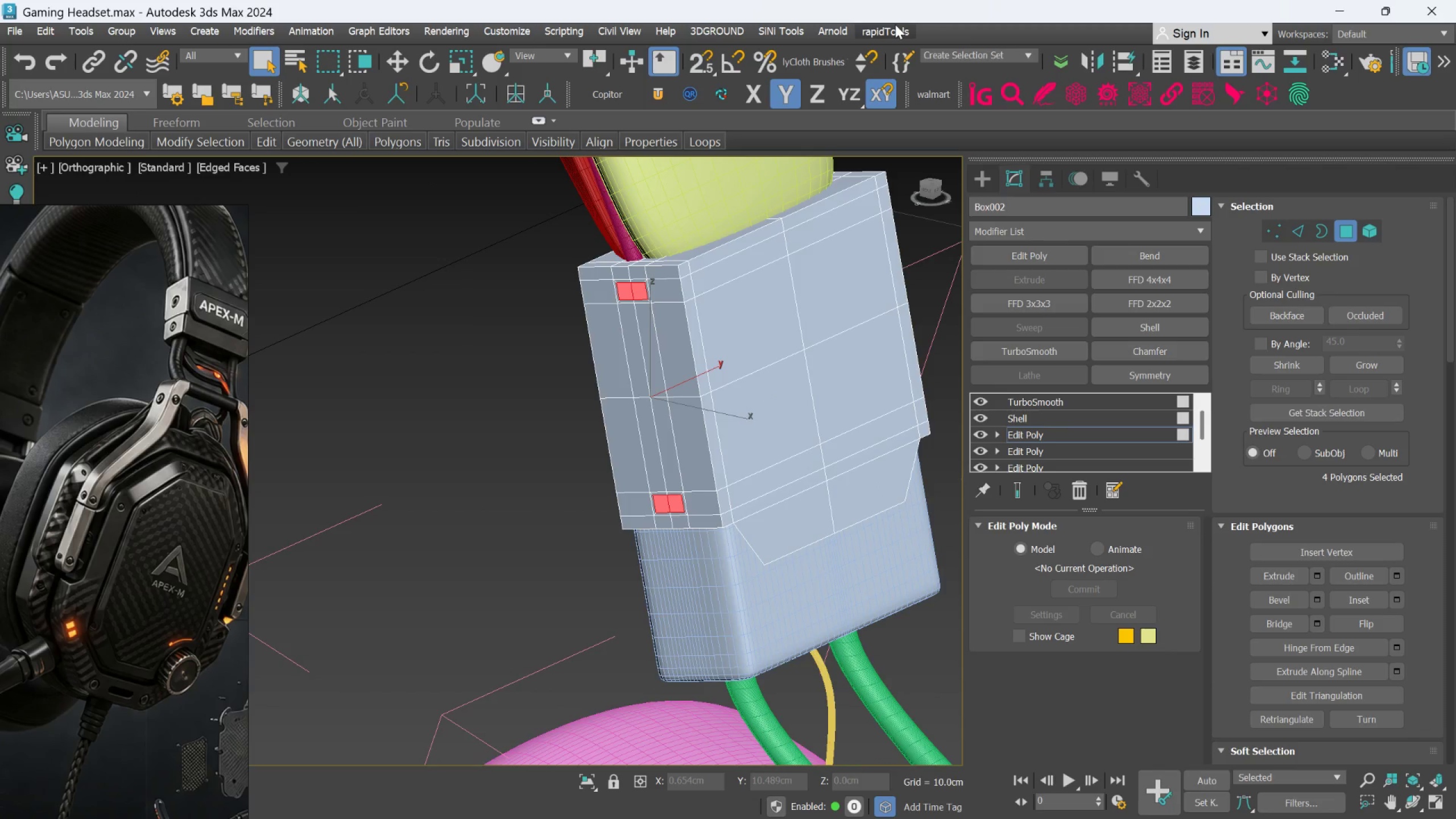 
left_click([895, 24])
 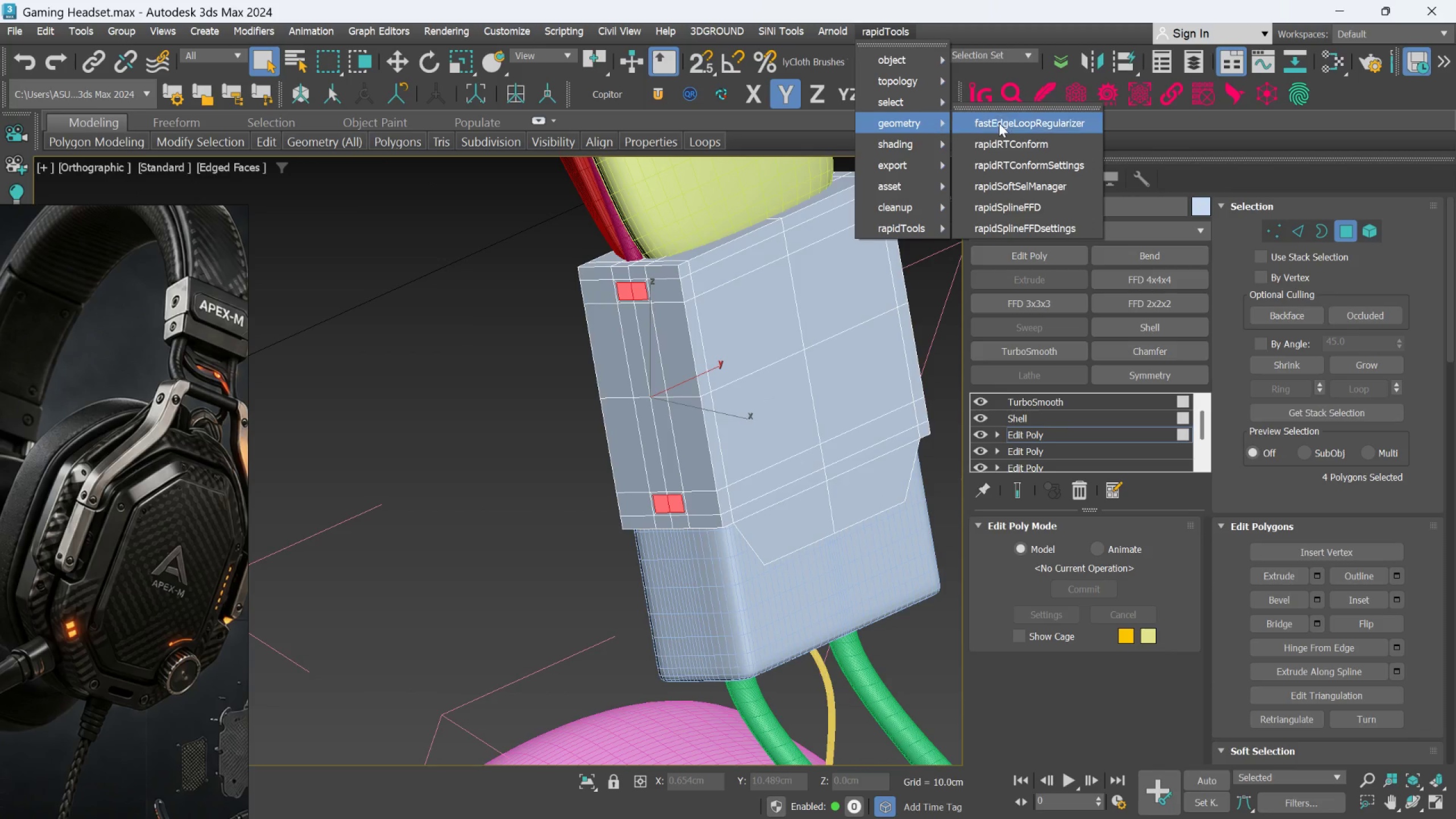 
left_click([1002, 123])
 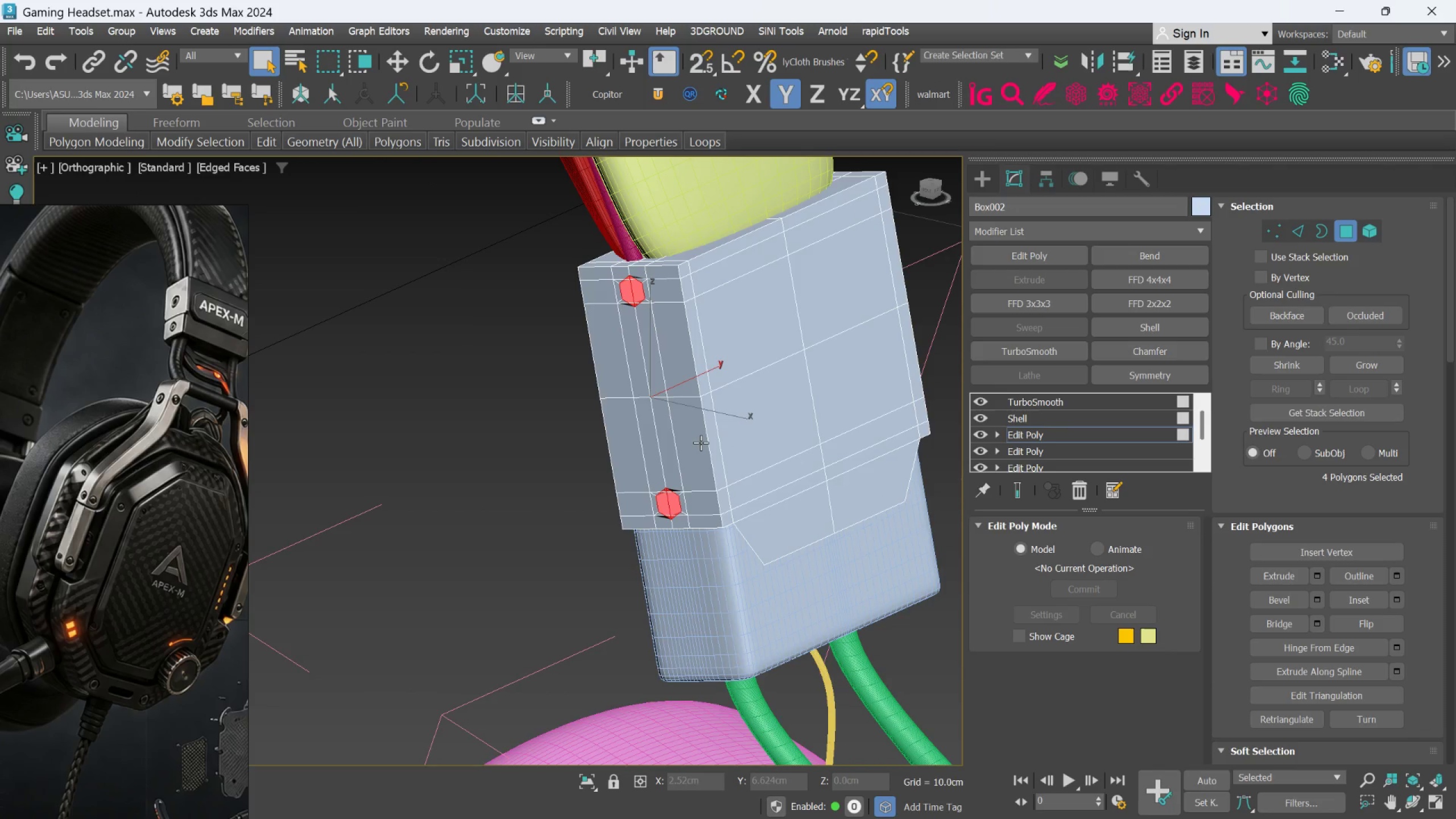 
key(R)
 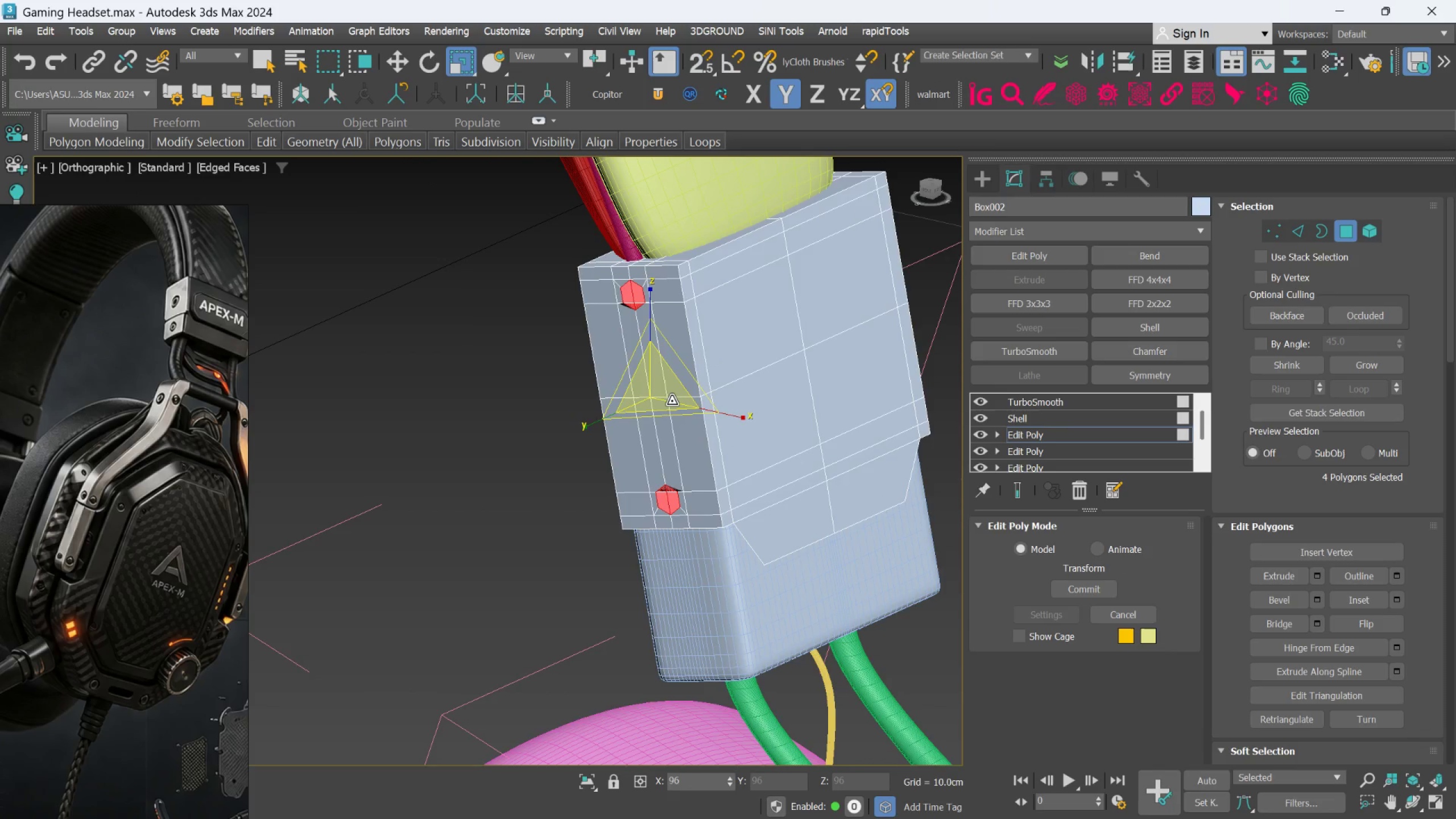 
key(Control+Z)
 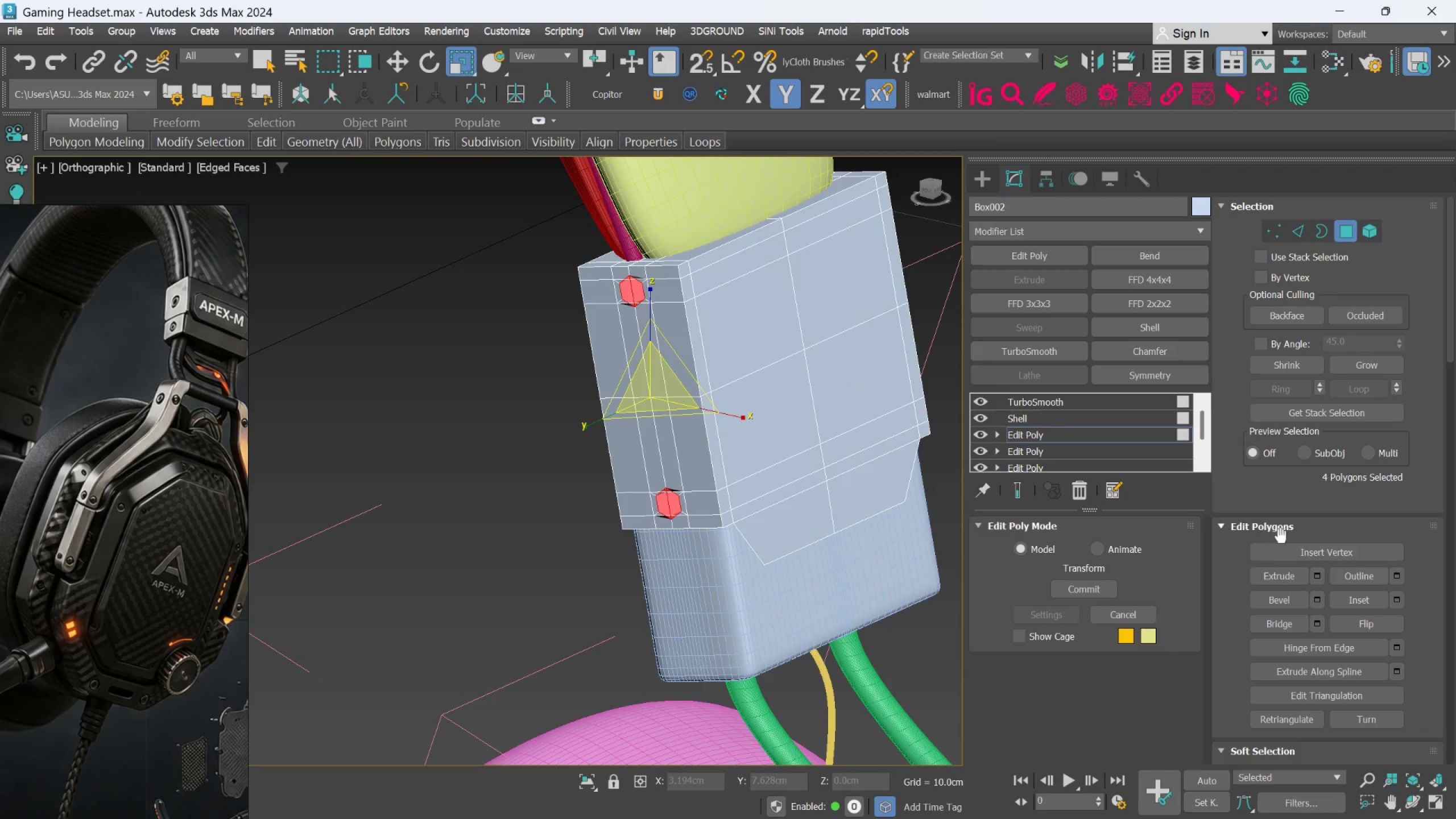 
scroll: coordinate [1299, 693], scroll_direction: down, amount: 45.0
 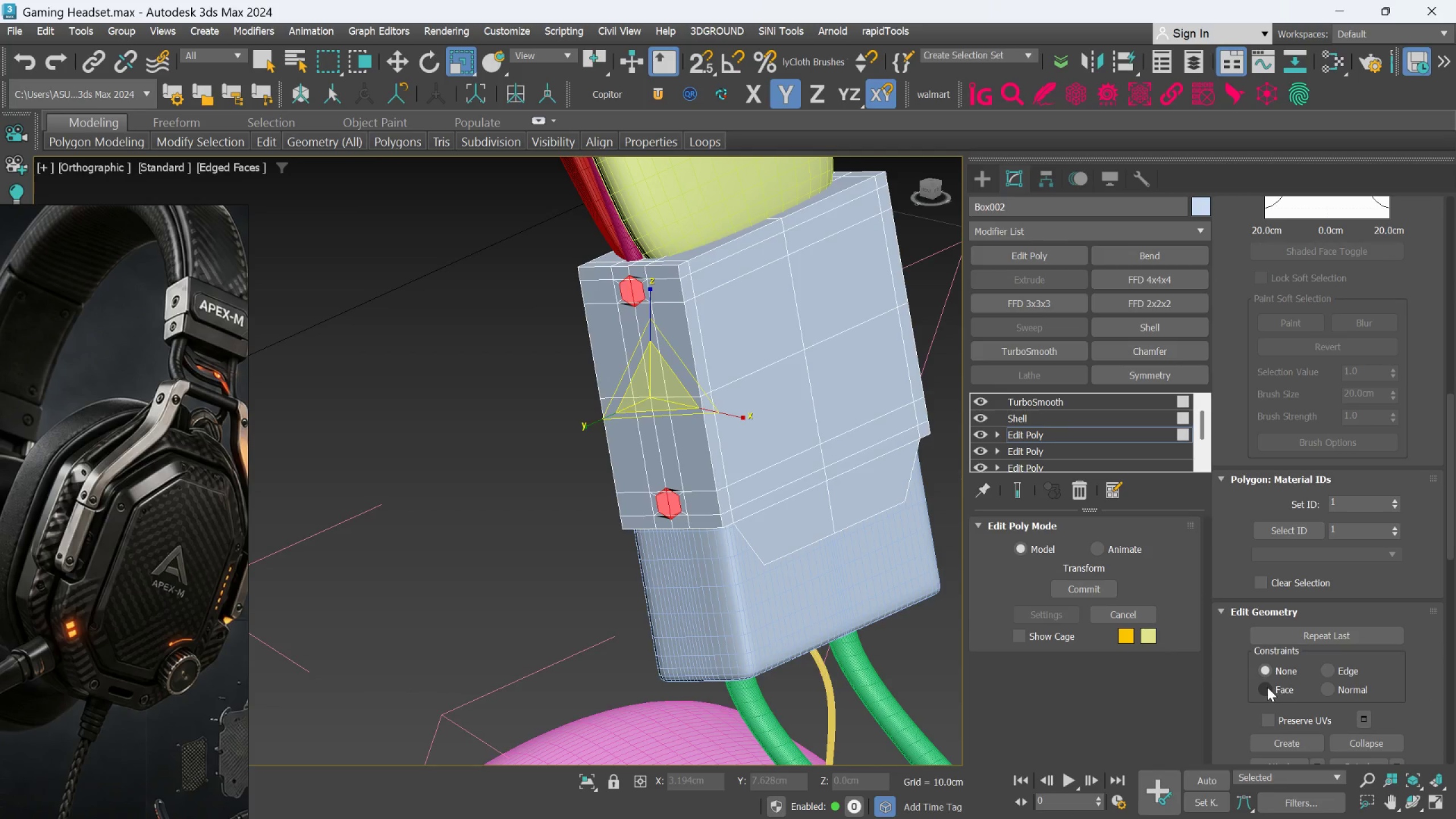 
left_click([1267, 687])
 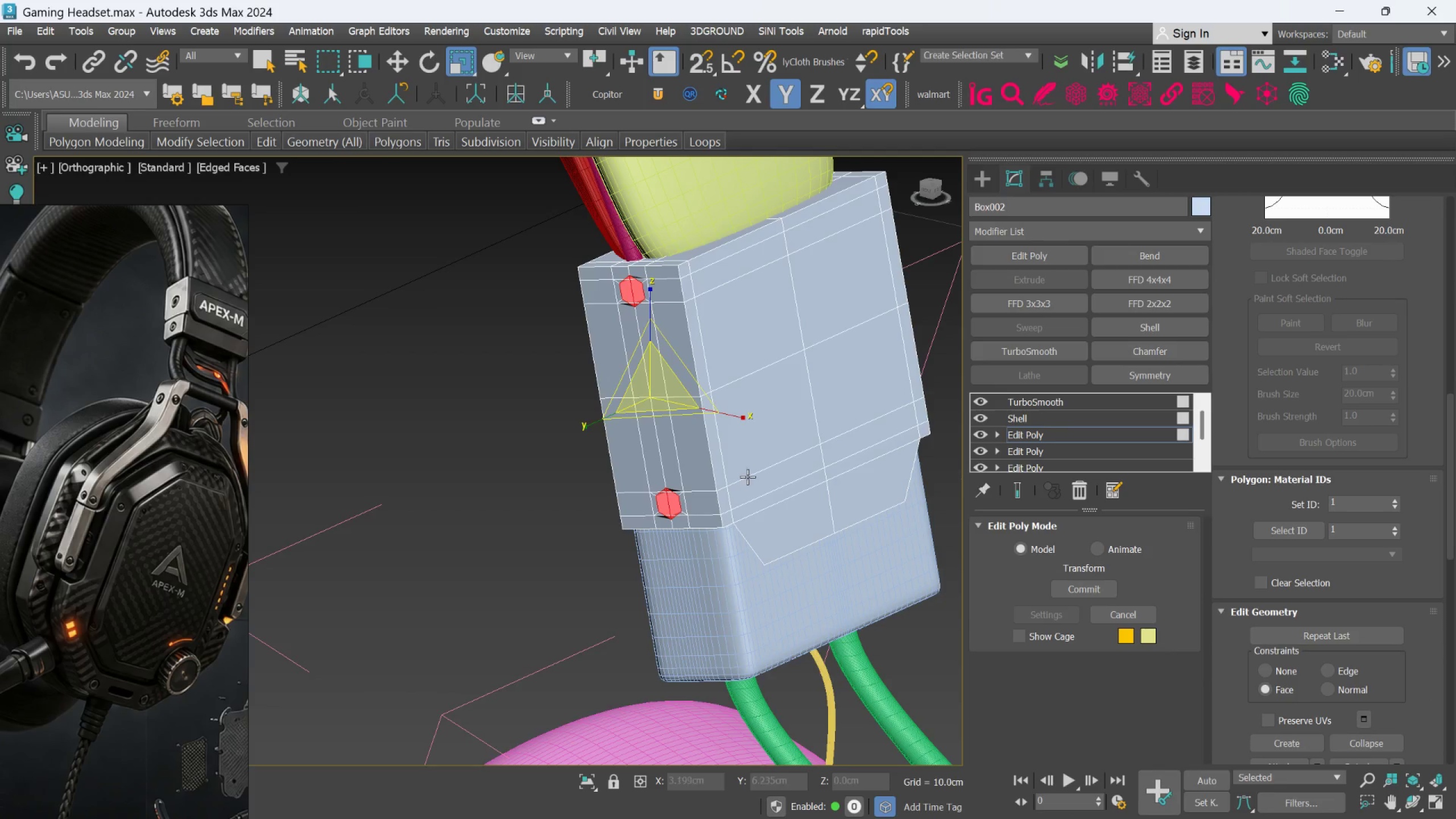 
scroll: coordinate [686, 394], scroll_direction: up, amount: 1.0
 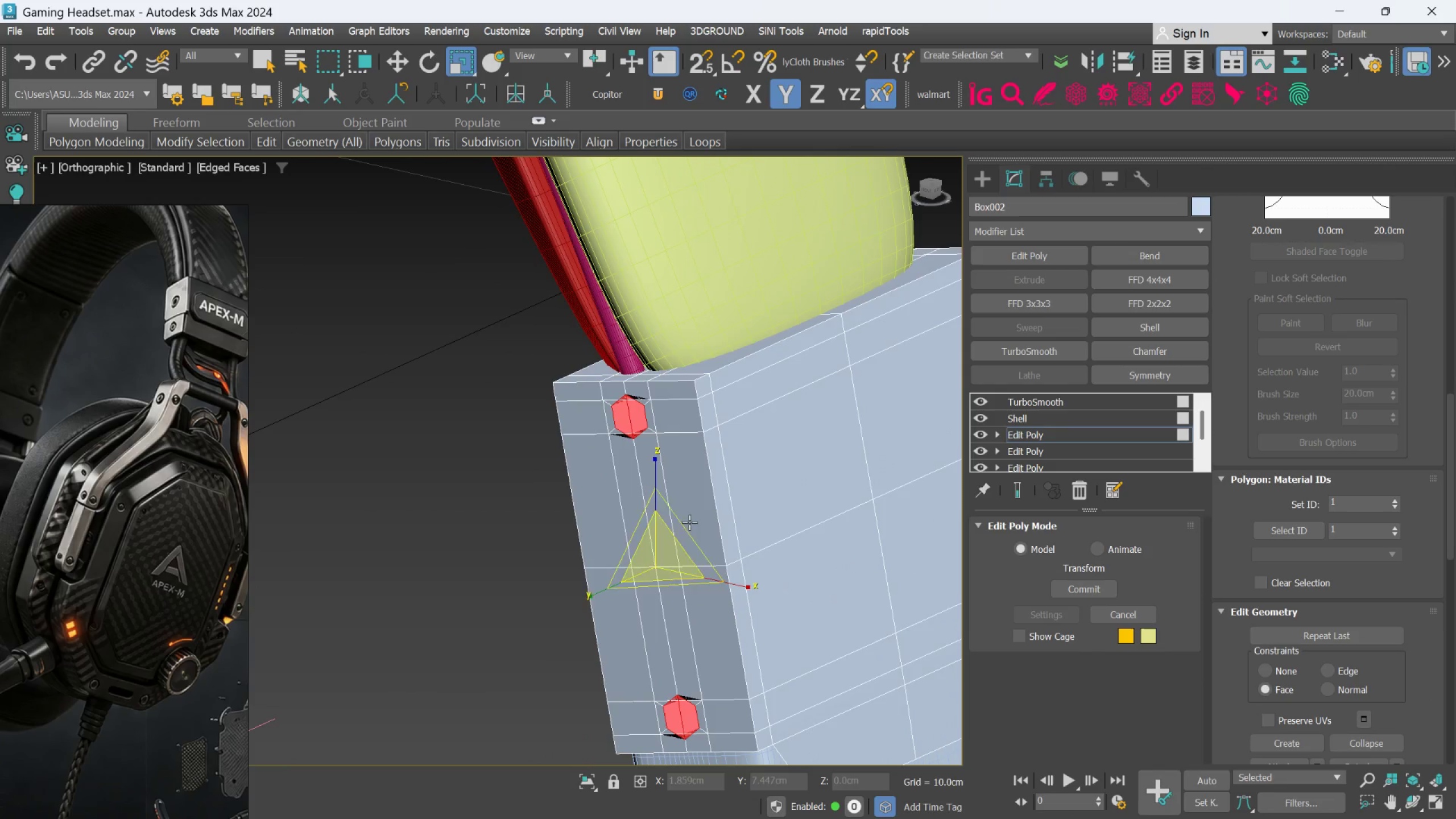 
left_click([469, 434])
 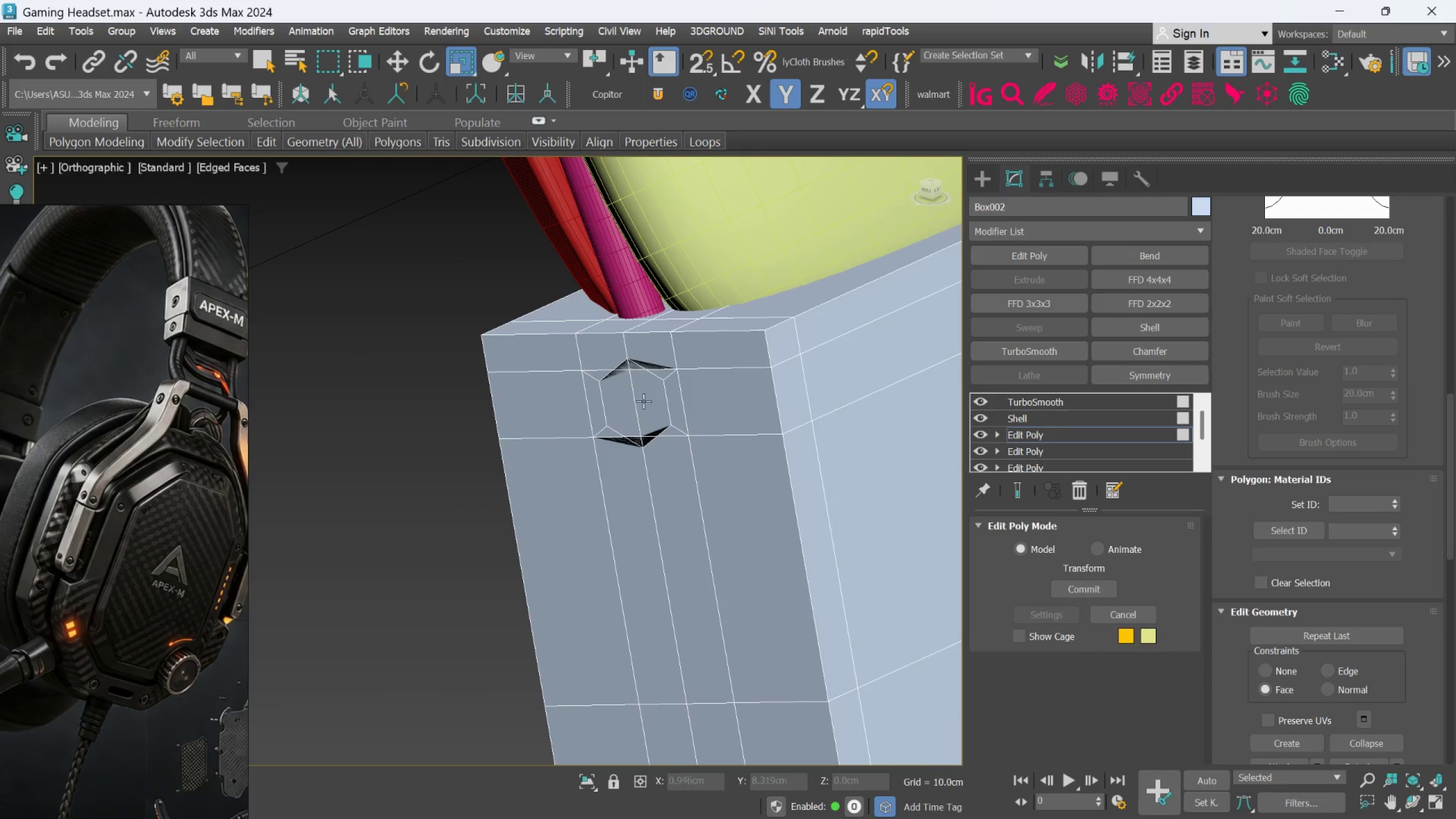 
scroll: coordinate [624, 428], scroll_direction: up, amount: 2.0
 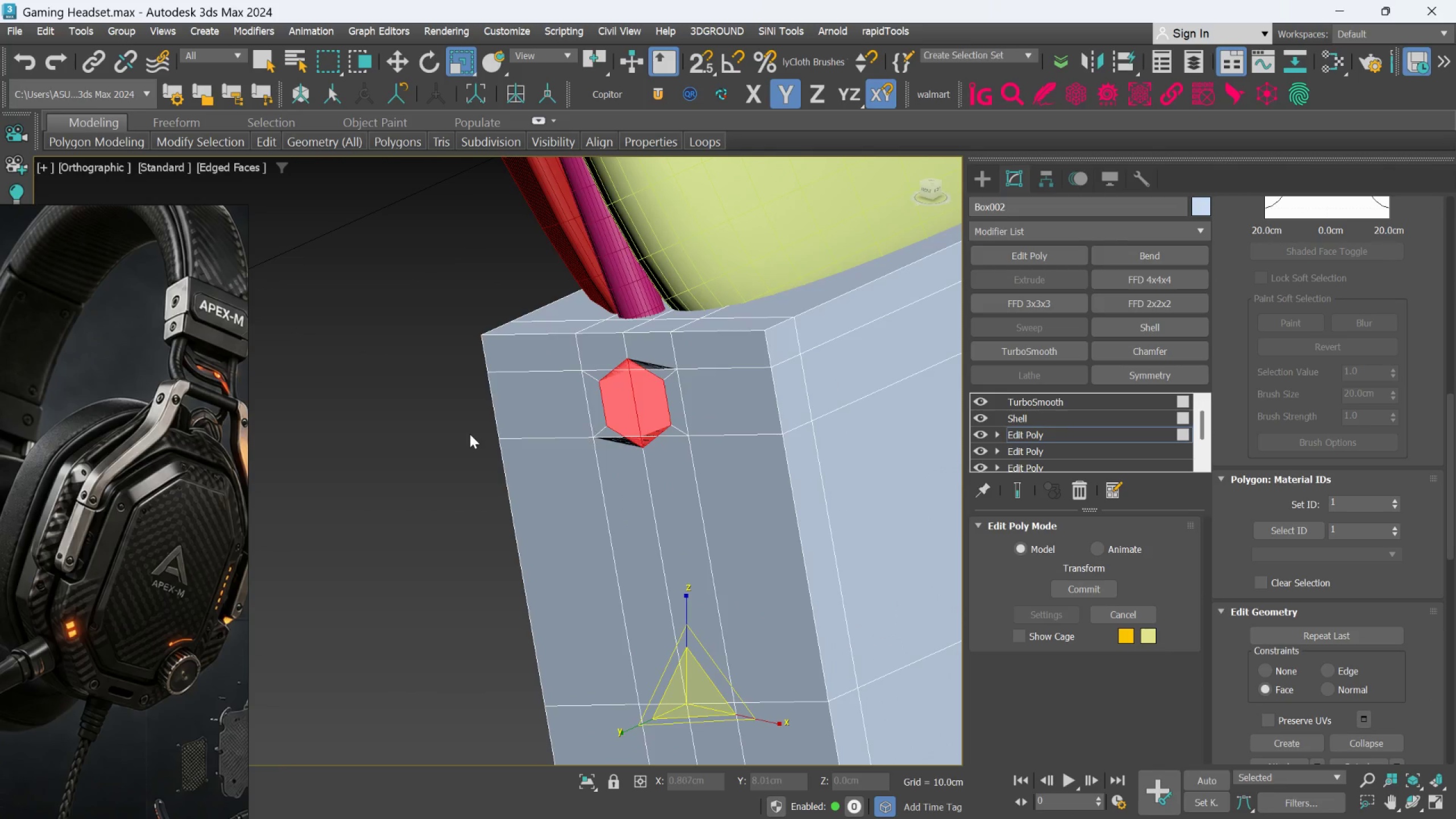 
left_click([647, 396])
 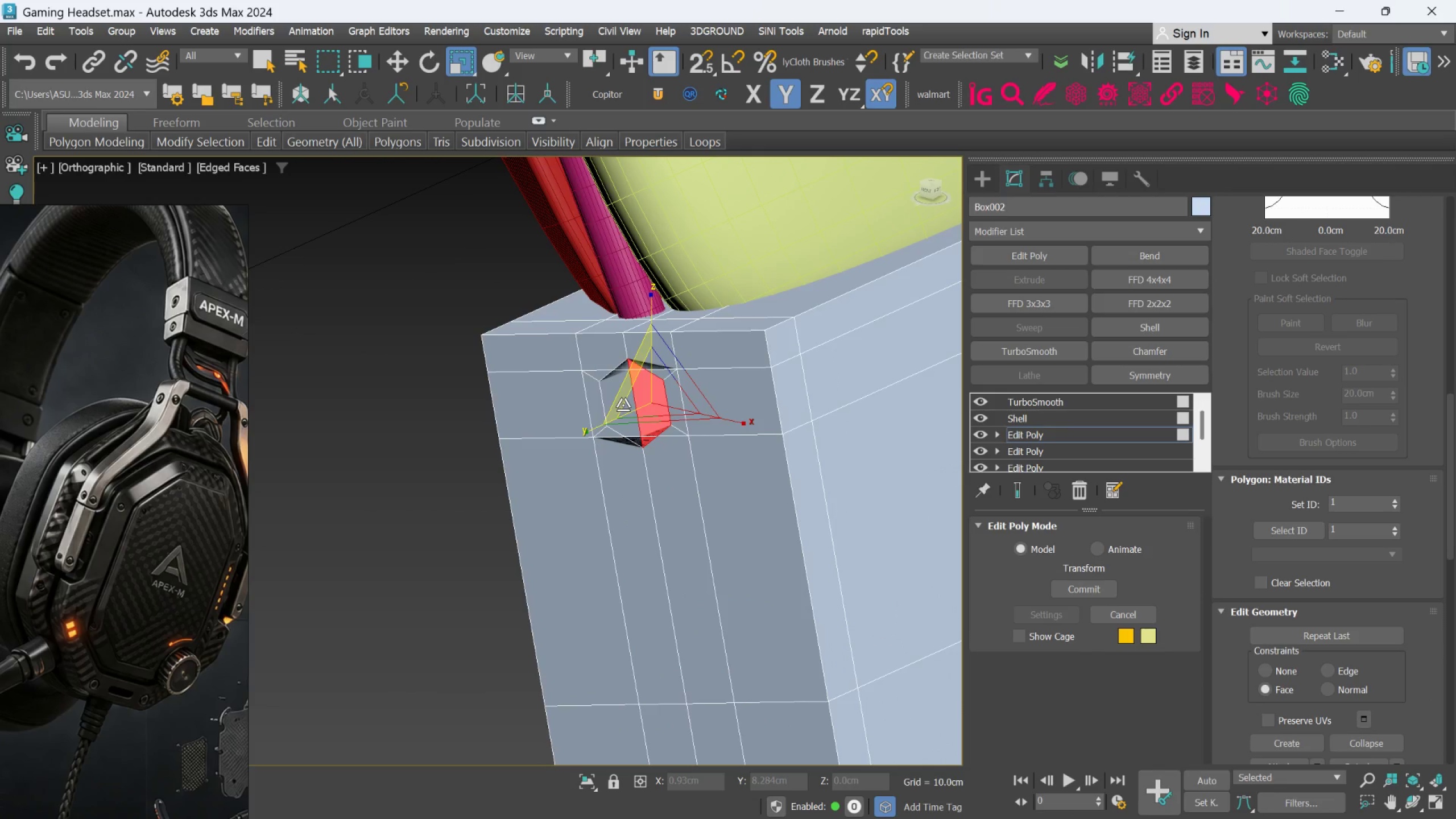 
hold_key(key=ControlLeft, duration=0.41)
left_click([623, 405])
 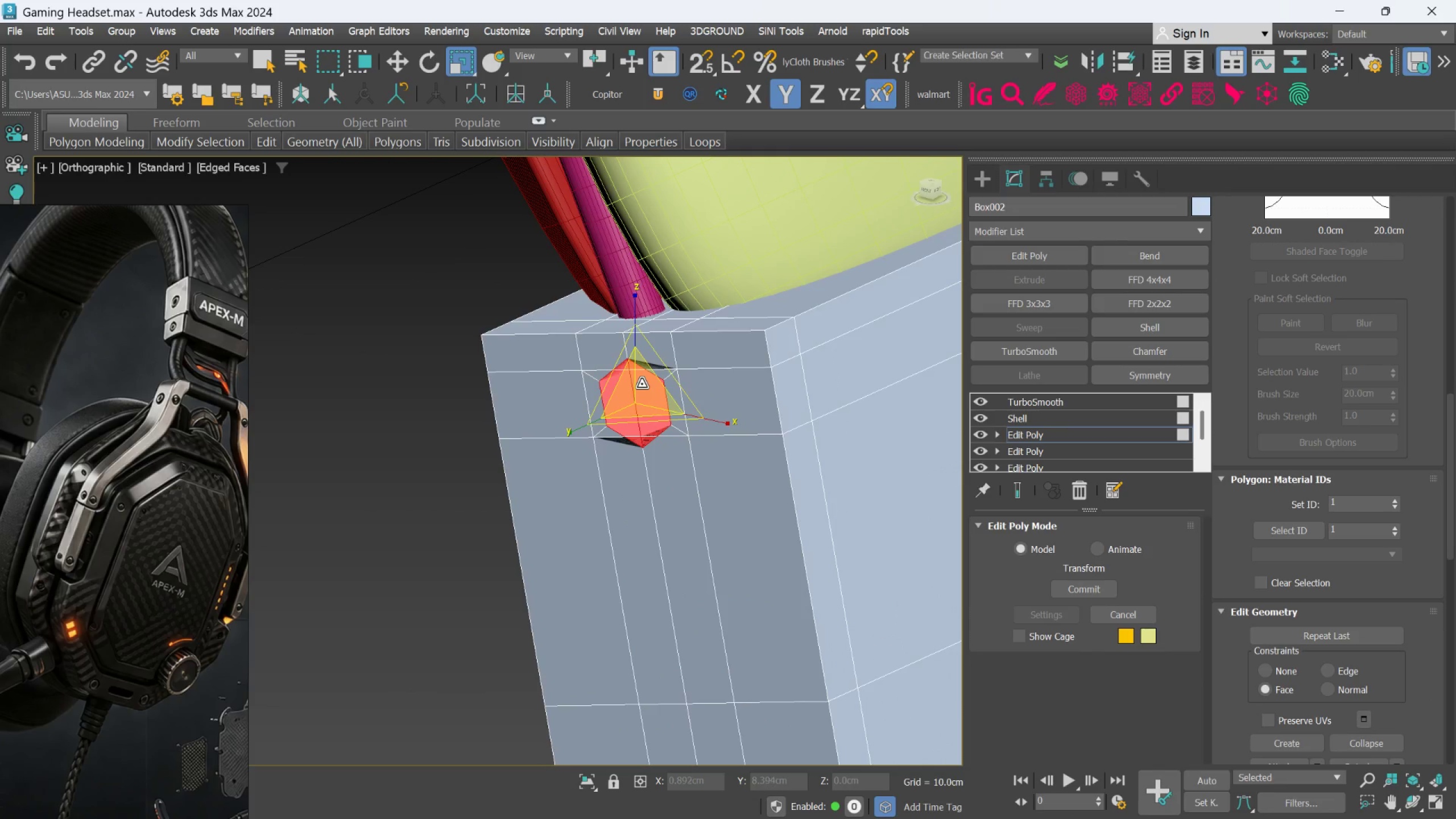 
left_click_drag(start_coordinate=[642, 384], to_coordinate=[647, 415])
 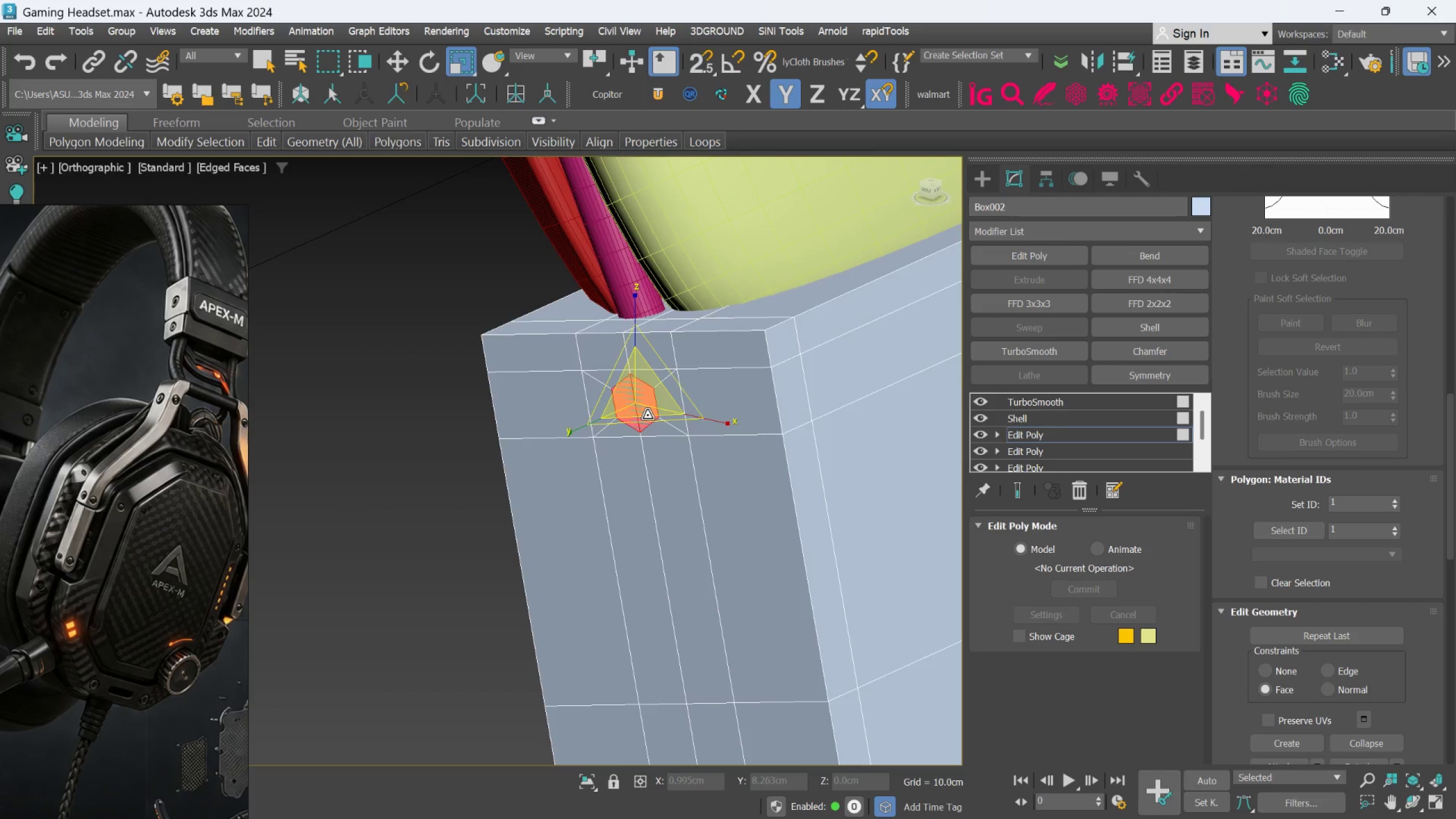 
scroll: coordinate [647, 415], scroll_direction: down, amount: 1.0
 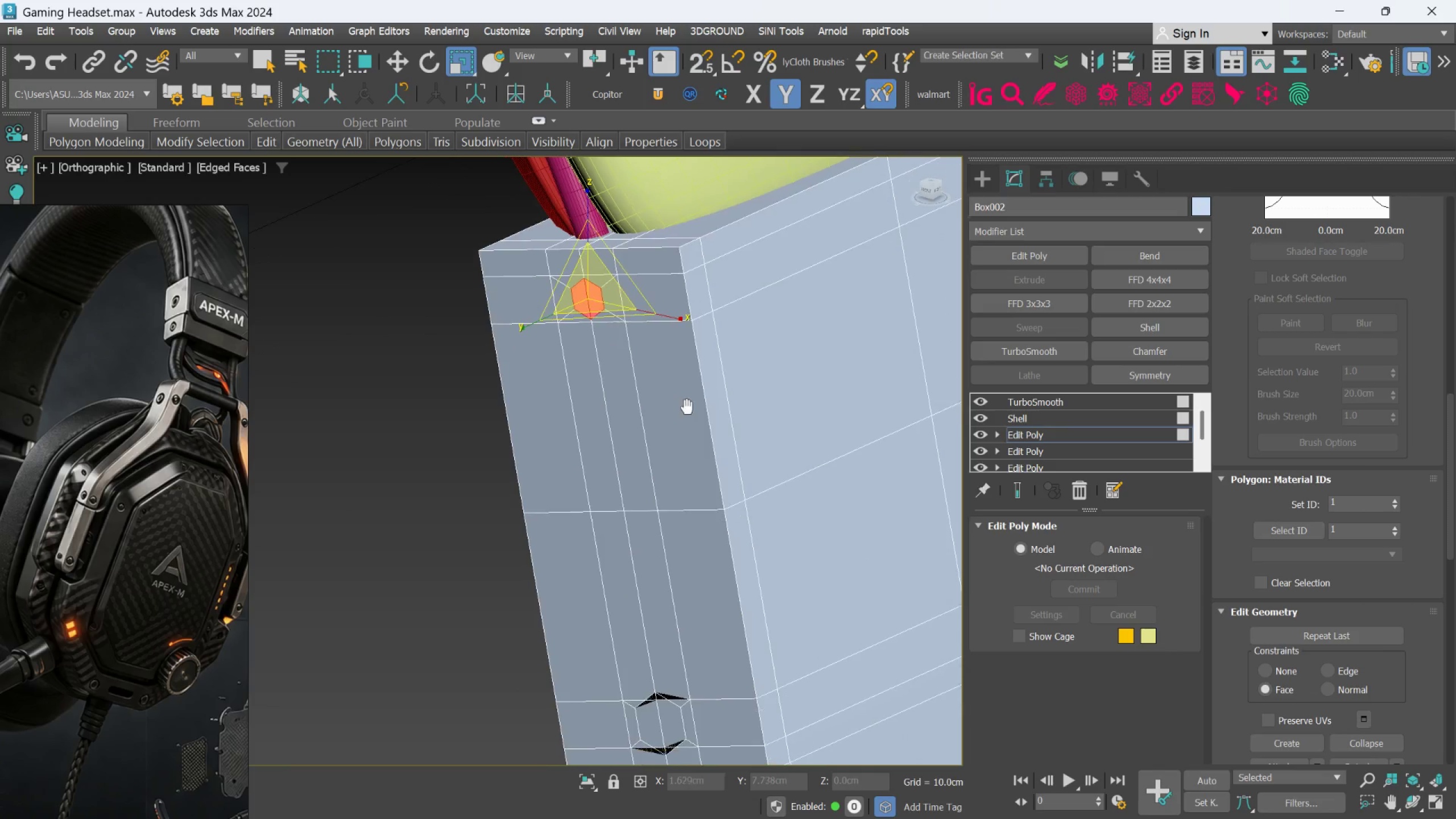 
left_click([705, 548])
 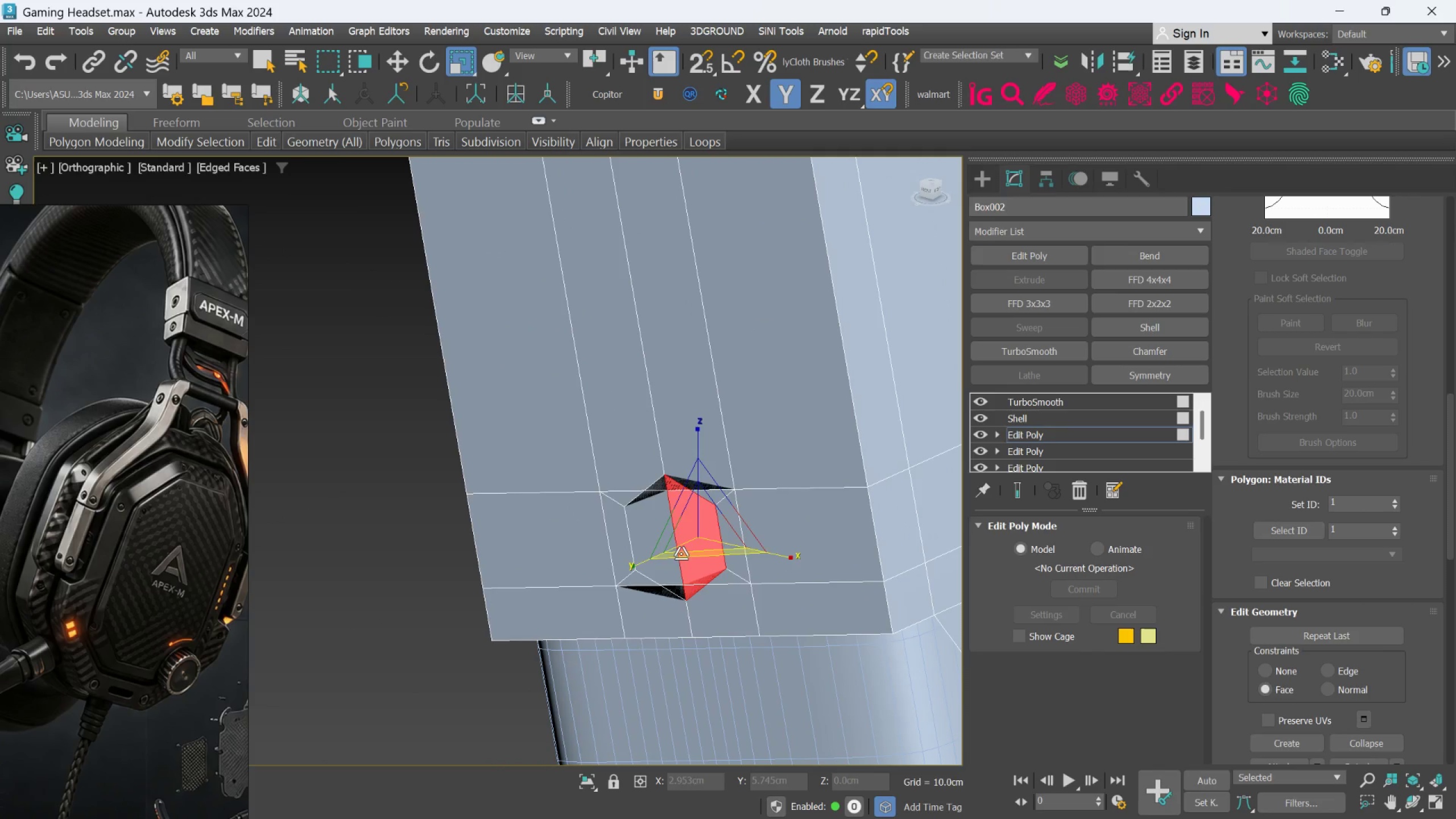 
scroll: coordinate [659, 584], scroll_direction: up, amount: 2.0
 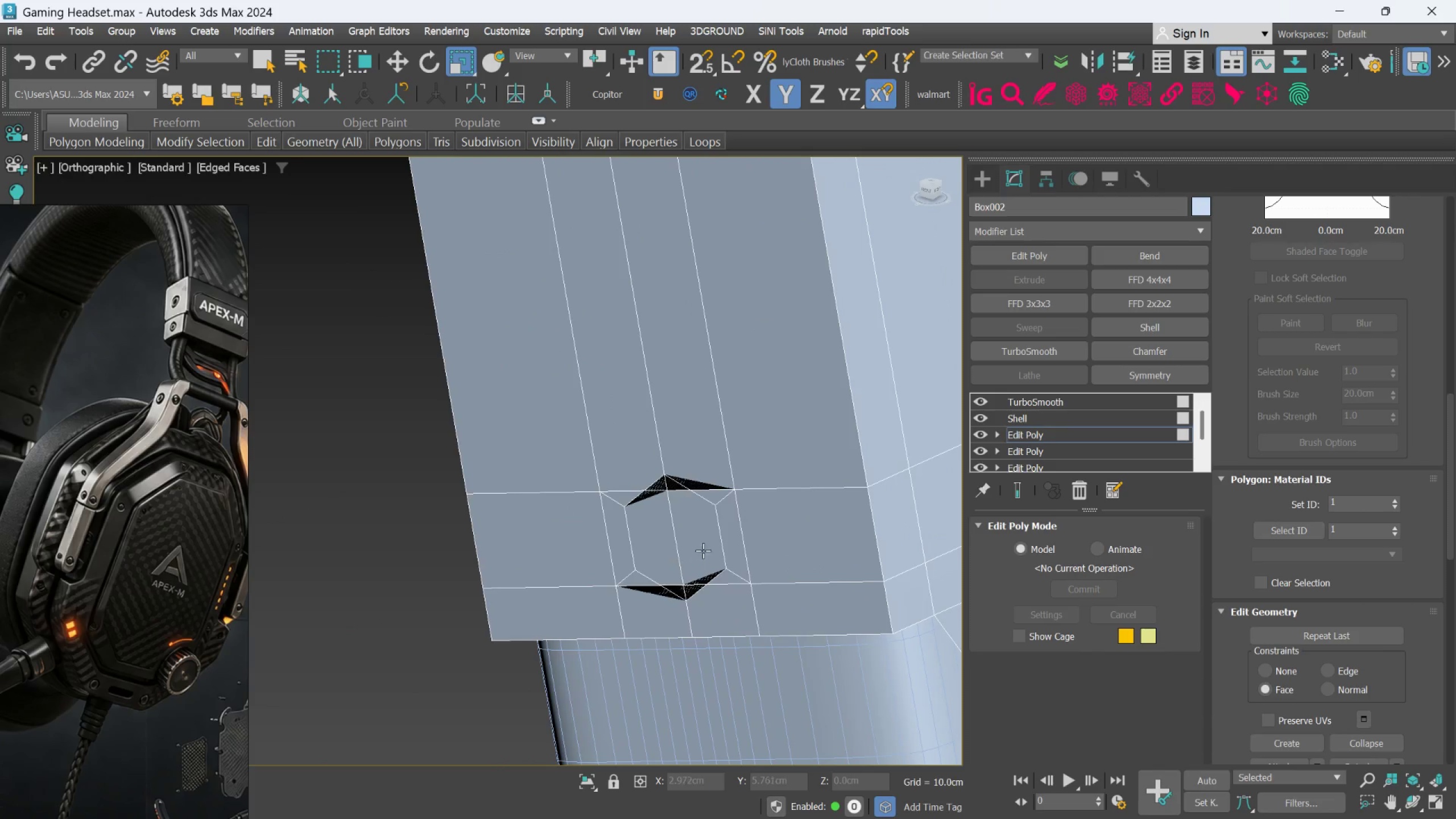 
hold_key(key=ControlLeft, duration=0.69)
left_click([655, 556])
 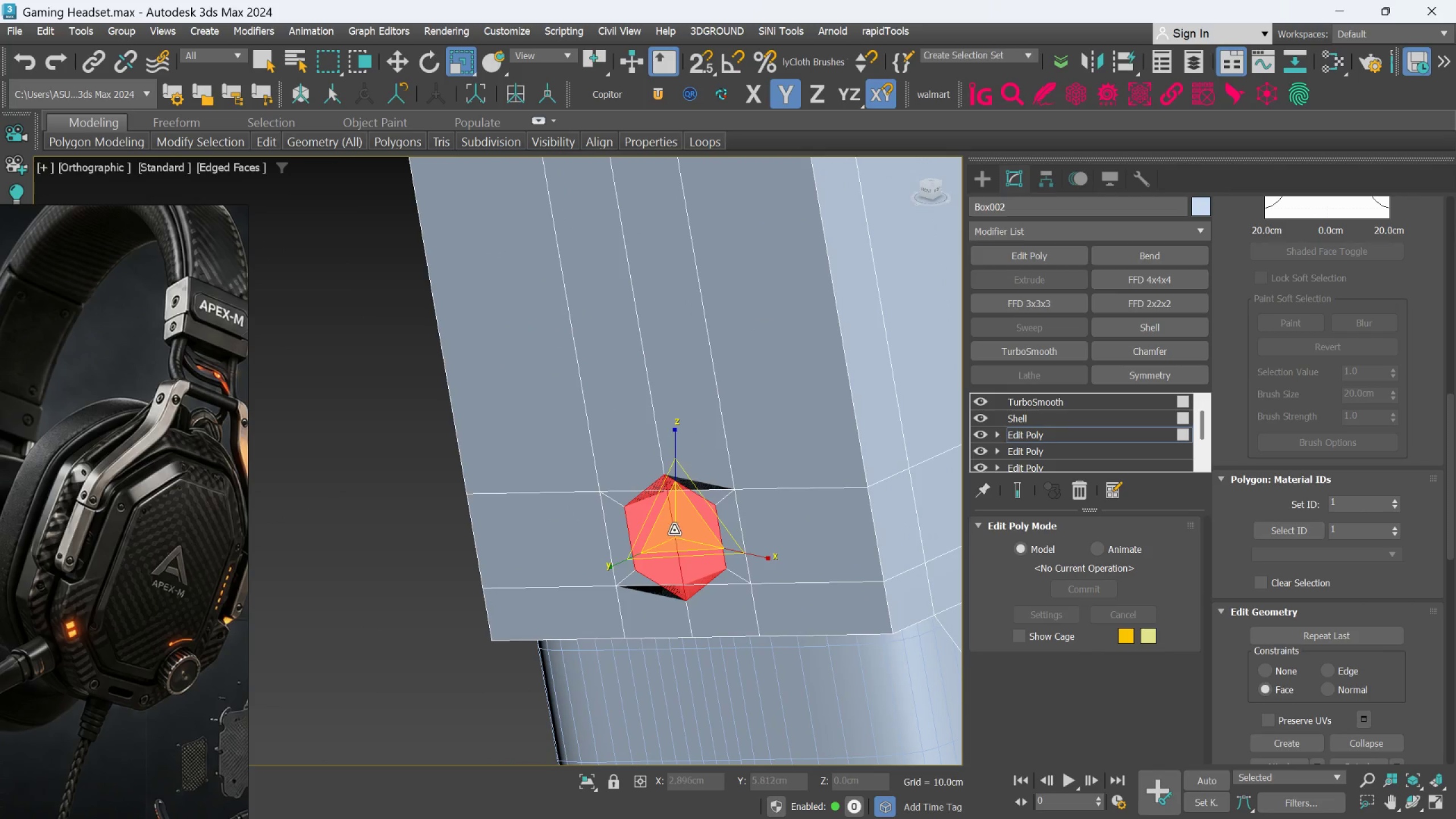 
left_click_drag(start_coordinate=[674, 530], to_coordinate=[680, 559])
 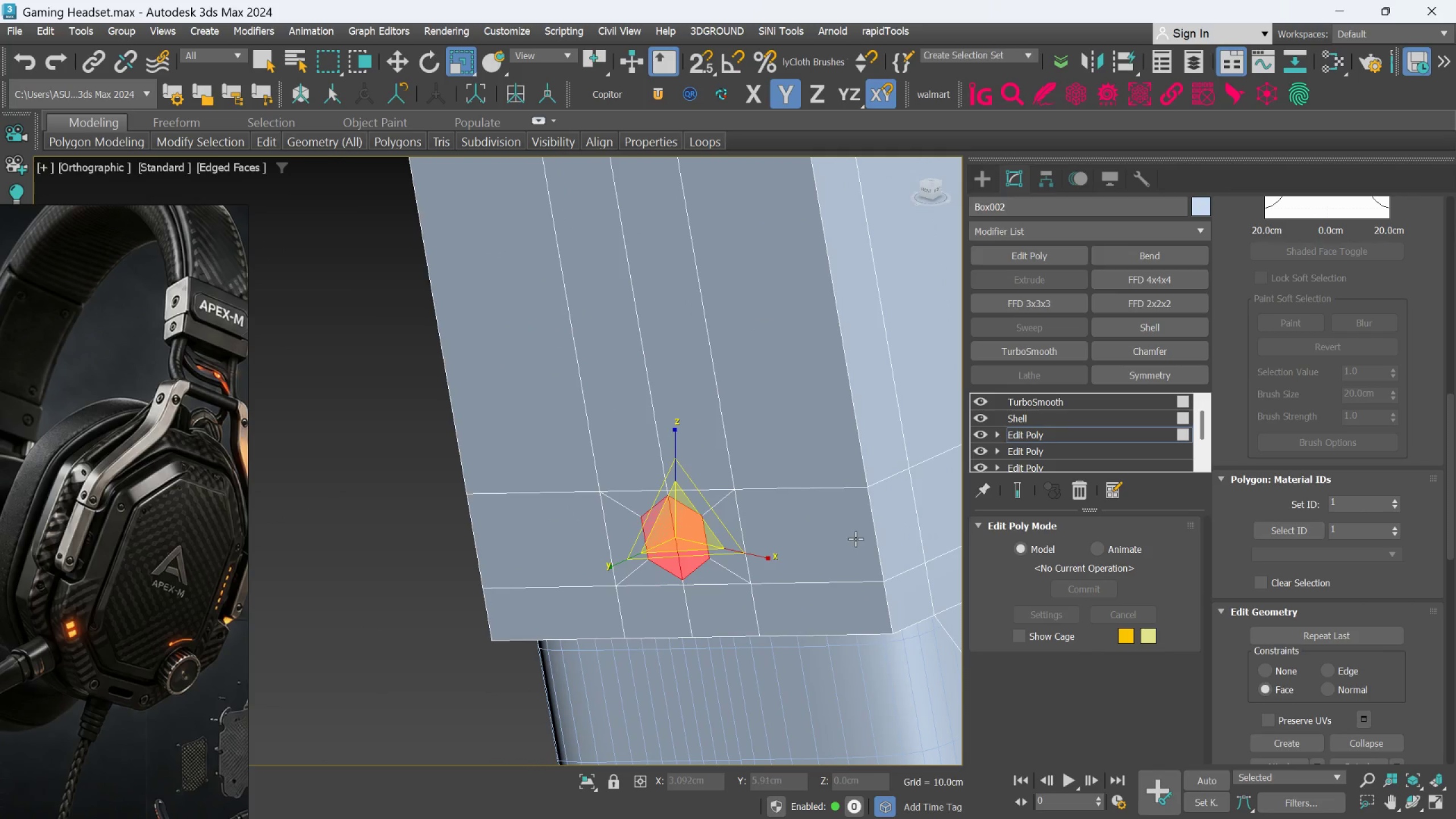 
scroll: coordinate [806, 595], scroll_direction: down, amount: 3.0
 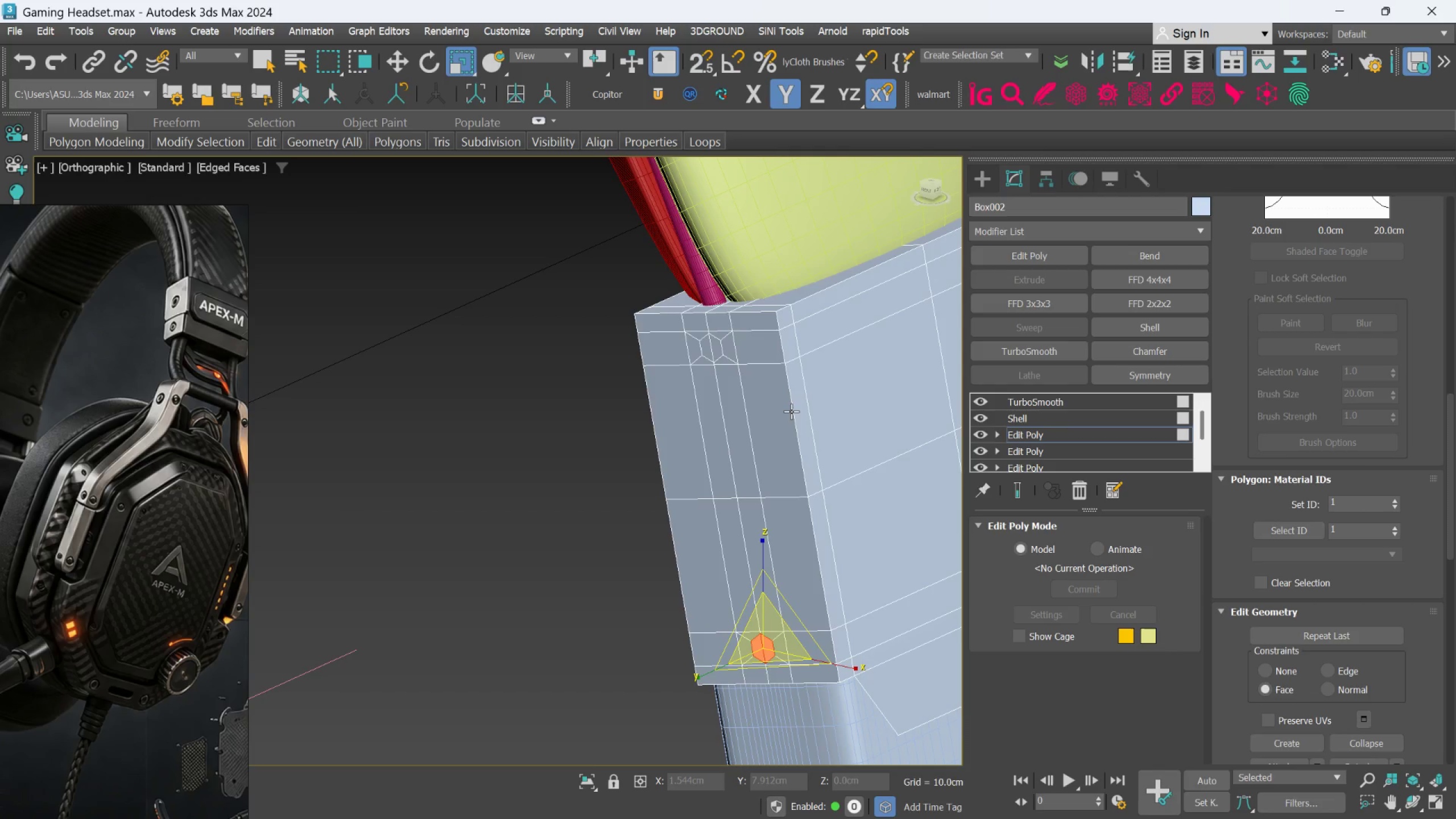 
key(W)
 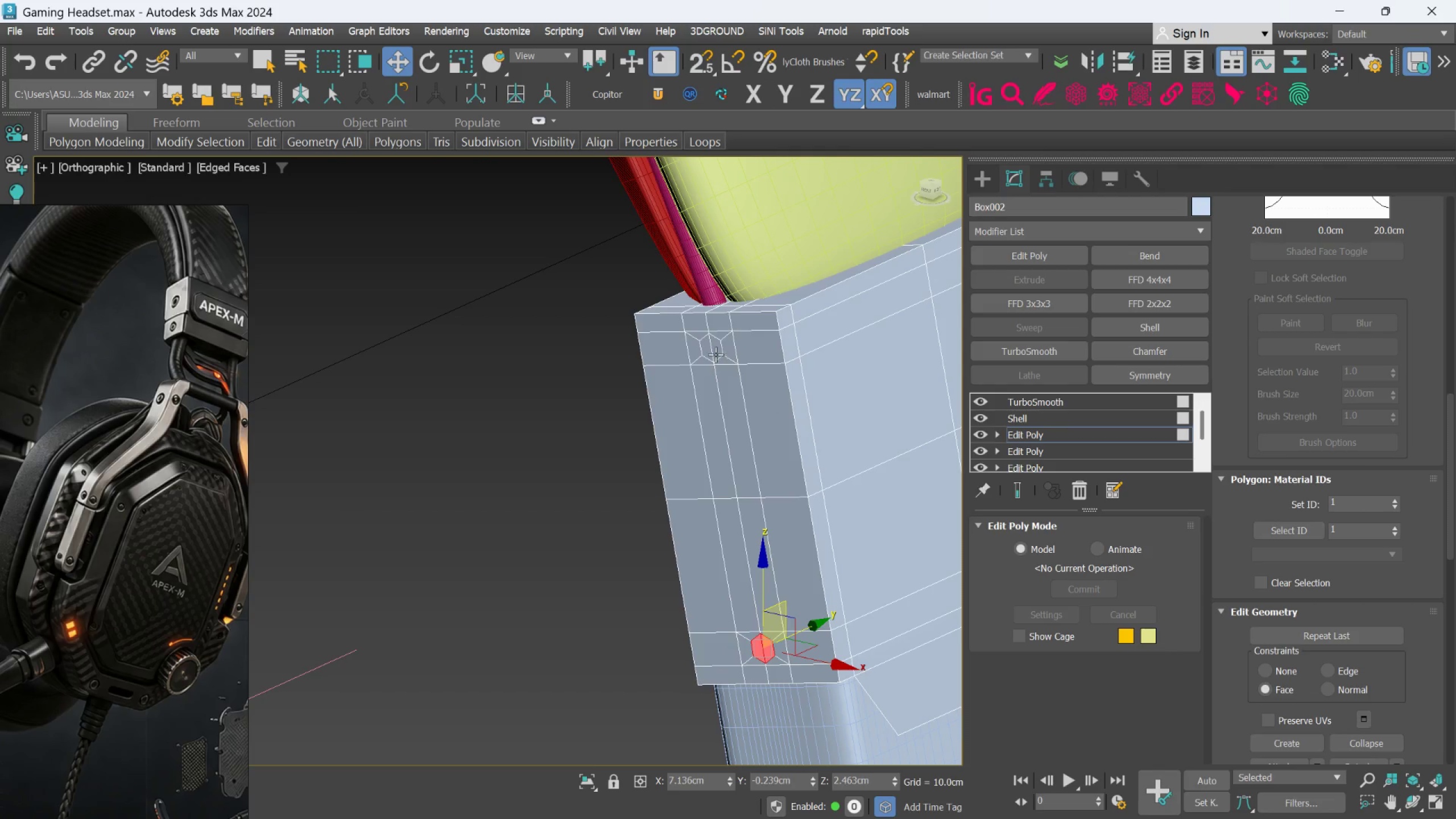 
hold_key(key=ControlLeft, duration=0.81)
 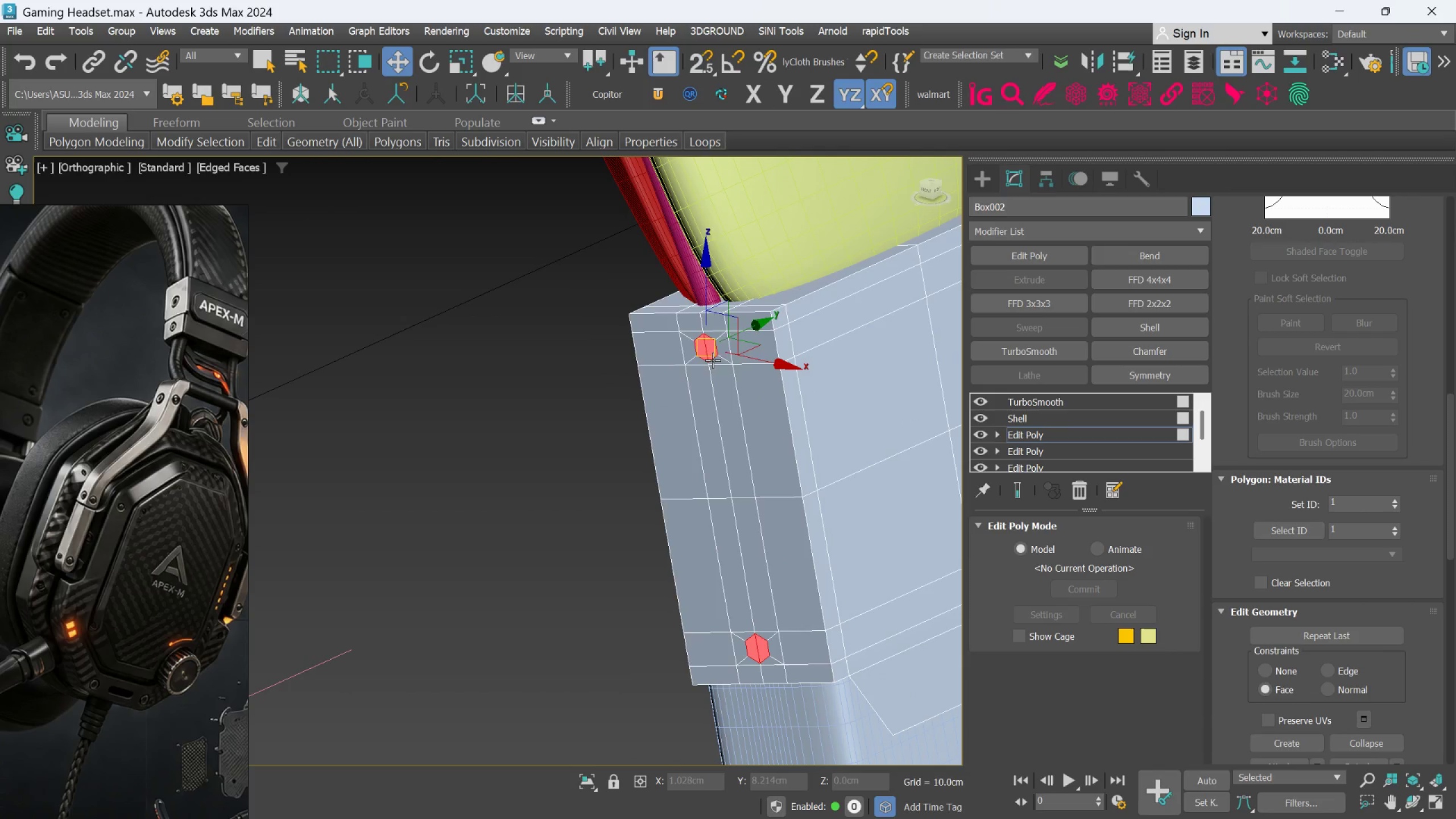 
scroll: coordinate [715, 349], scroll_direction: up, amount: 2.0
 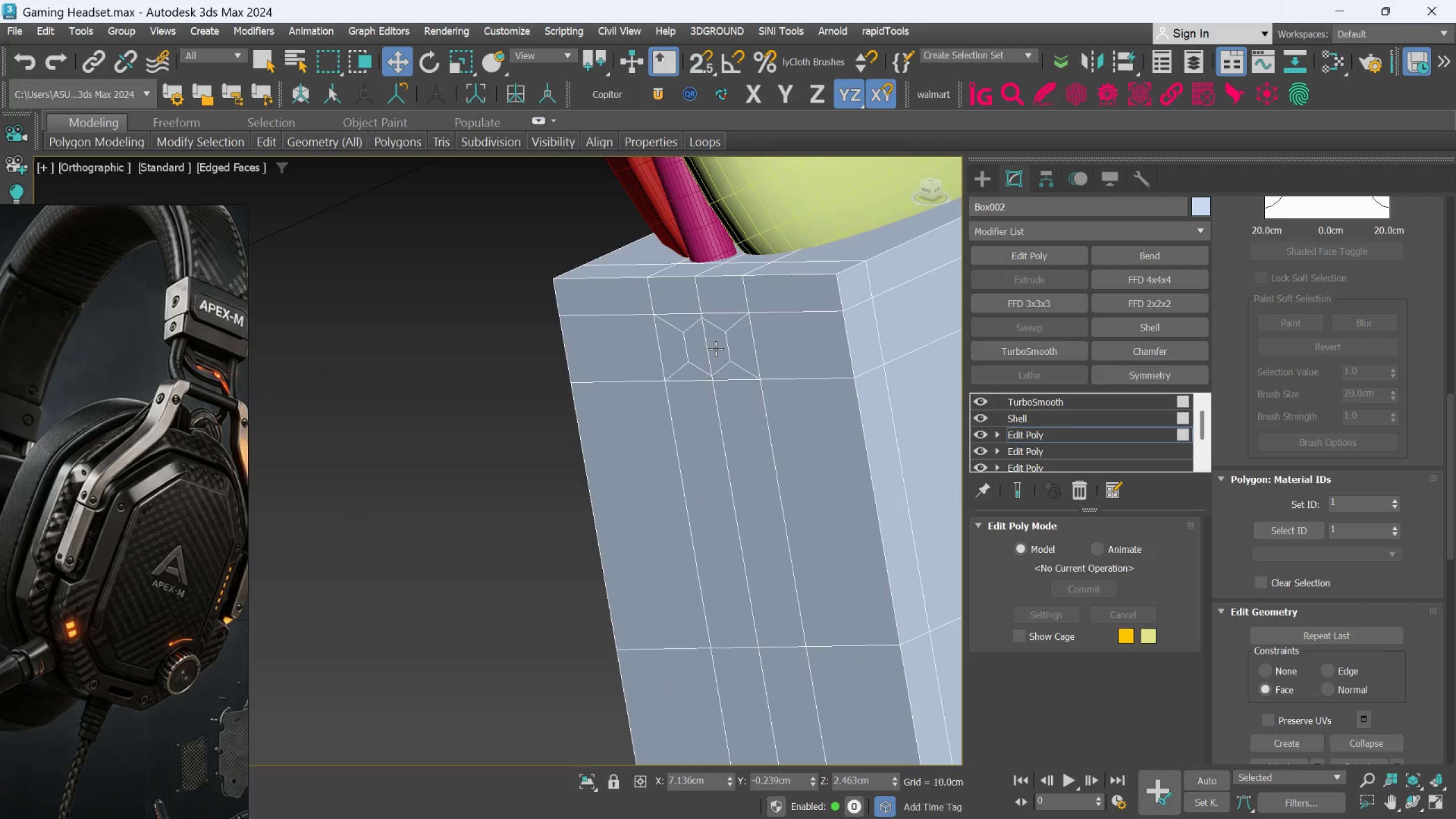 
left_click([715, 349])
 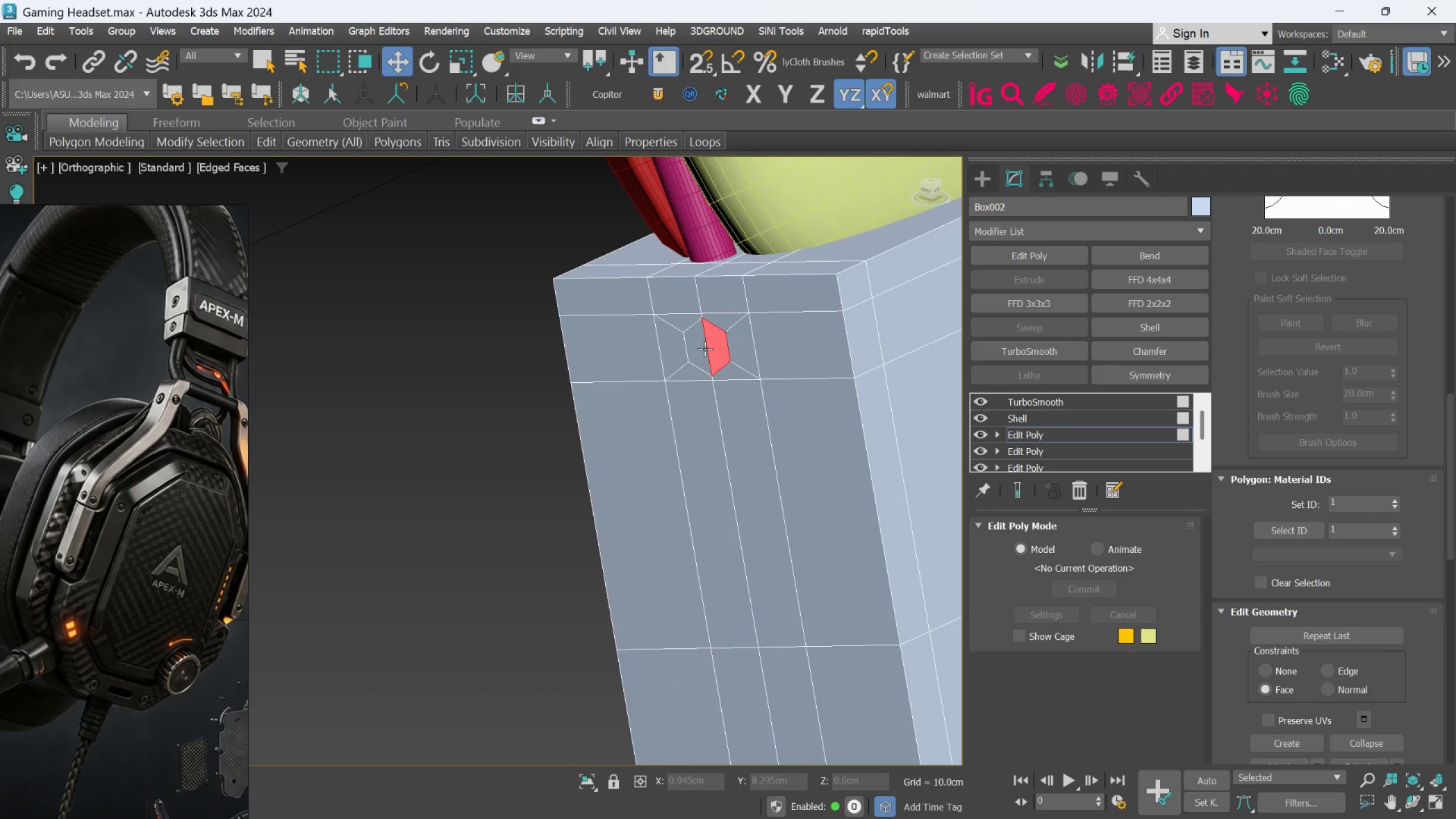 
double_click([705, 349])
 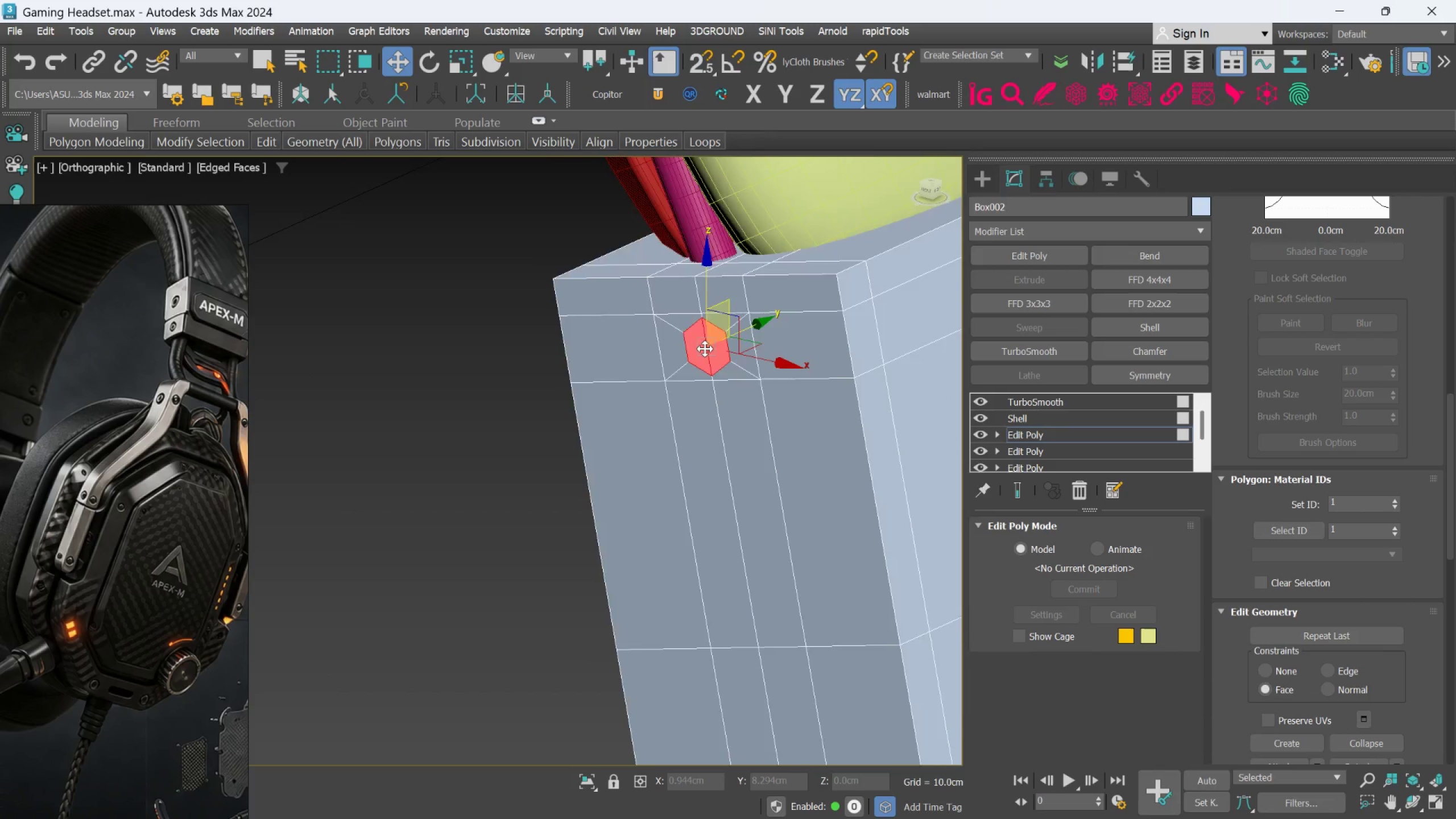 
scroll: coordinate [705, 349], scroll_direction: down, amount: 2.0
 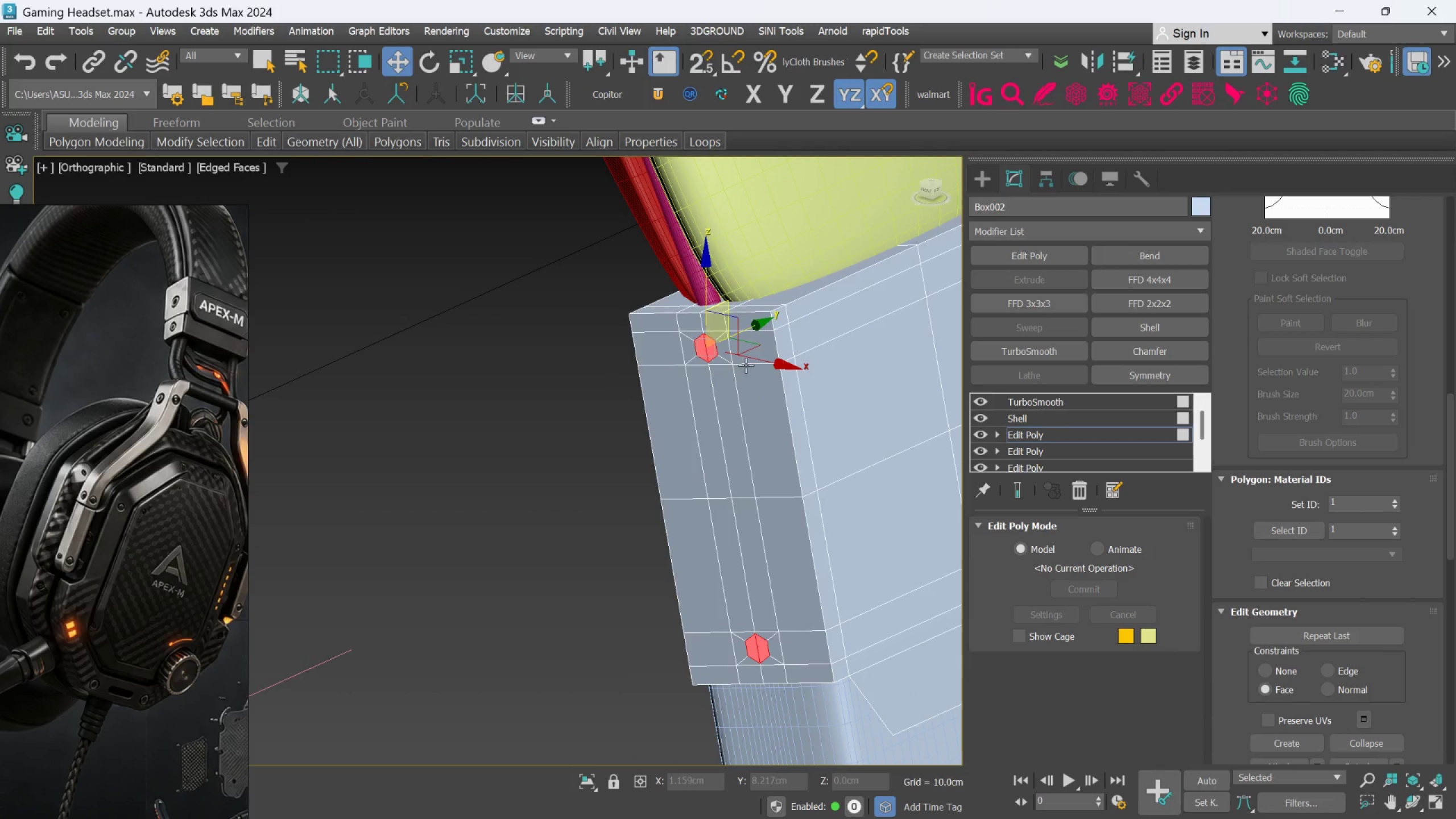 
hold_key(key=AltLeft, duration=0.44)
 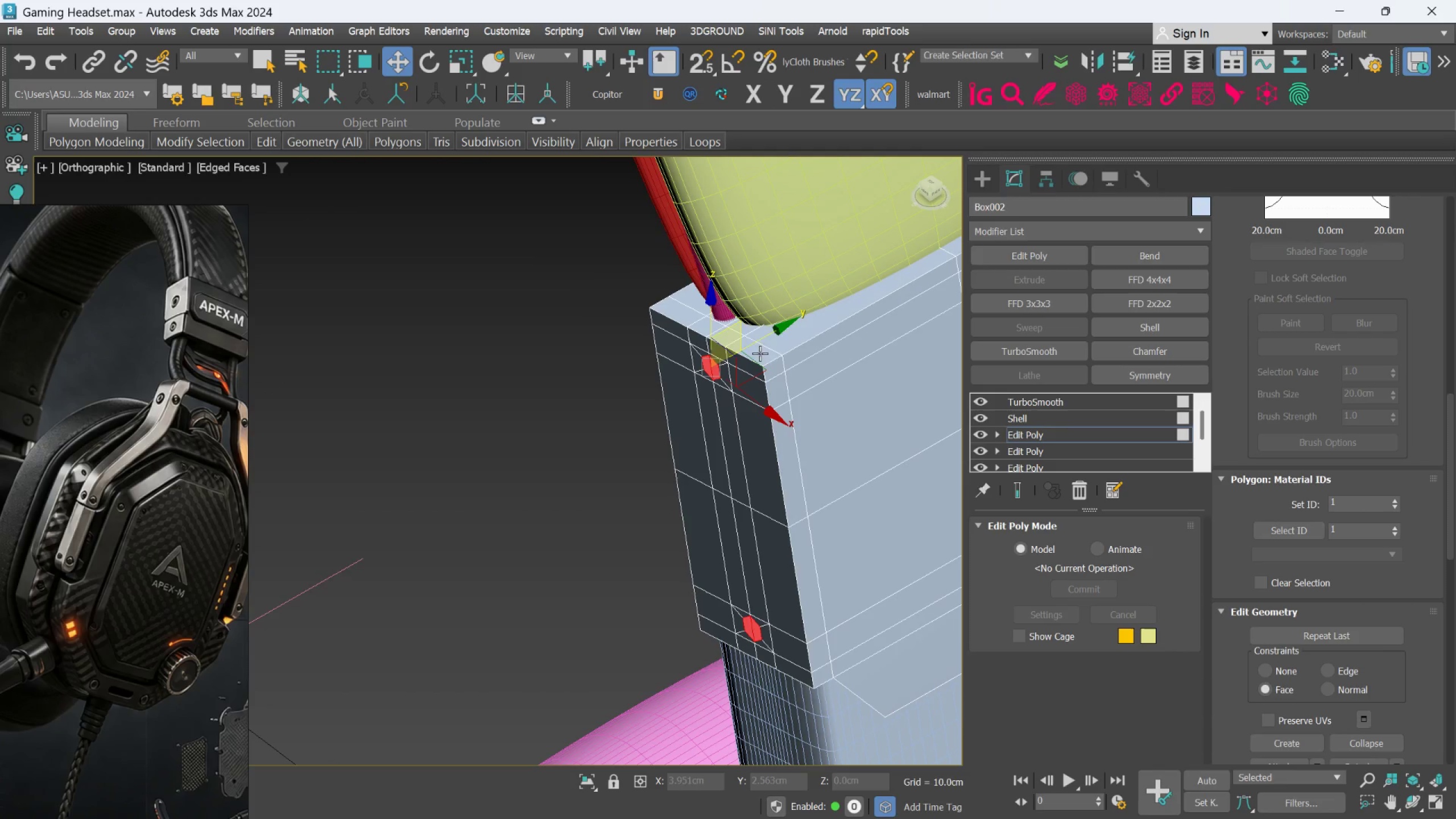 
hold_key(key=ShiftLeft, duration=1.22)
left_click_drag(start_coordinate=[764, 335], to_coordinate=[781, 327])
 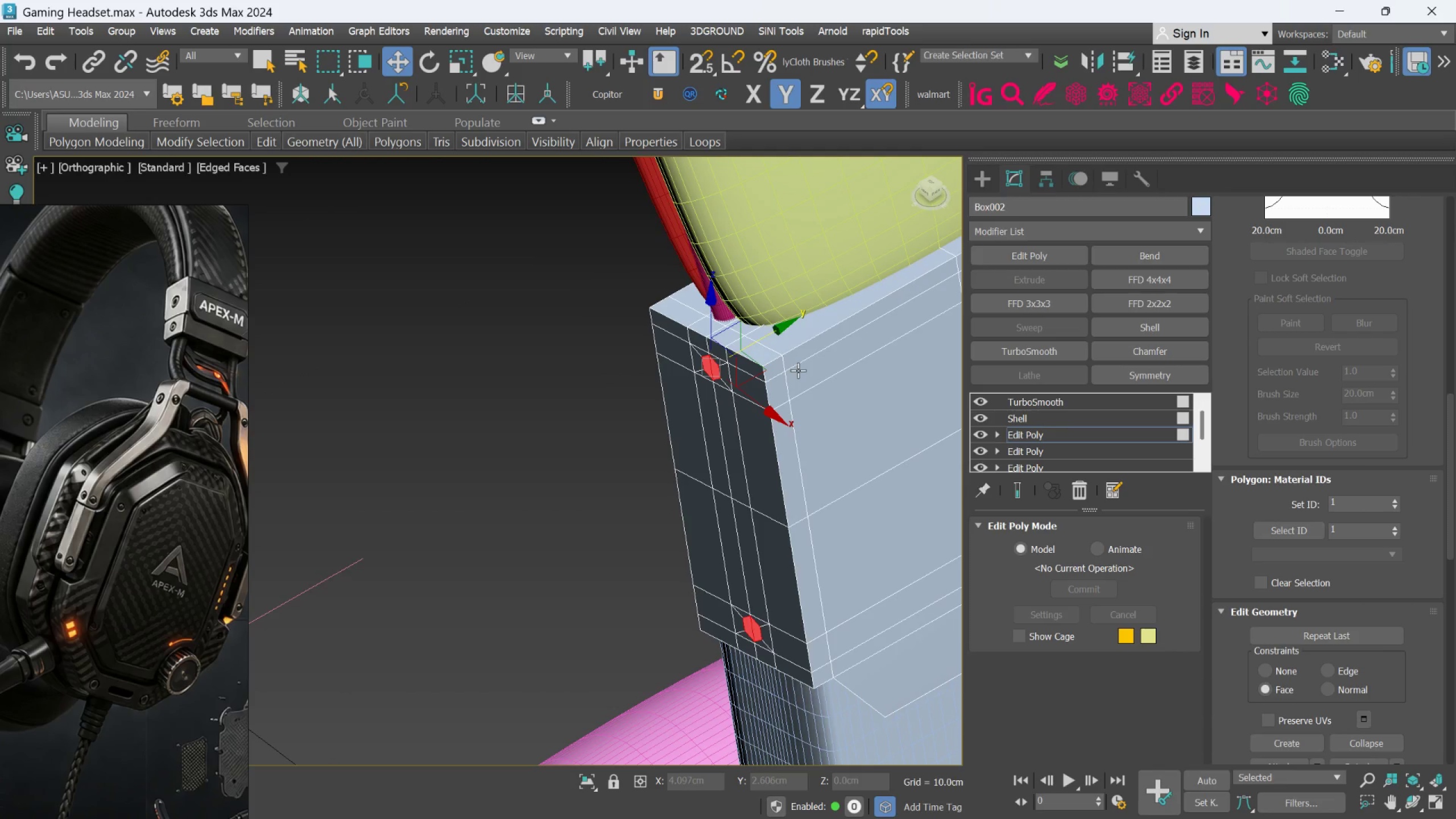 
key(Control+Z)
 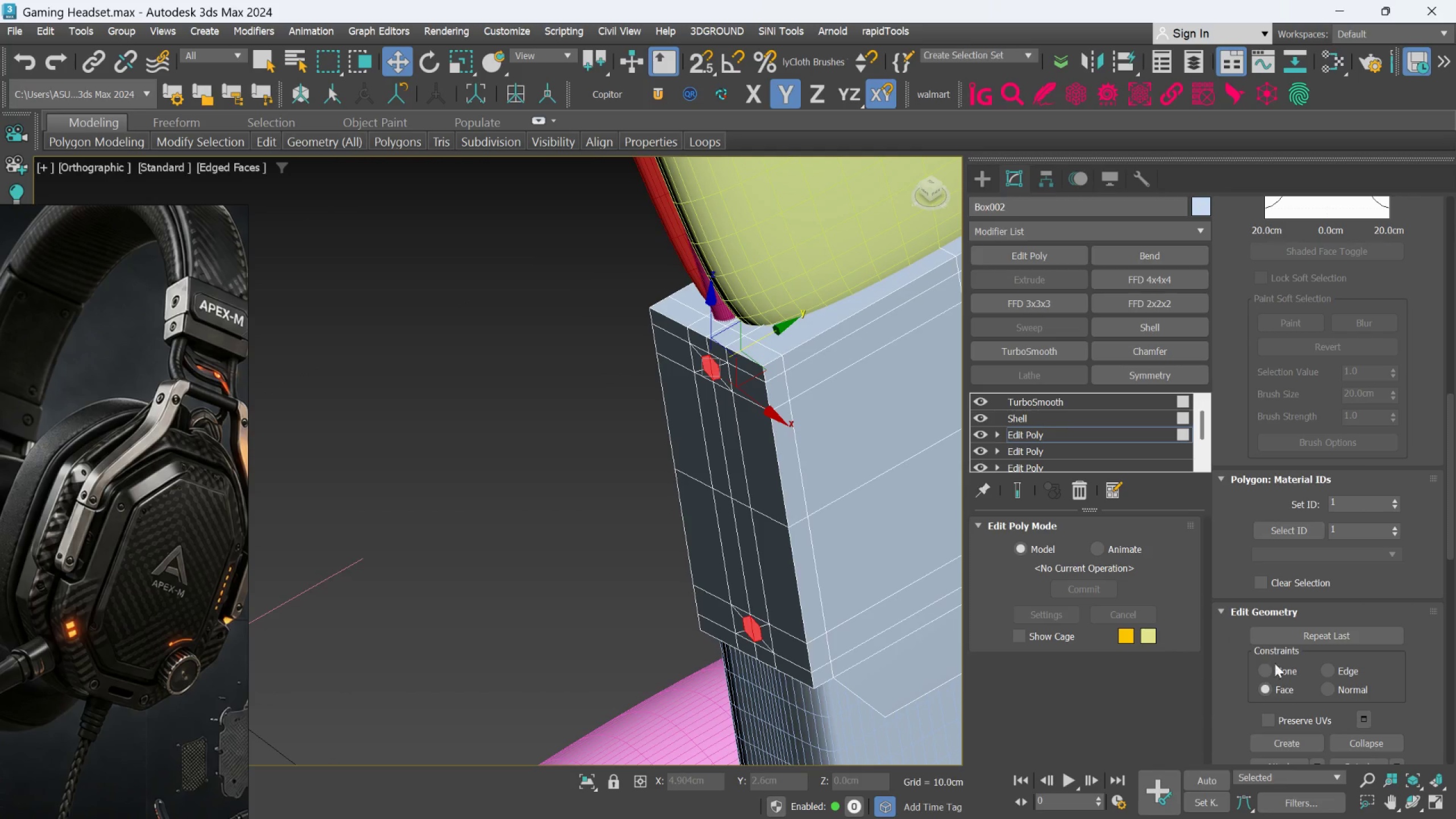 
left_click([1267, 663])
 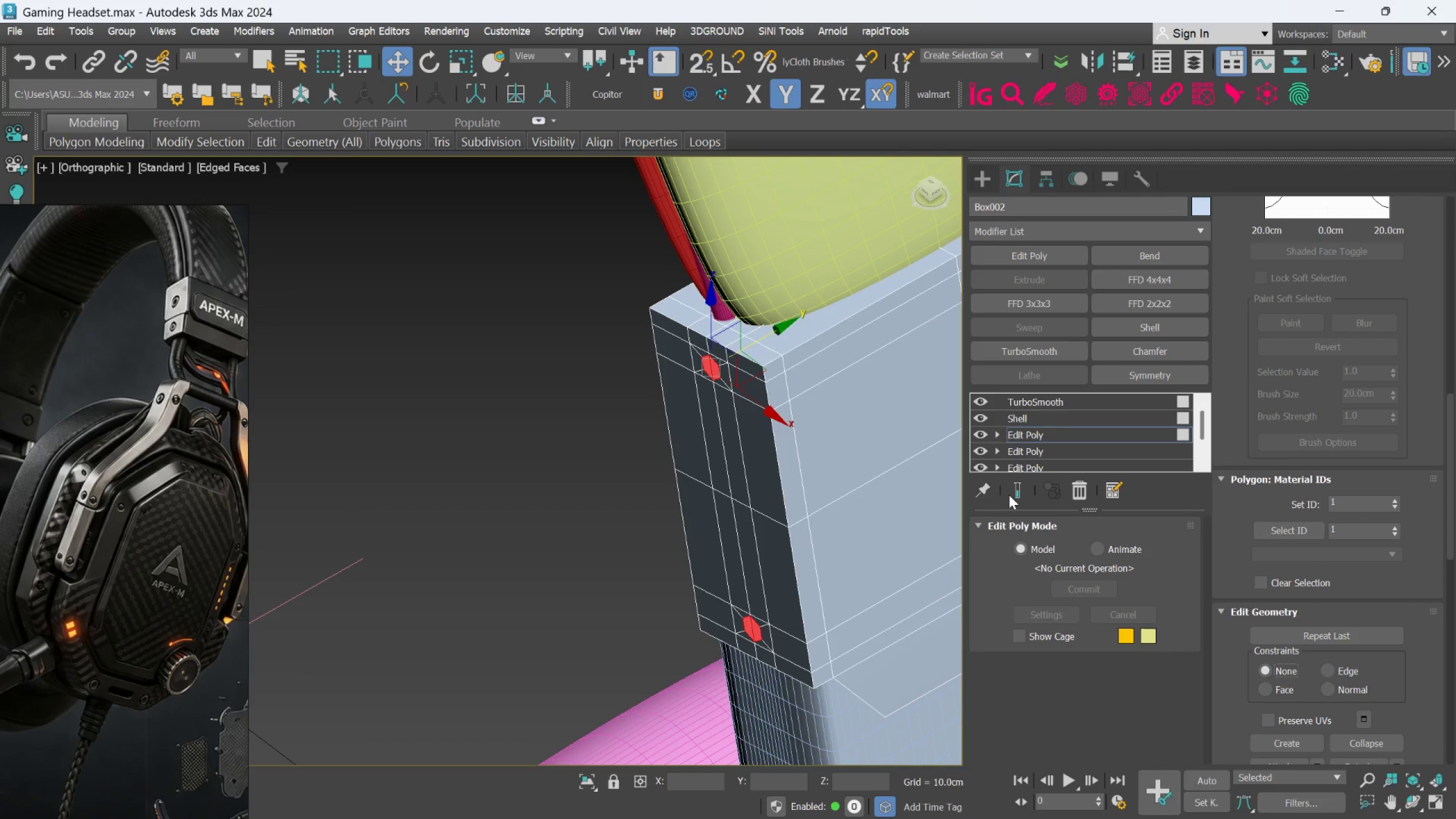 
hold_key(key=ShiftLeft, duration=1.5)
 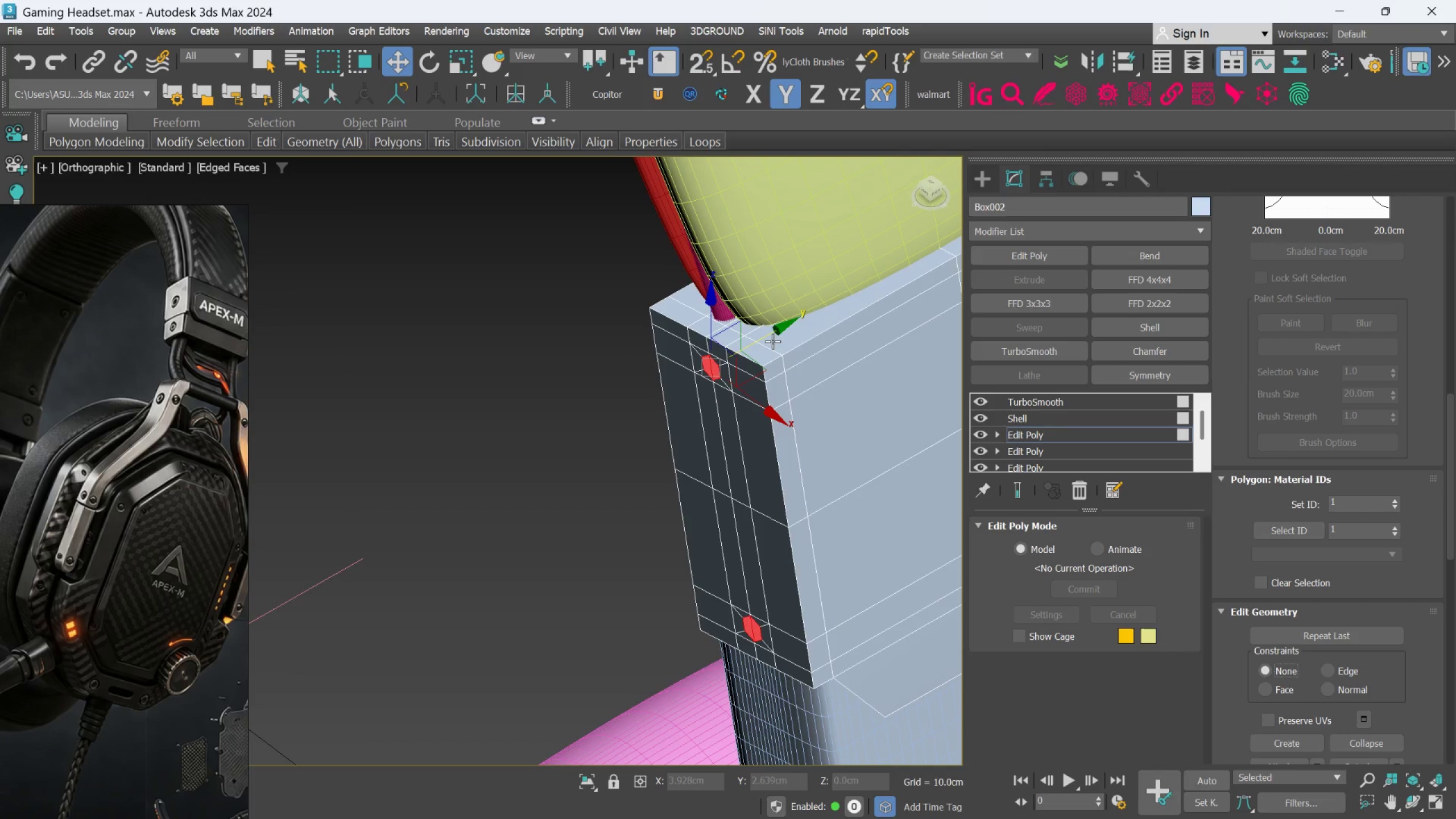 
hold_key(key=ShiftLeft, duration=1.52)
left_click_drag(start_coordinate=[768, 336], to_coordinate=[777, 326])
 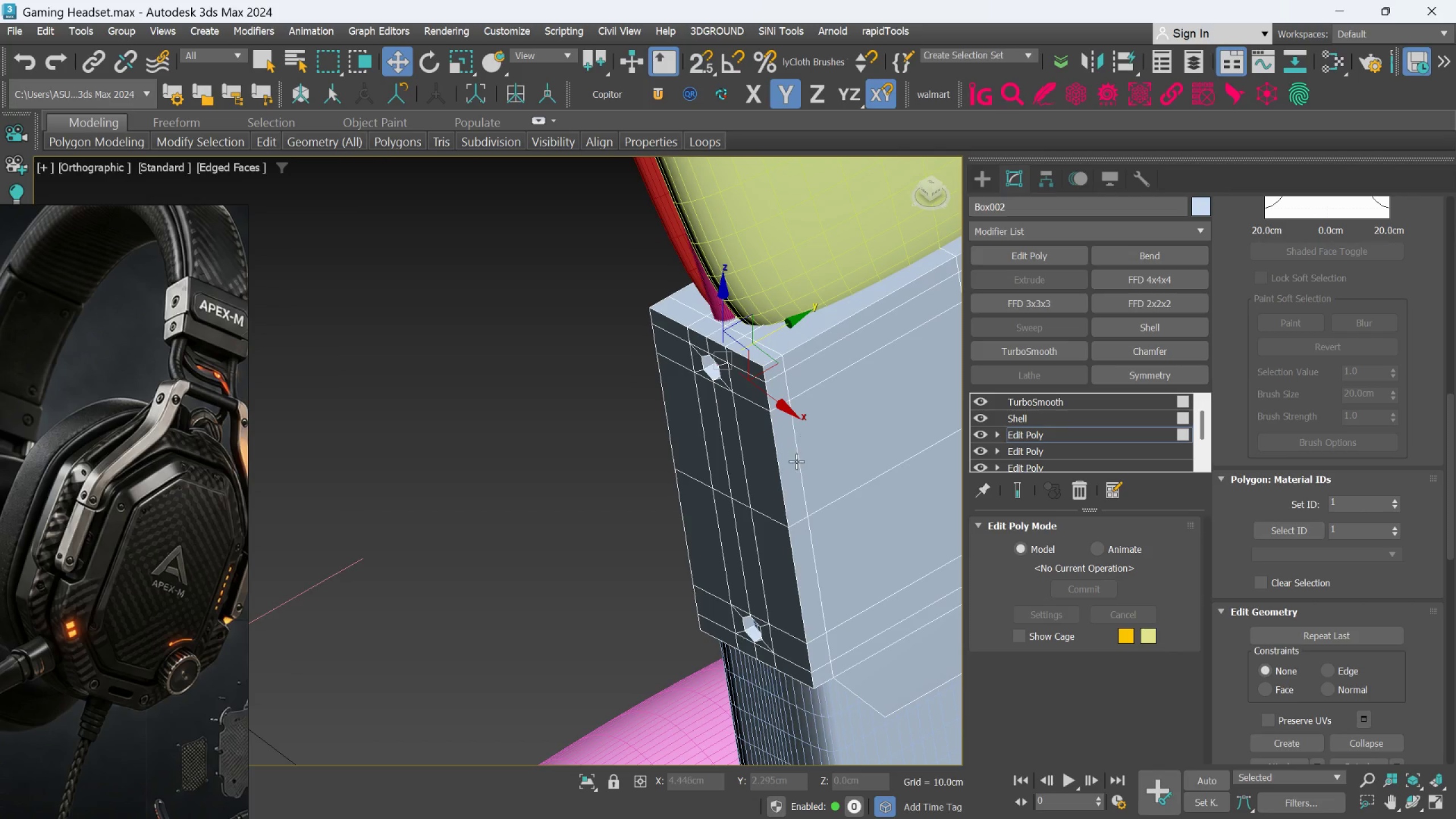 
hold_key(key=ShiftLeft, duration=1.33)
 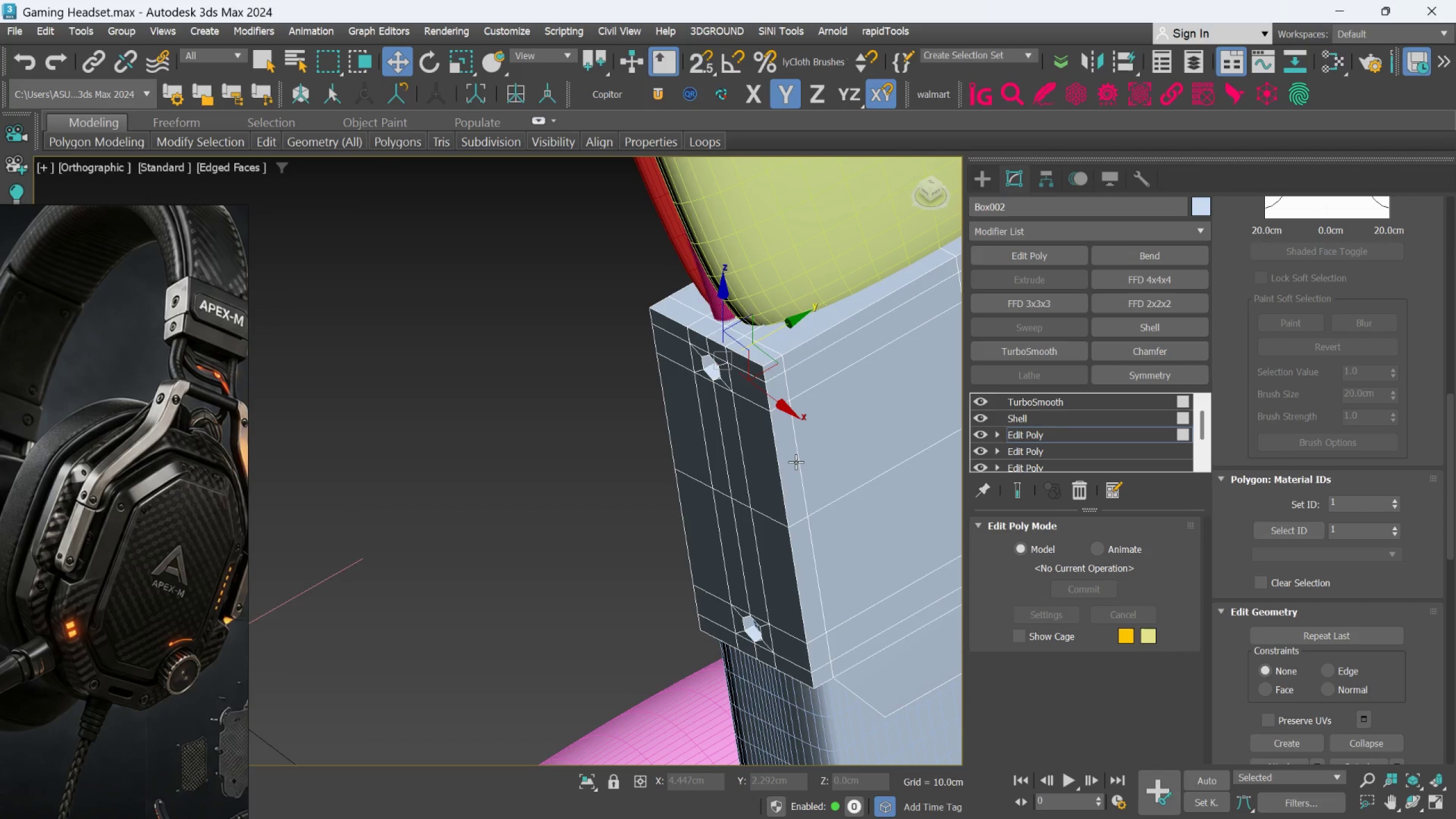 
hold_key(key=AltLeft, duration=1.12)
 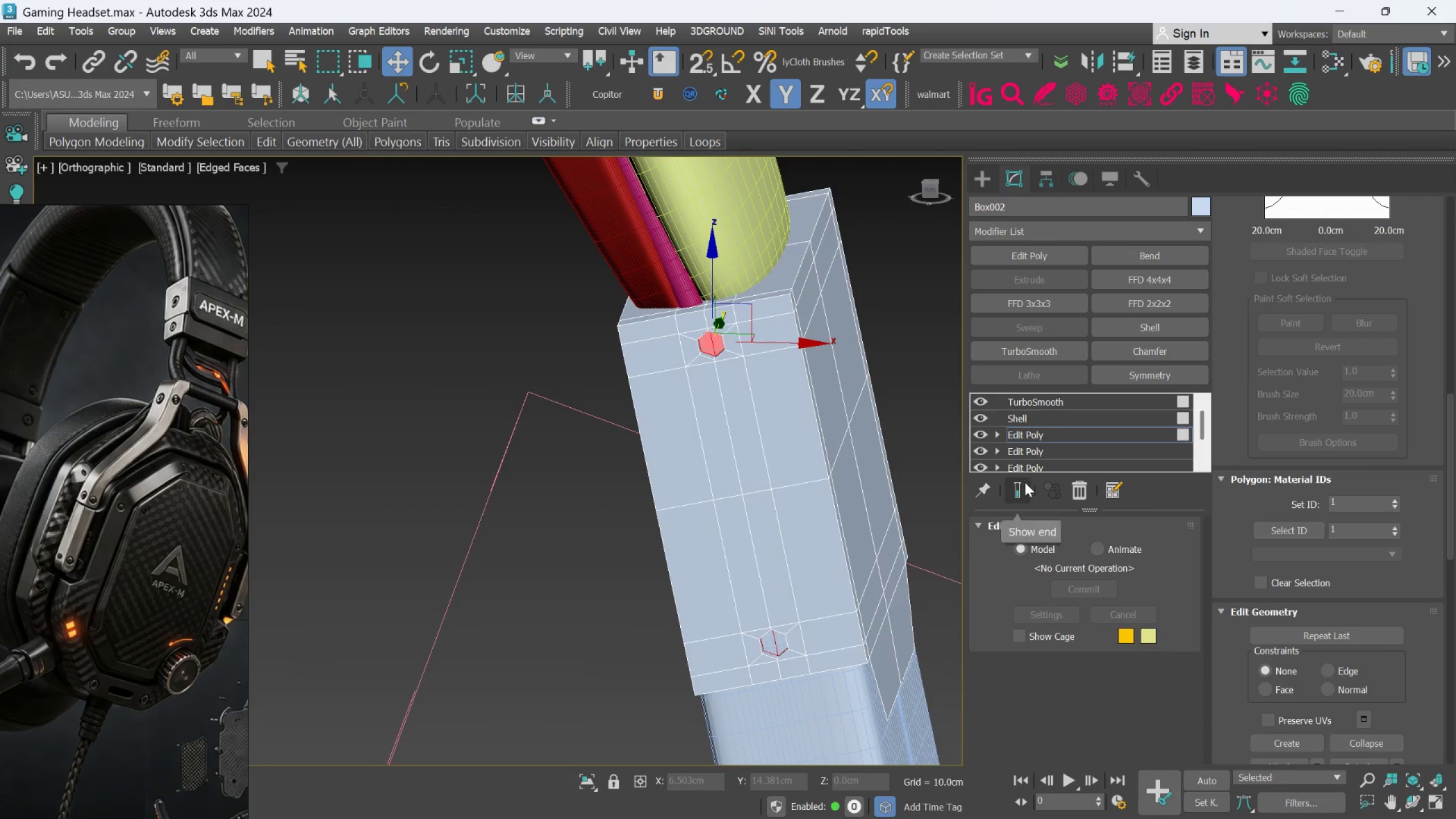 
left_click([1021, 489])
 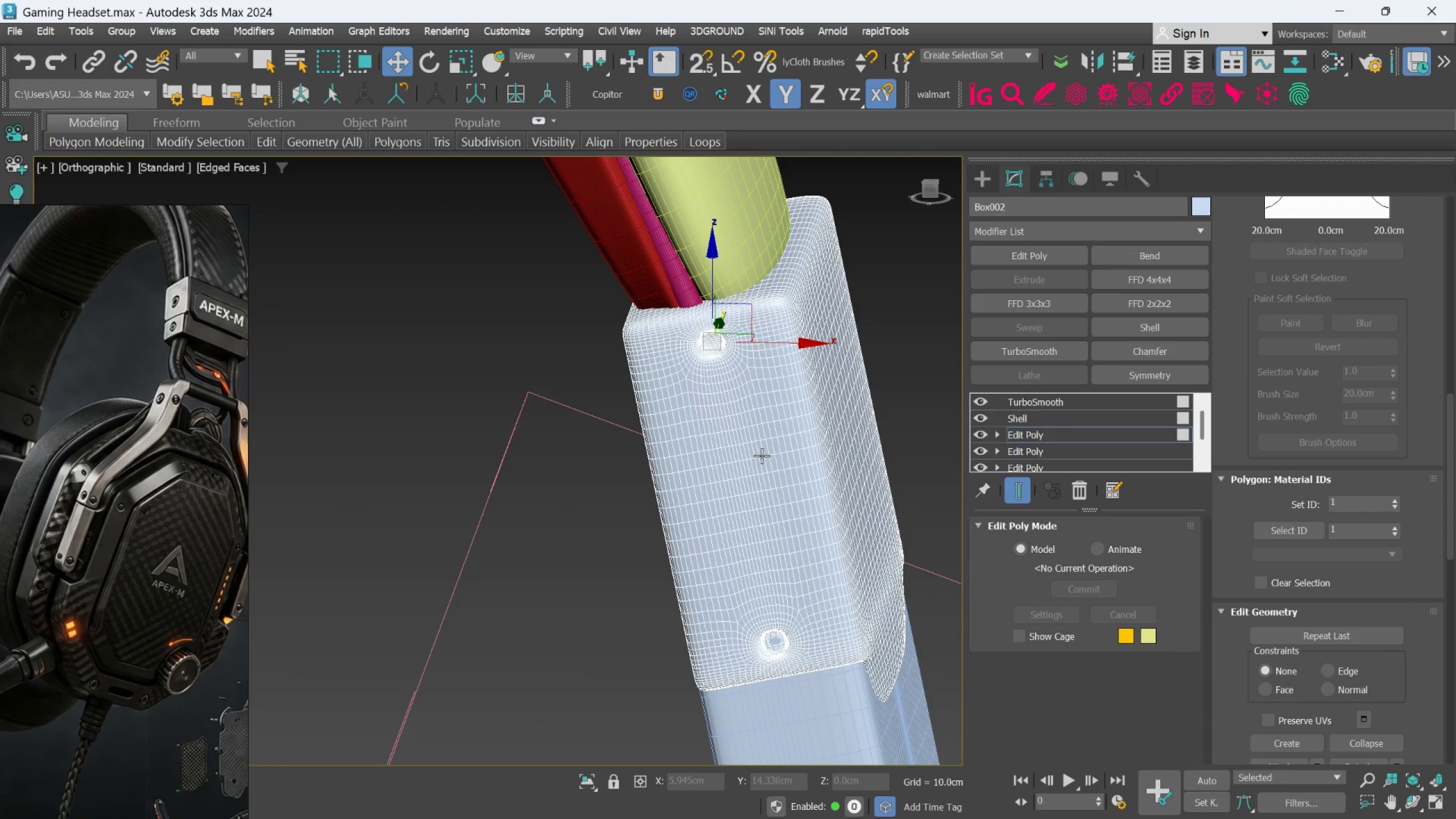 
key(F4)
 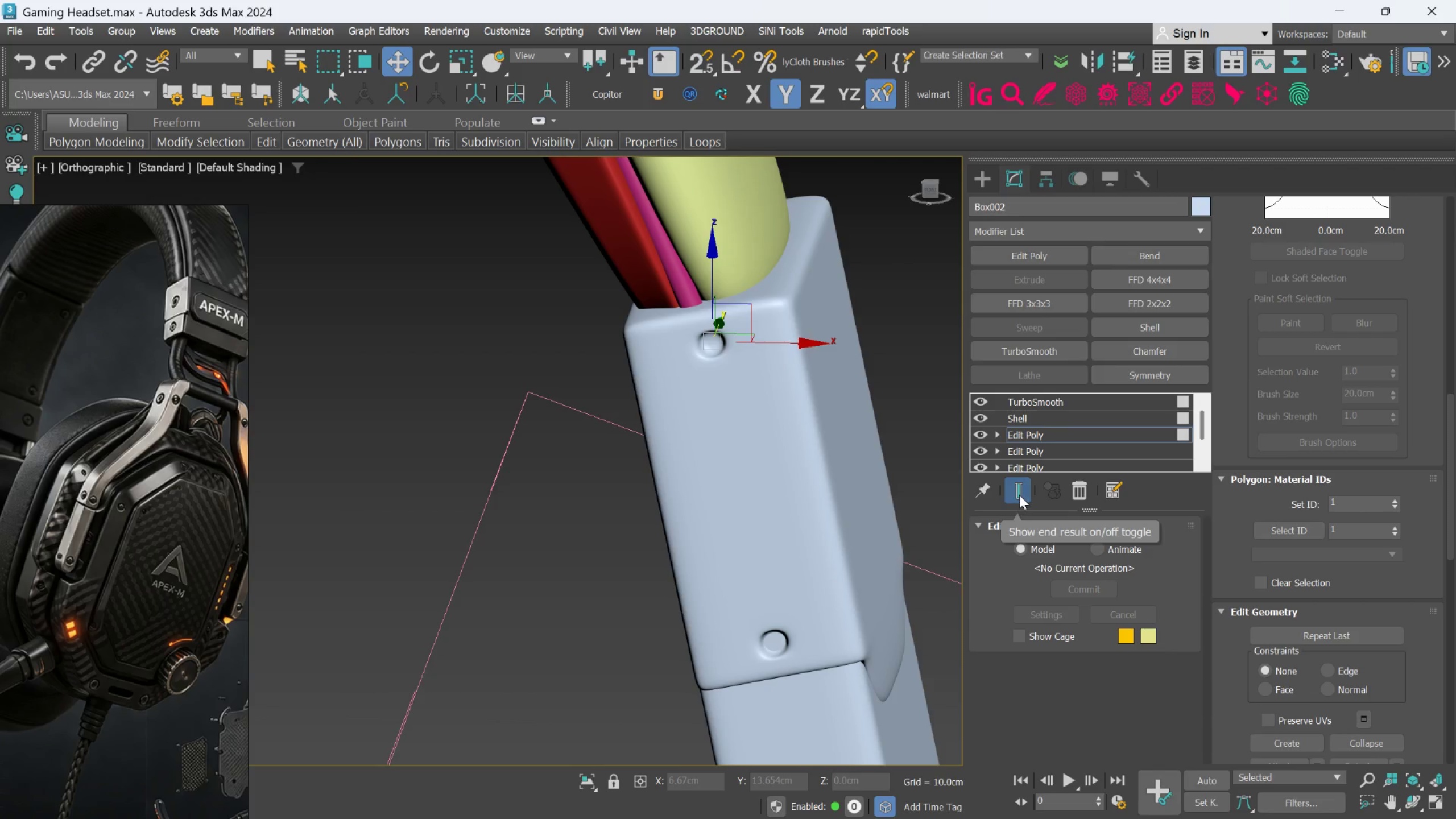 
left_click([1019, 494])
 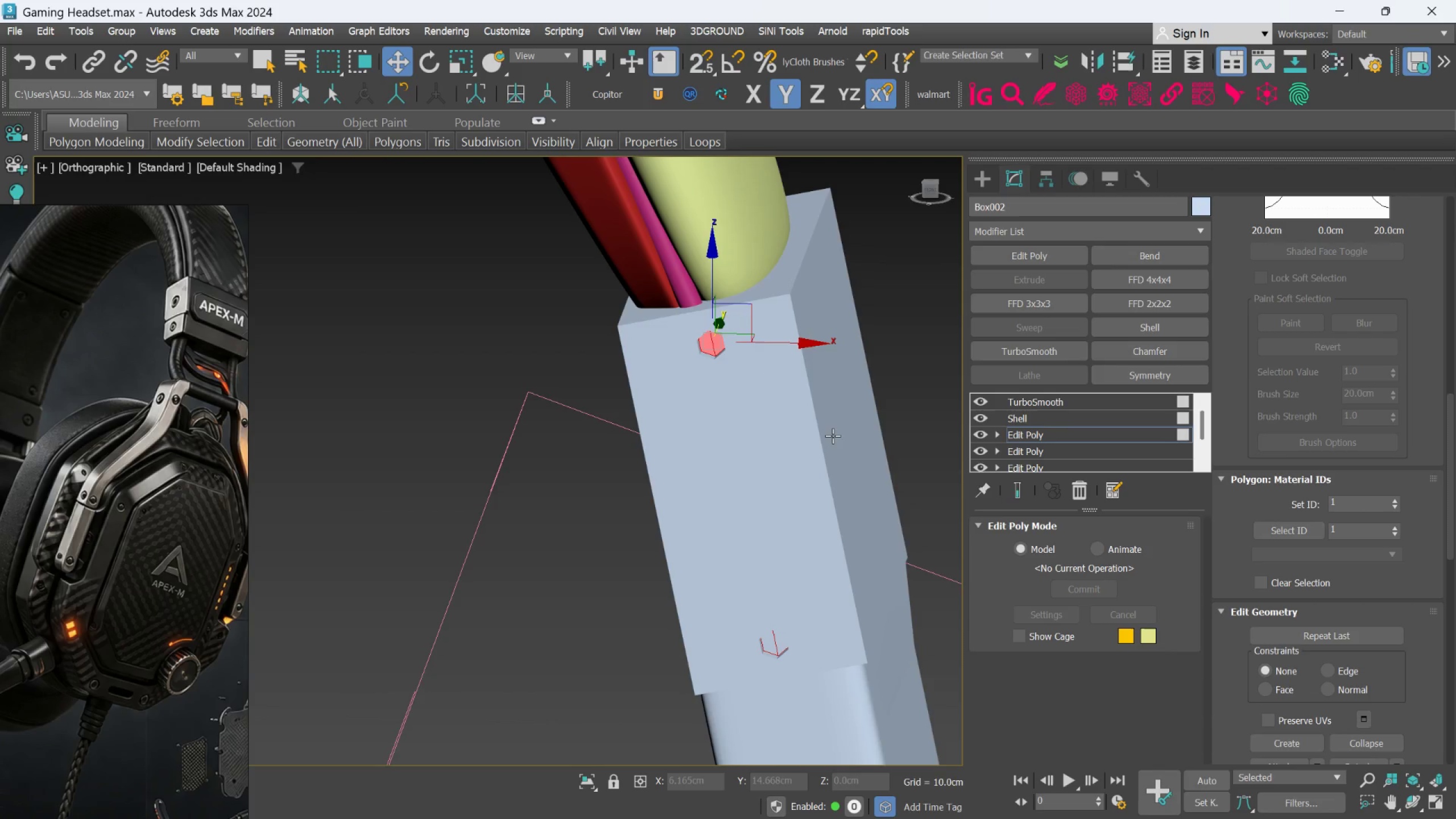 
key(F4)
 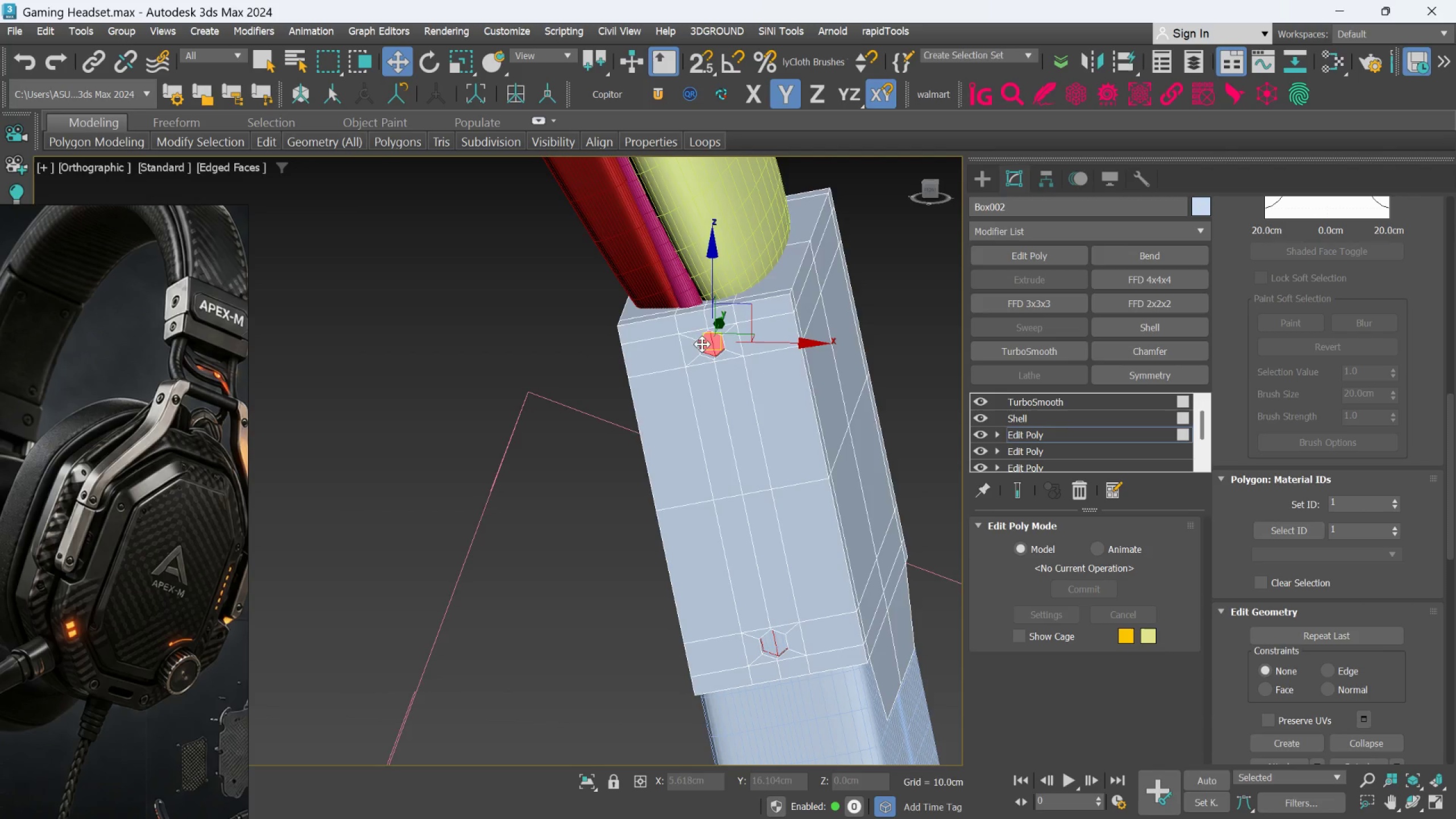 
scroll: coordinate [736, 345], scroll_direction: up, amount: 4.0
 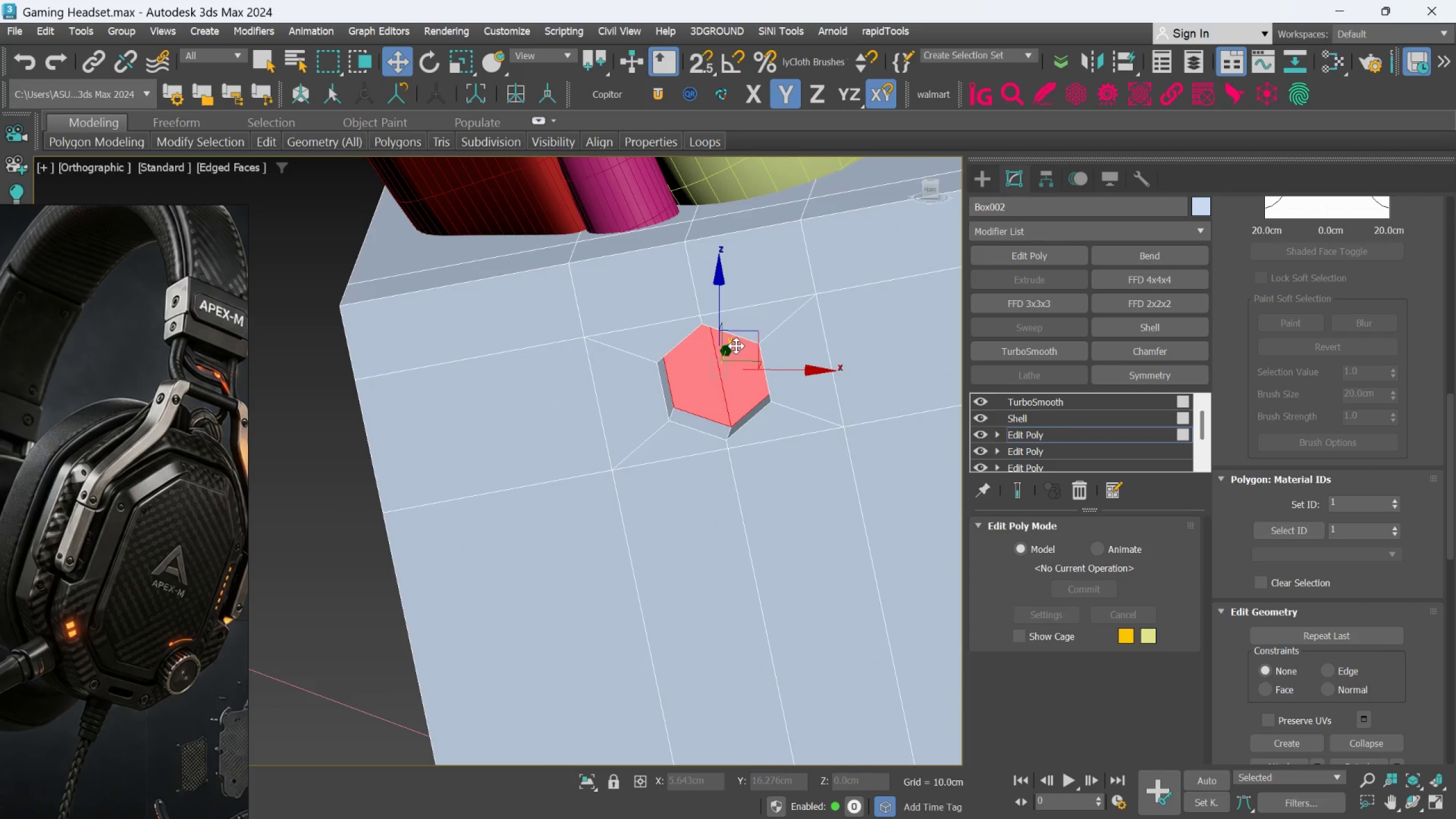 
key(Alt+1)
 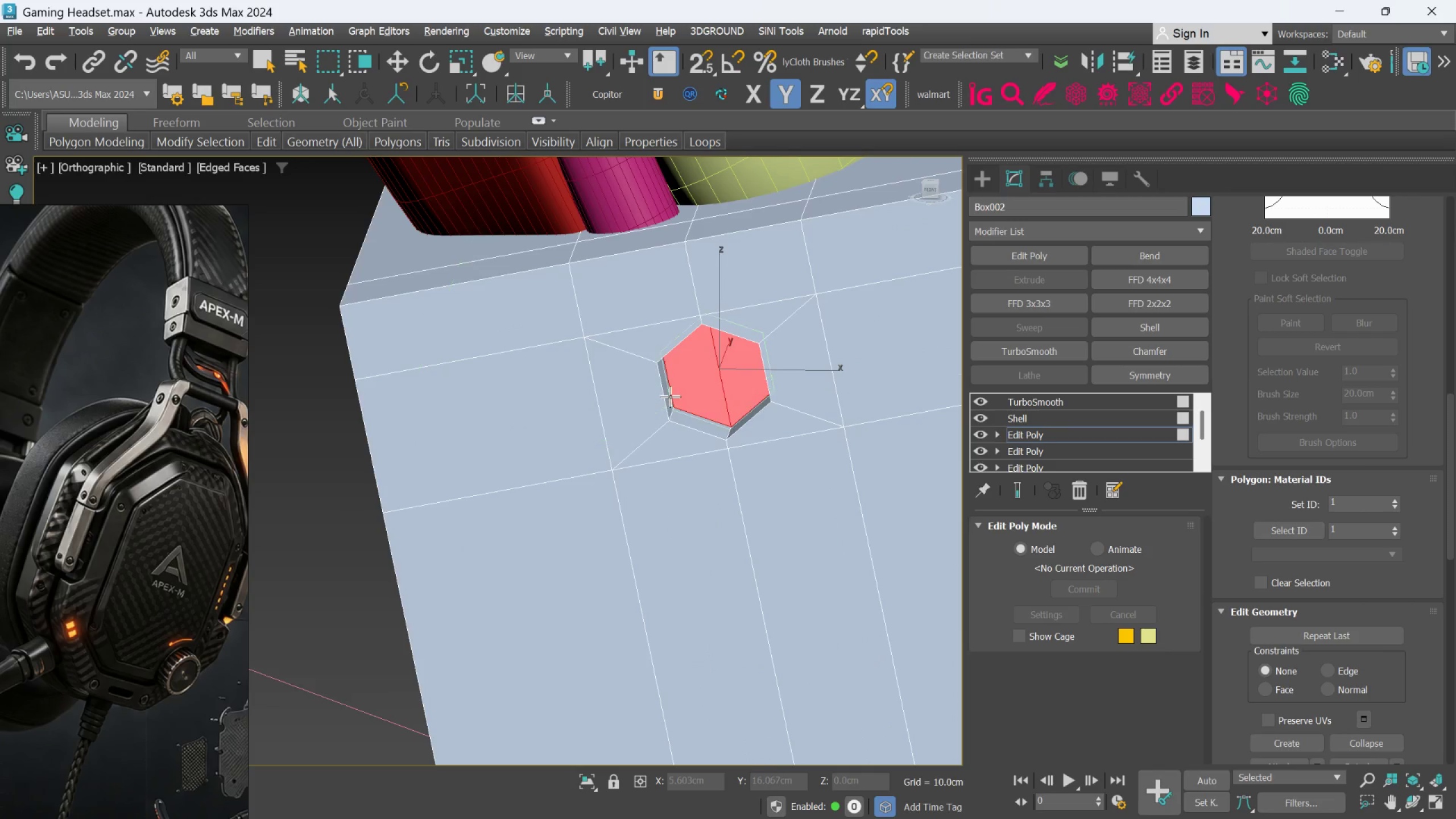 
scroll: coordinate [670, 397], scroll_direction: up, amount: 2.0
 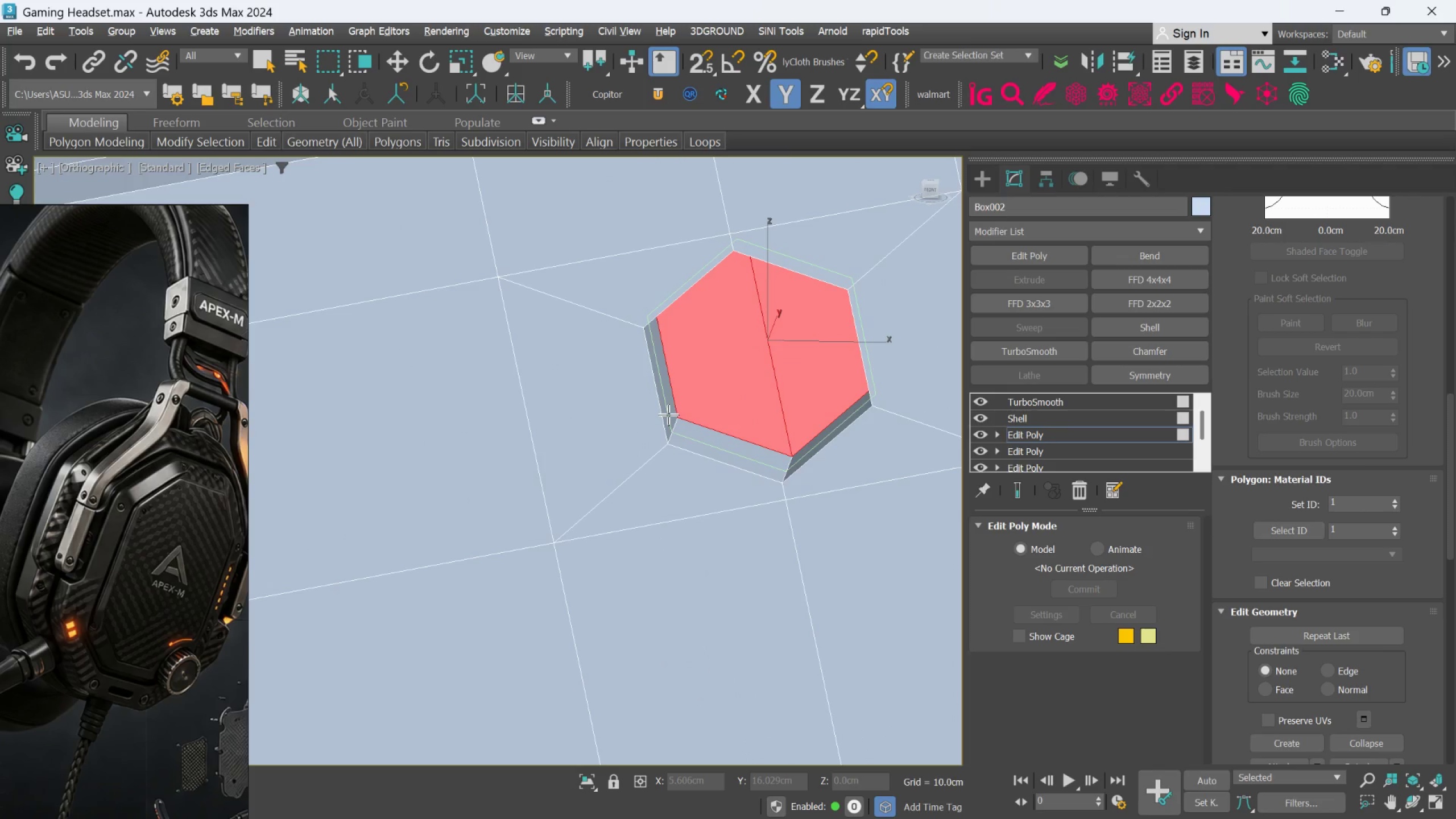 
left_click([668, 416])
 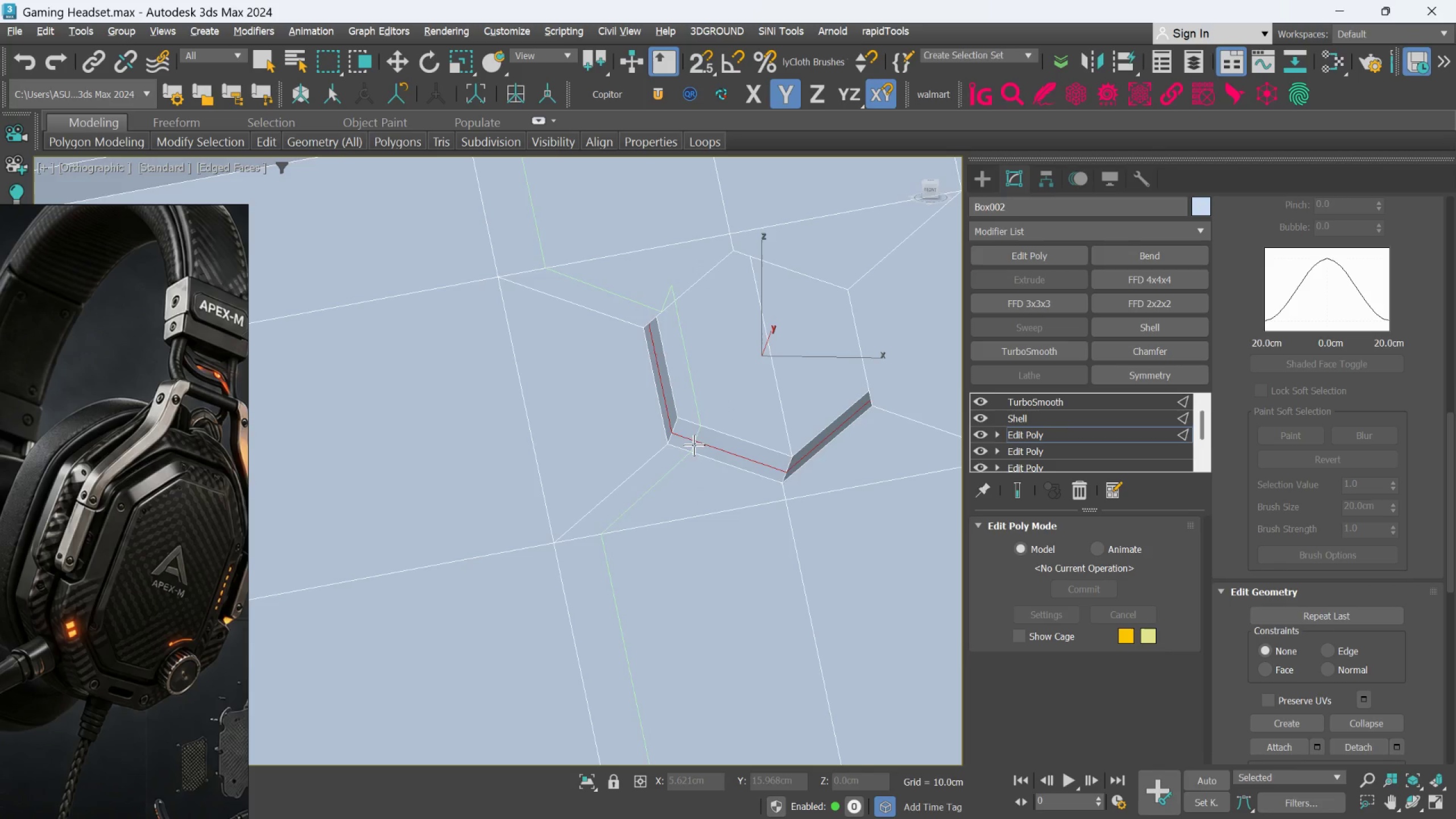 
scroll: coordinate [664, 446], scroll_direction: down, amount: 4.0
 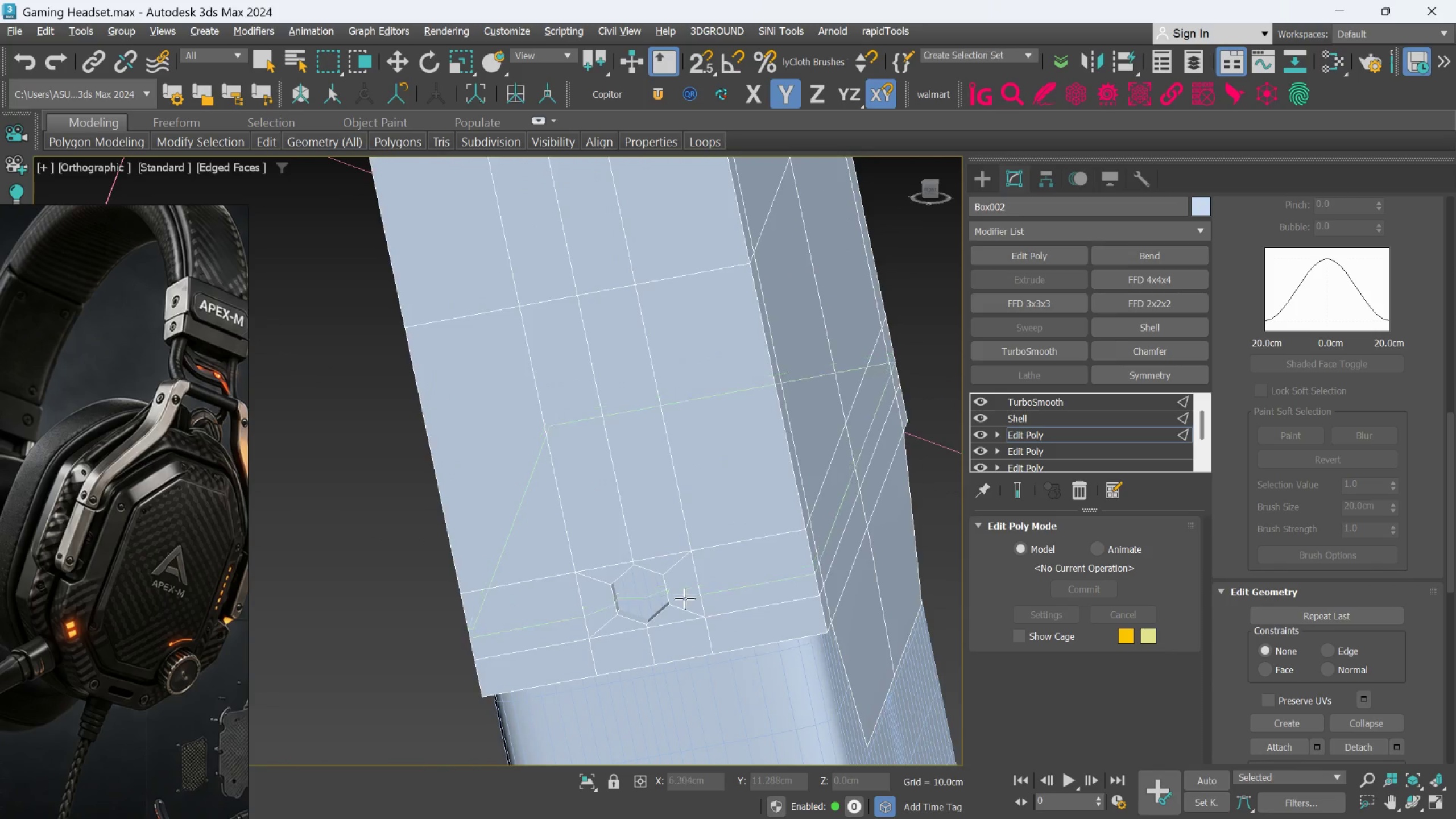 
scroll: coordinate [634, 554], scroll_direction: up, amount: 6.0
 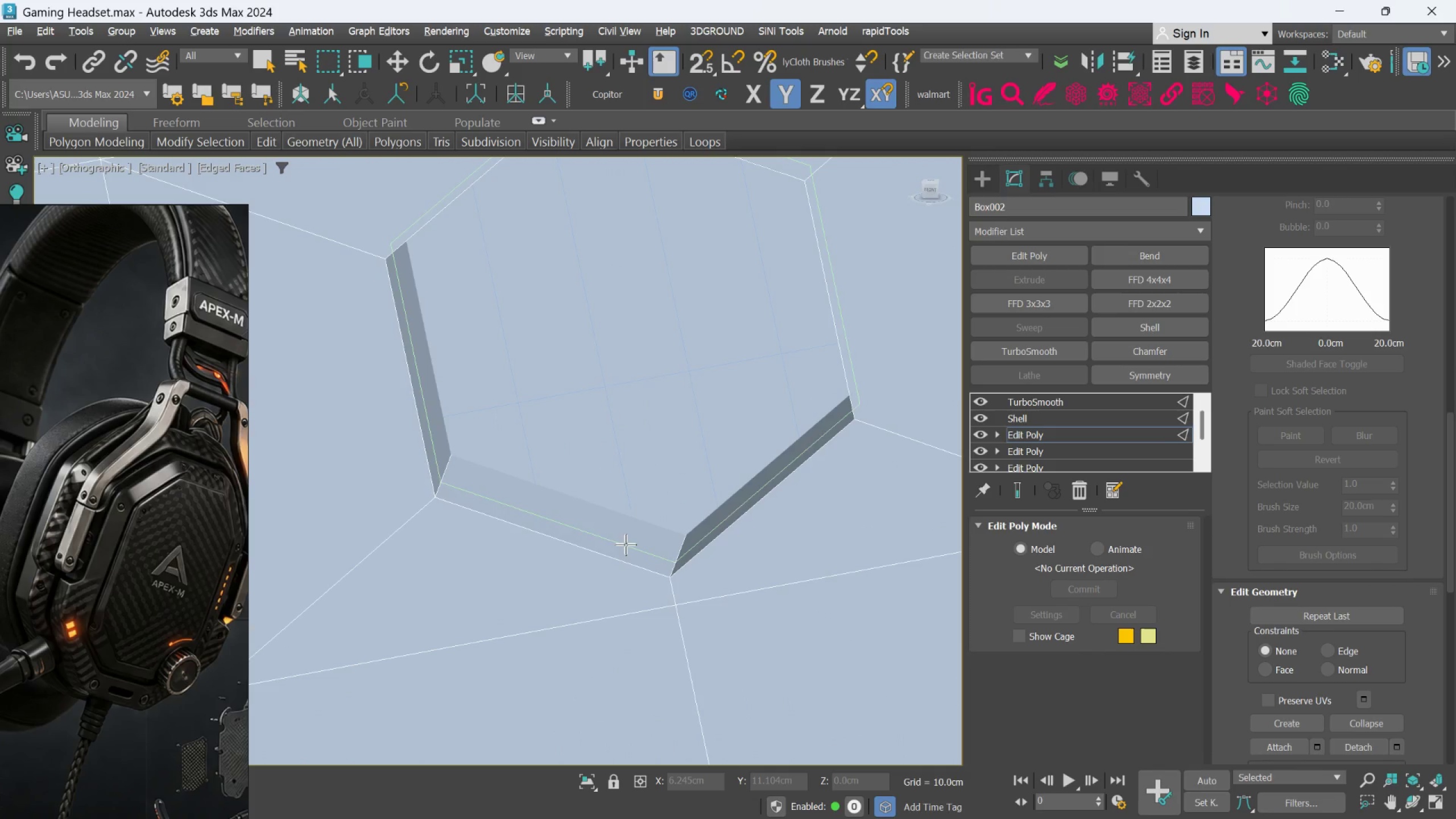 
left_click([626, 543])
 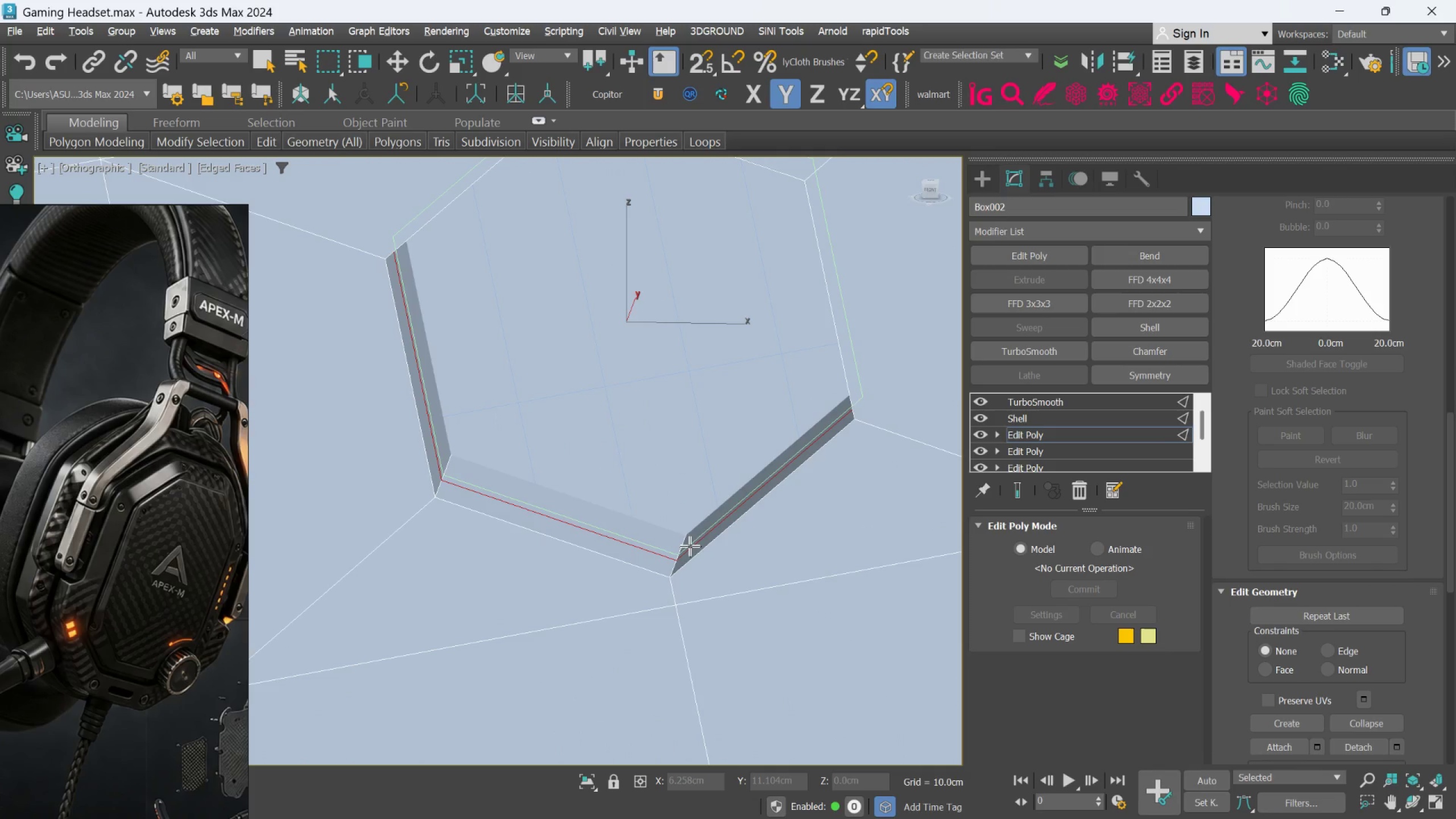 
key(Alt+1)
 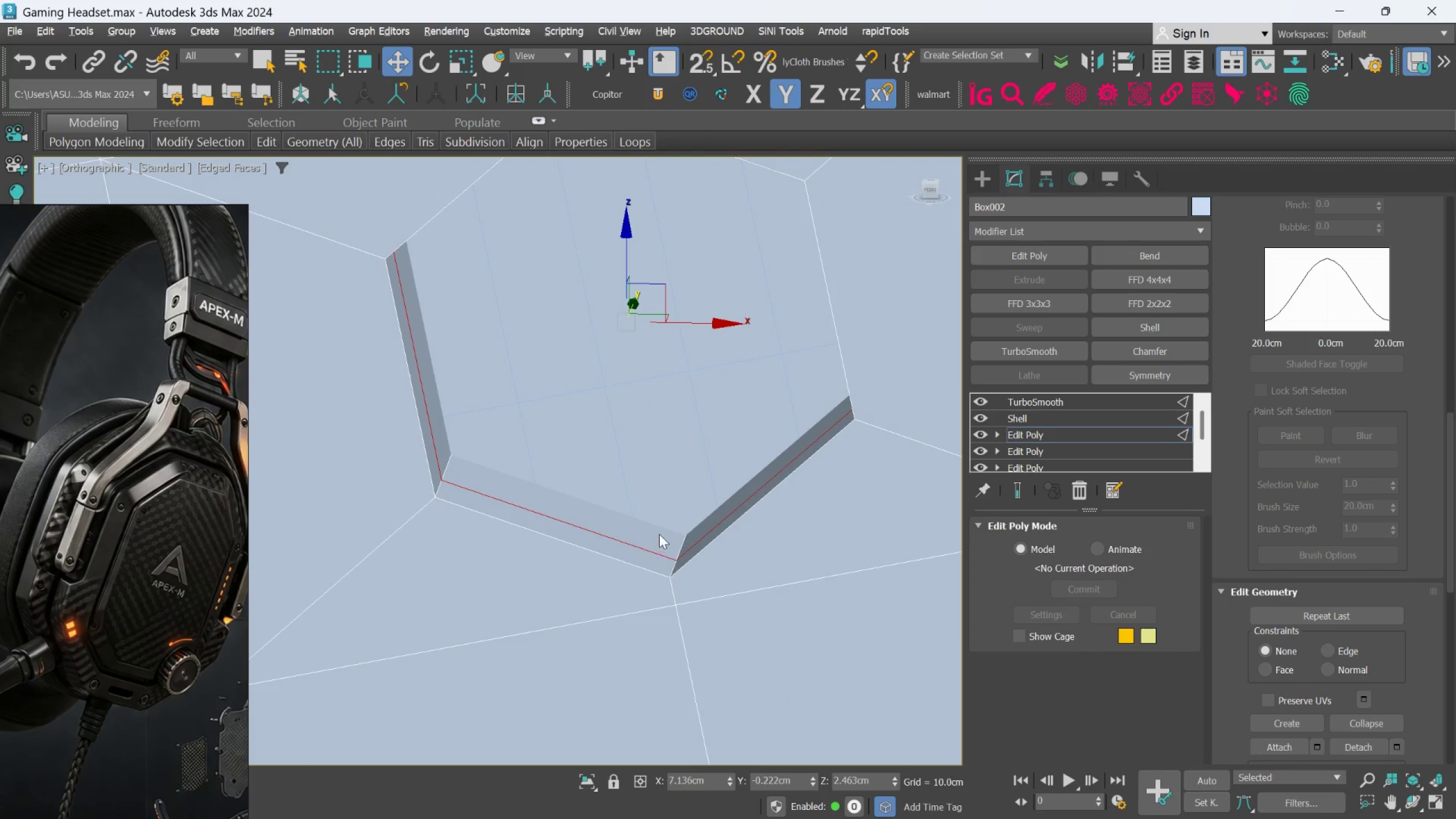 
scroll: coordinate [619, 589], scroll_direction: down, amount: 9.0
 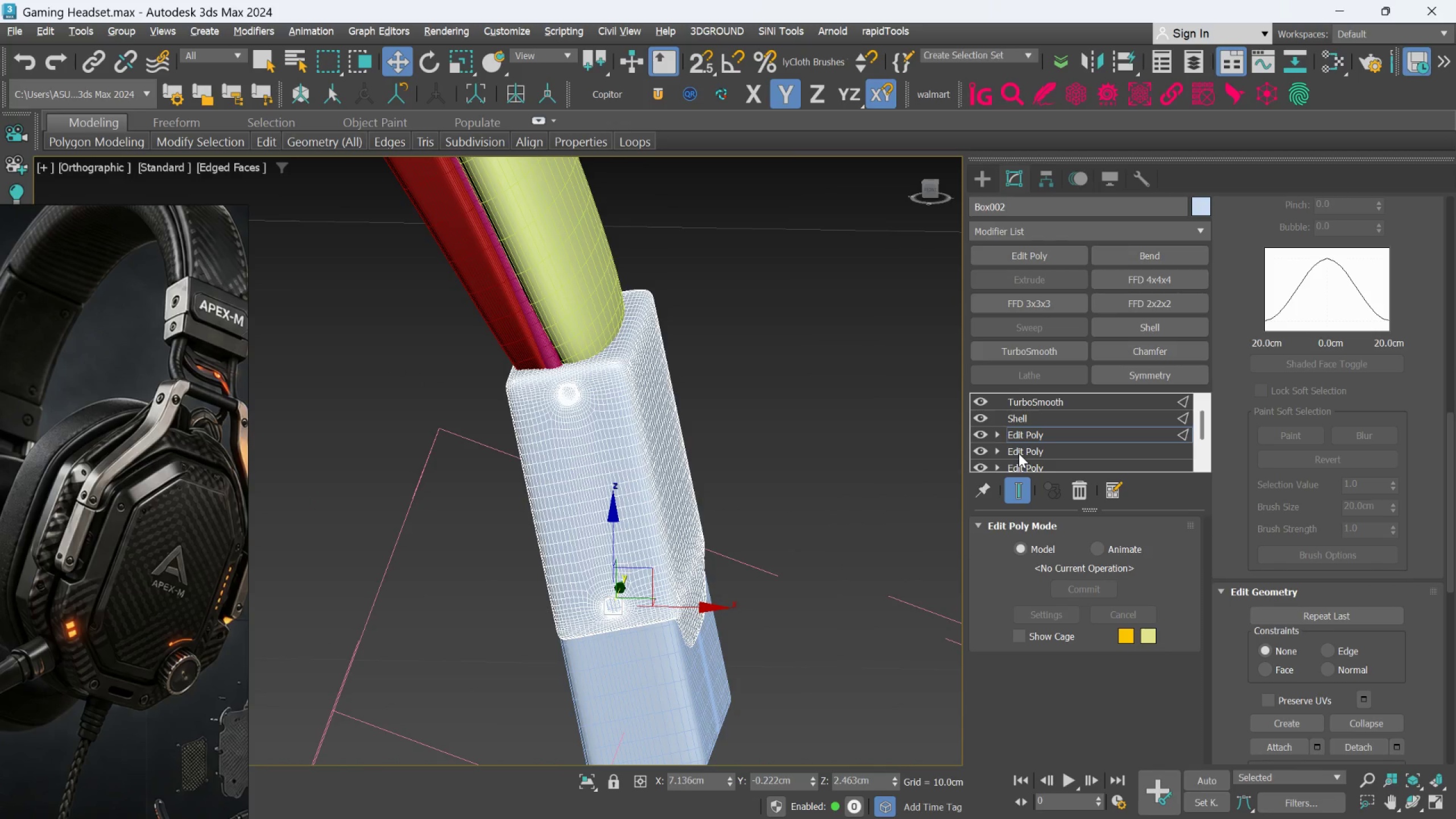 
left_click([1033, 438])
 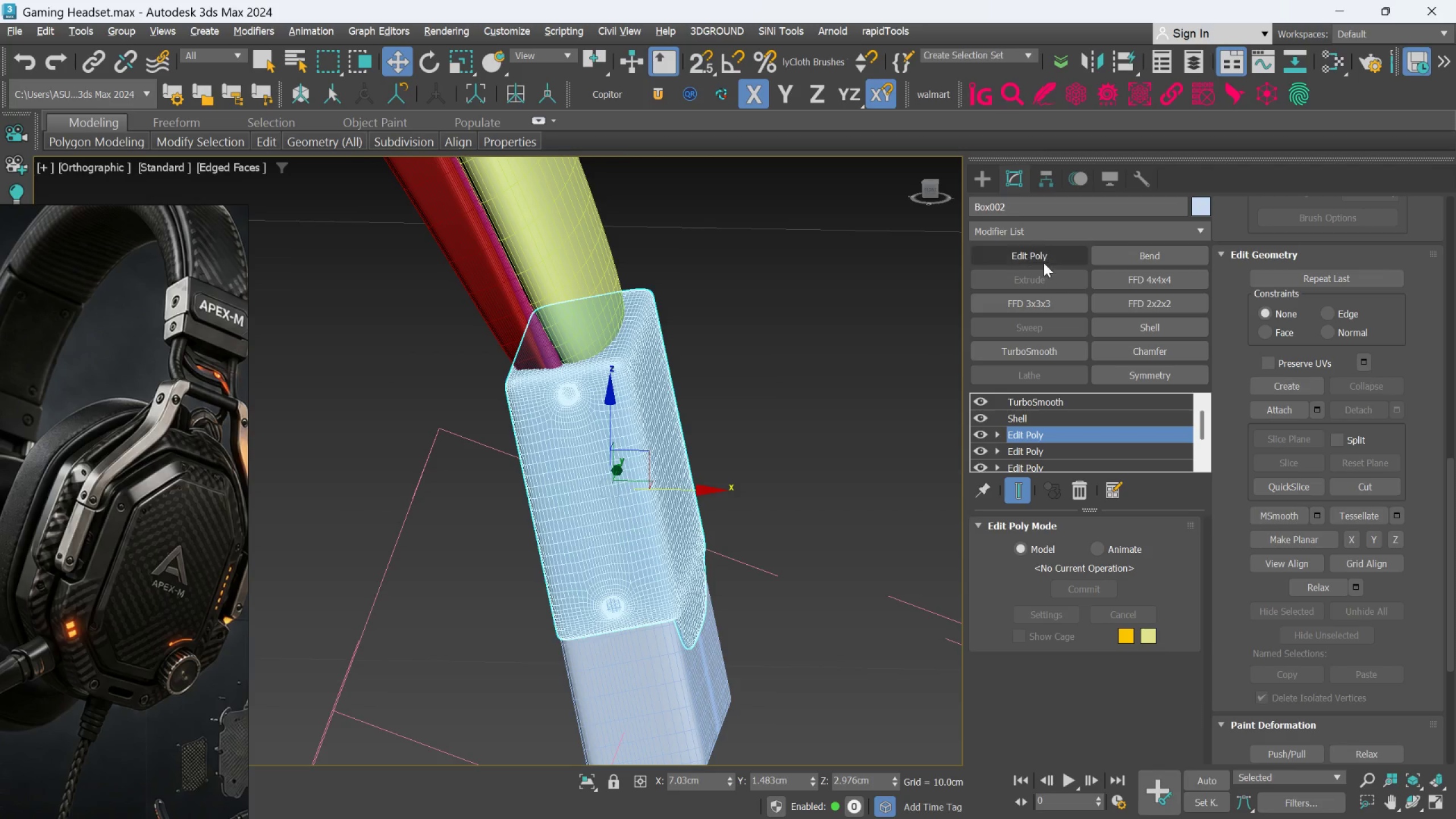 
left_click([1036, 234])
 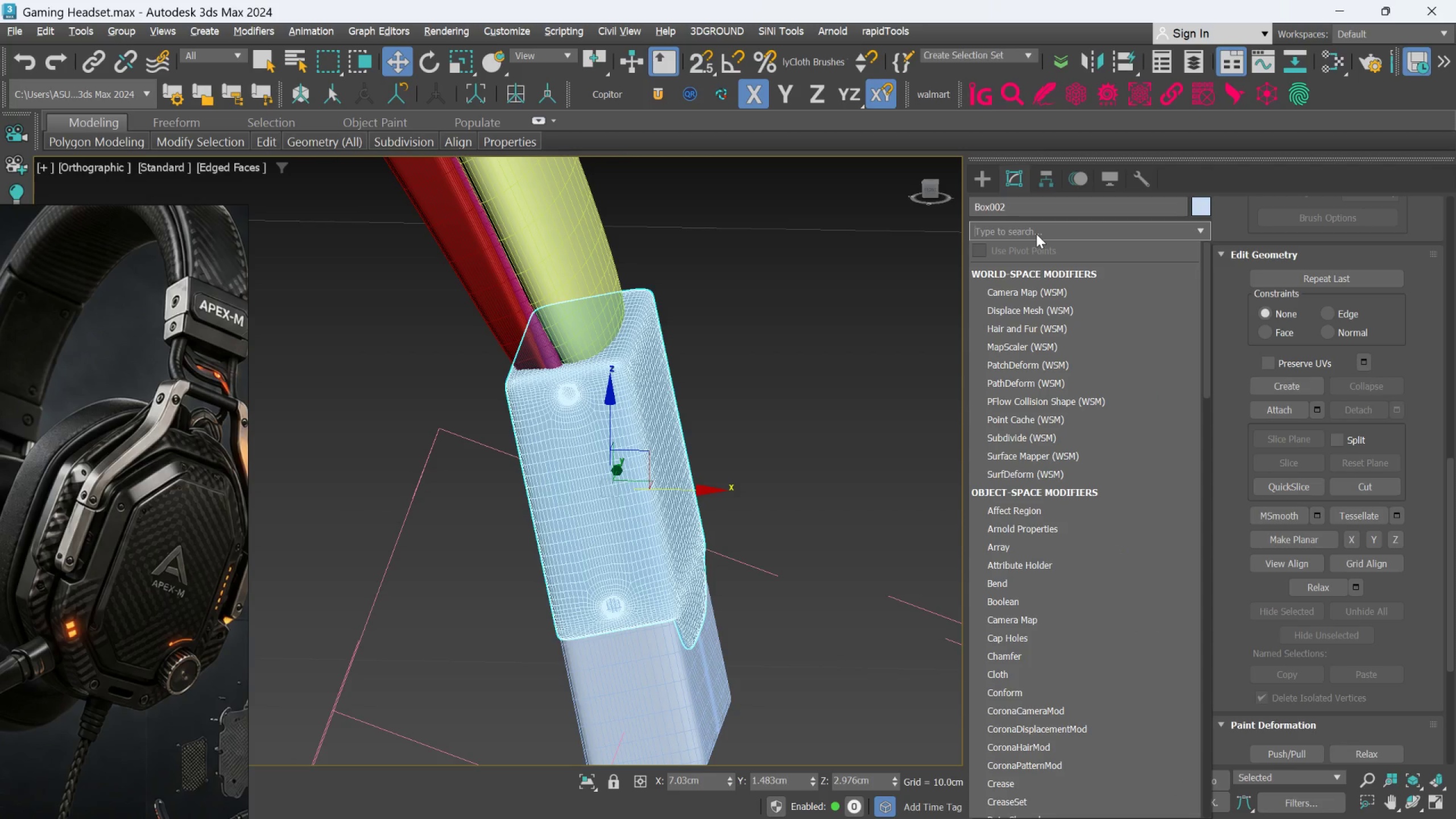 
type(sy)
 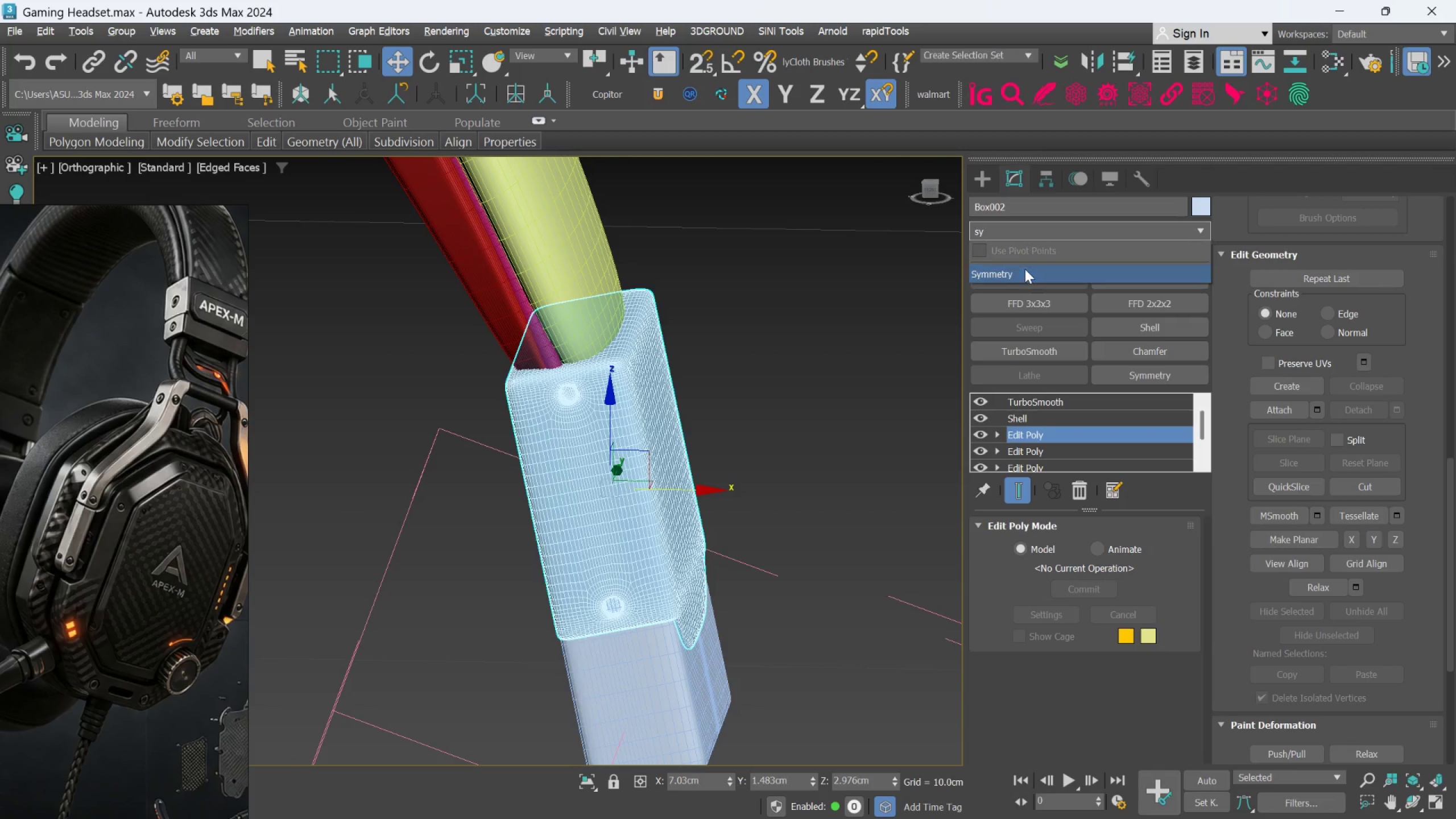 
left_click([1025, 270])
 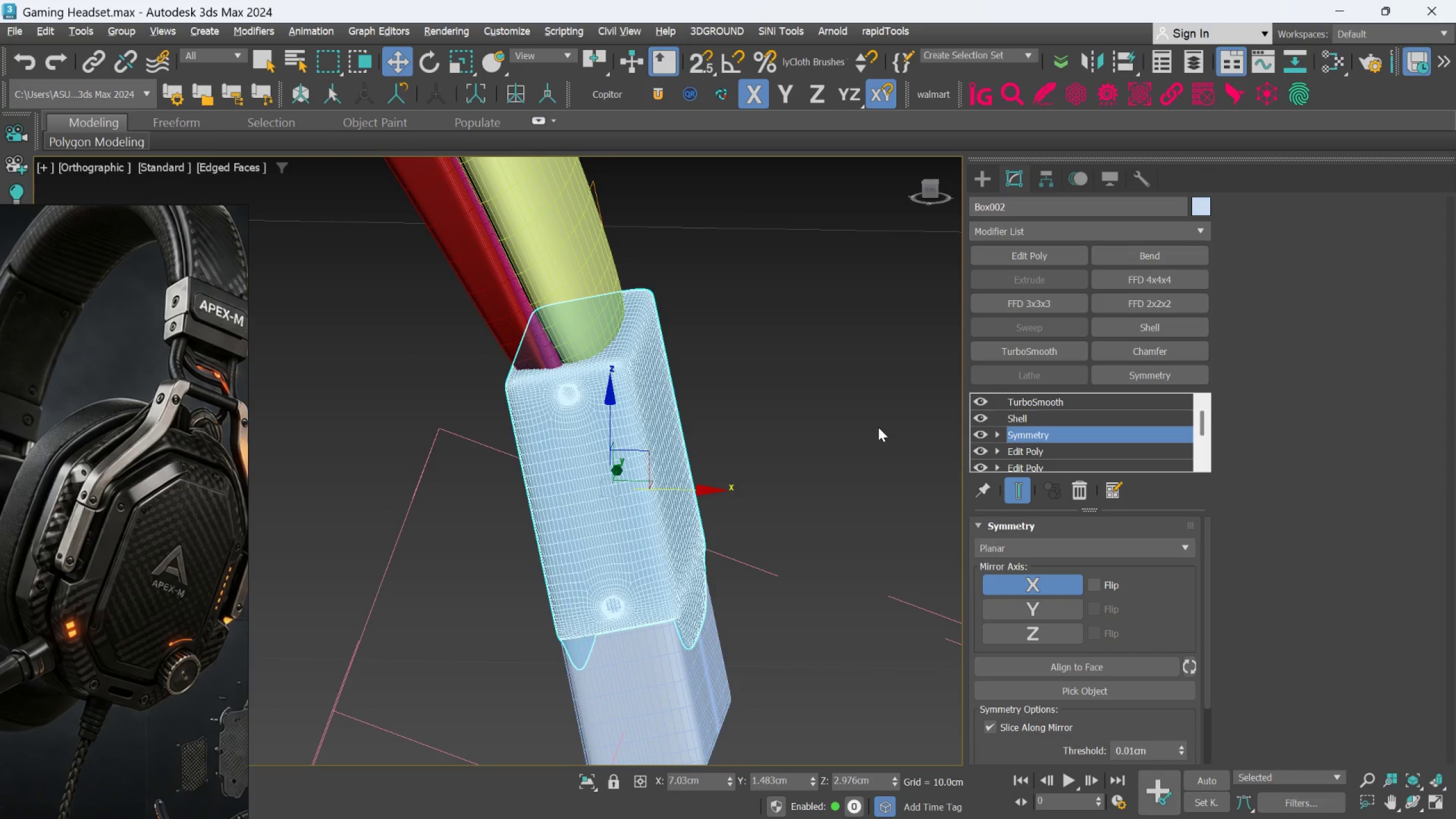 
hold_key(key=AltLeft, duration=1.51)
 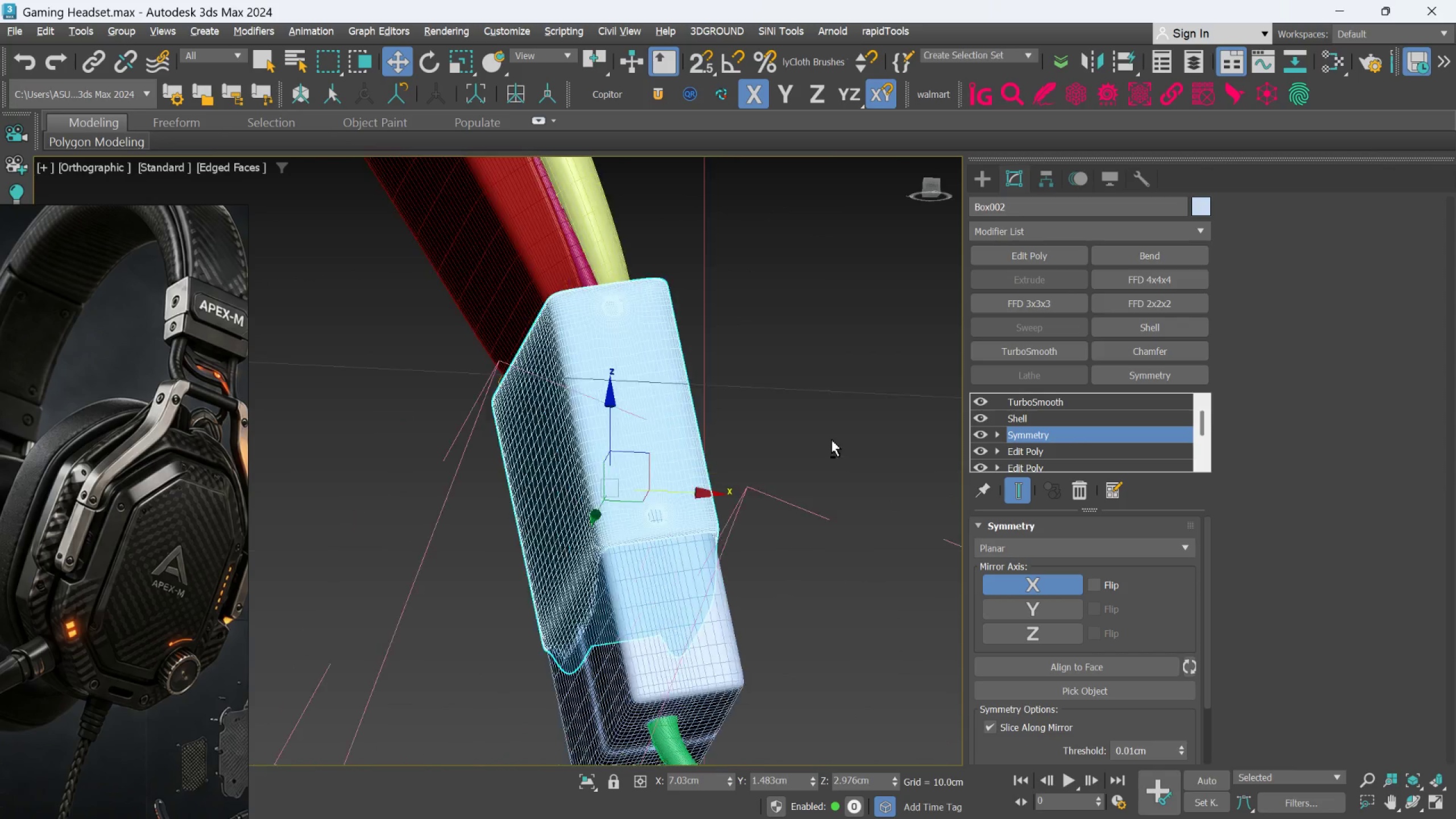 
hold_key(key=AltLeft, duration=1.5)
 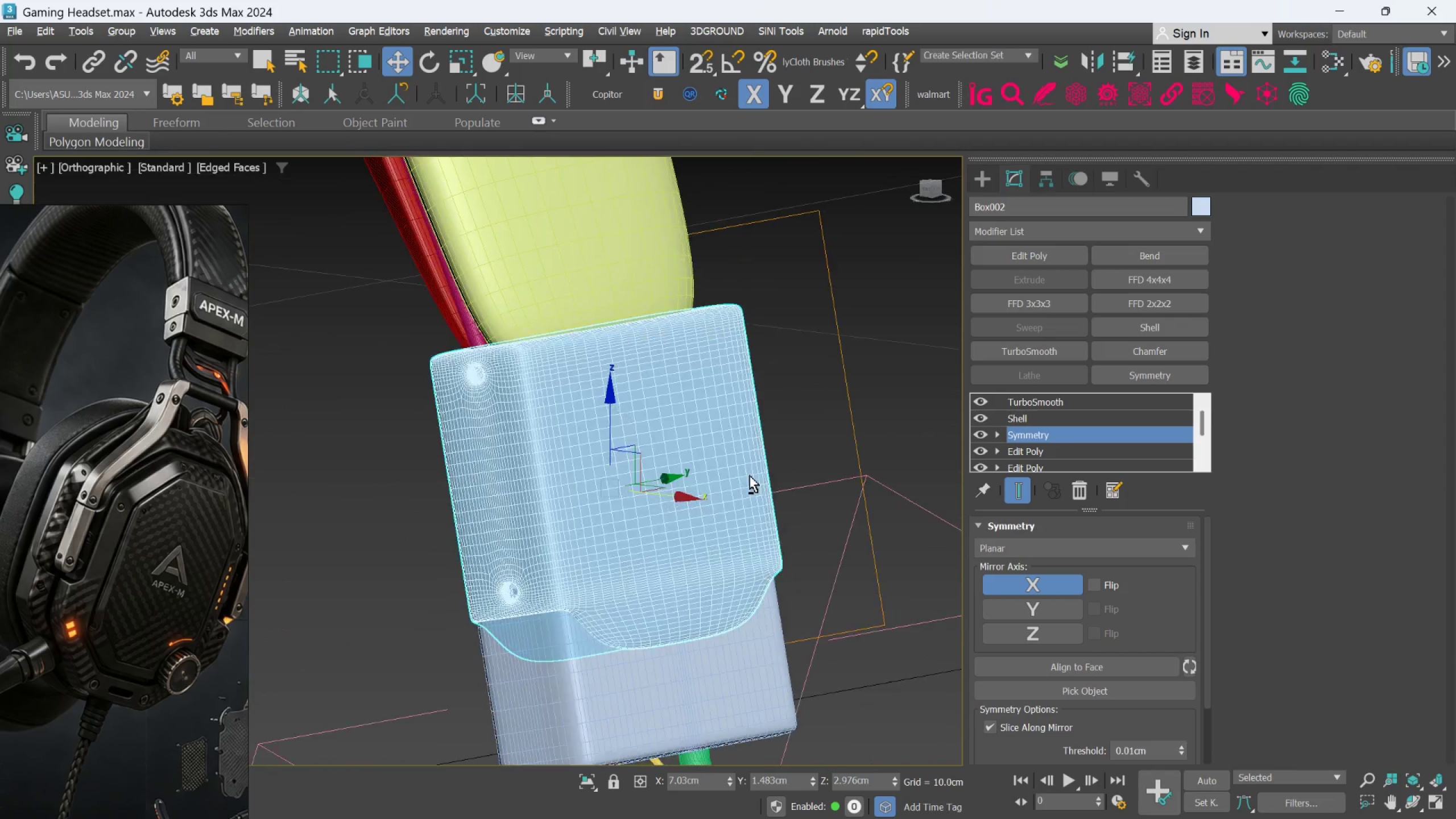 
hold_key(key=AltLeft, duration=1.34)
 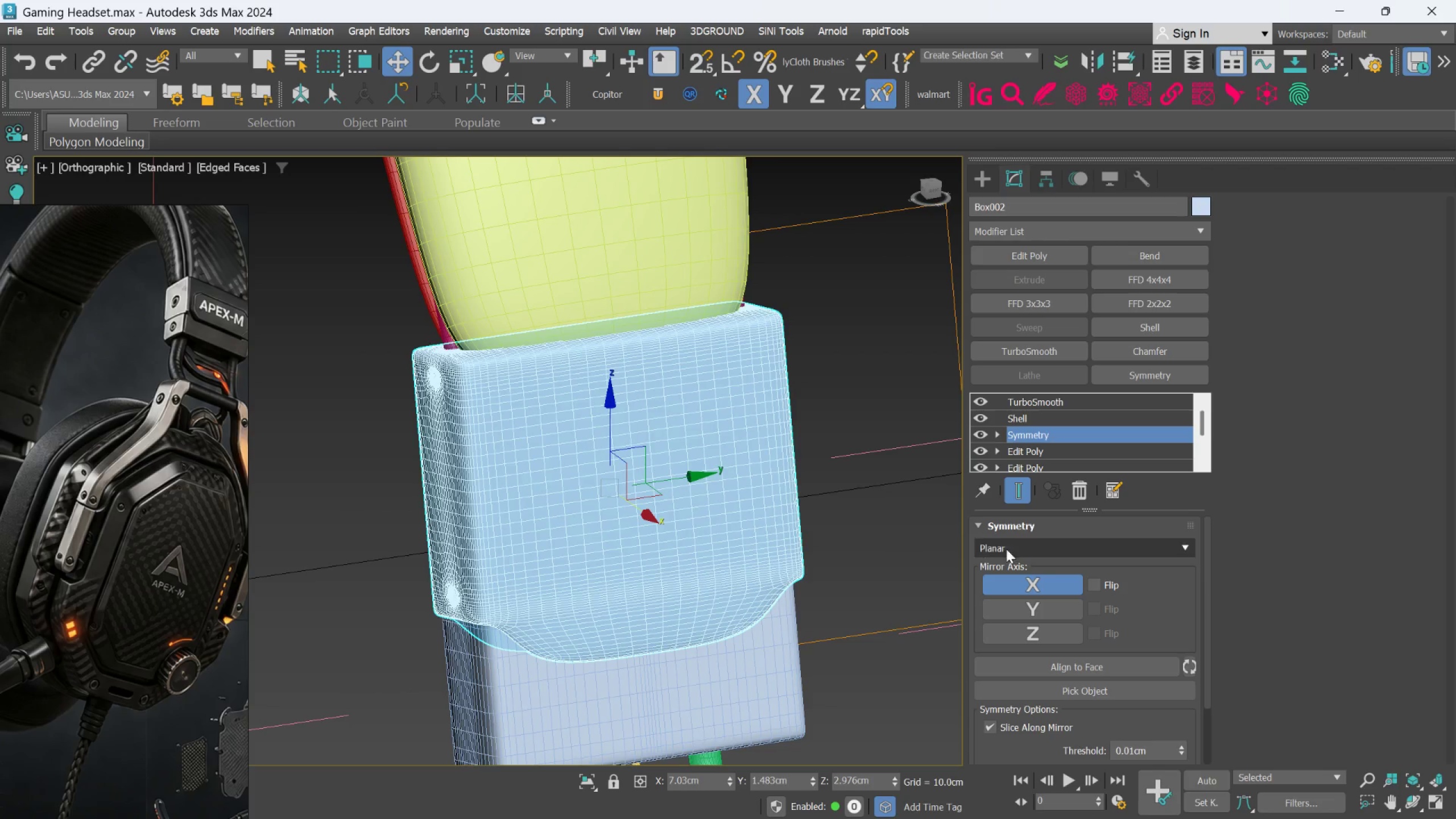 
left_click([1056, 601])
 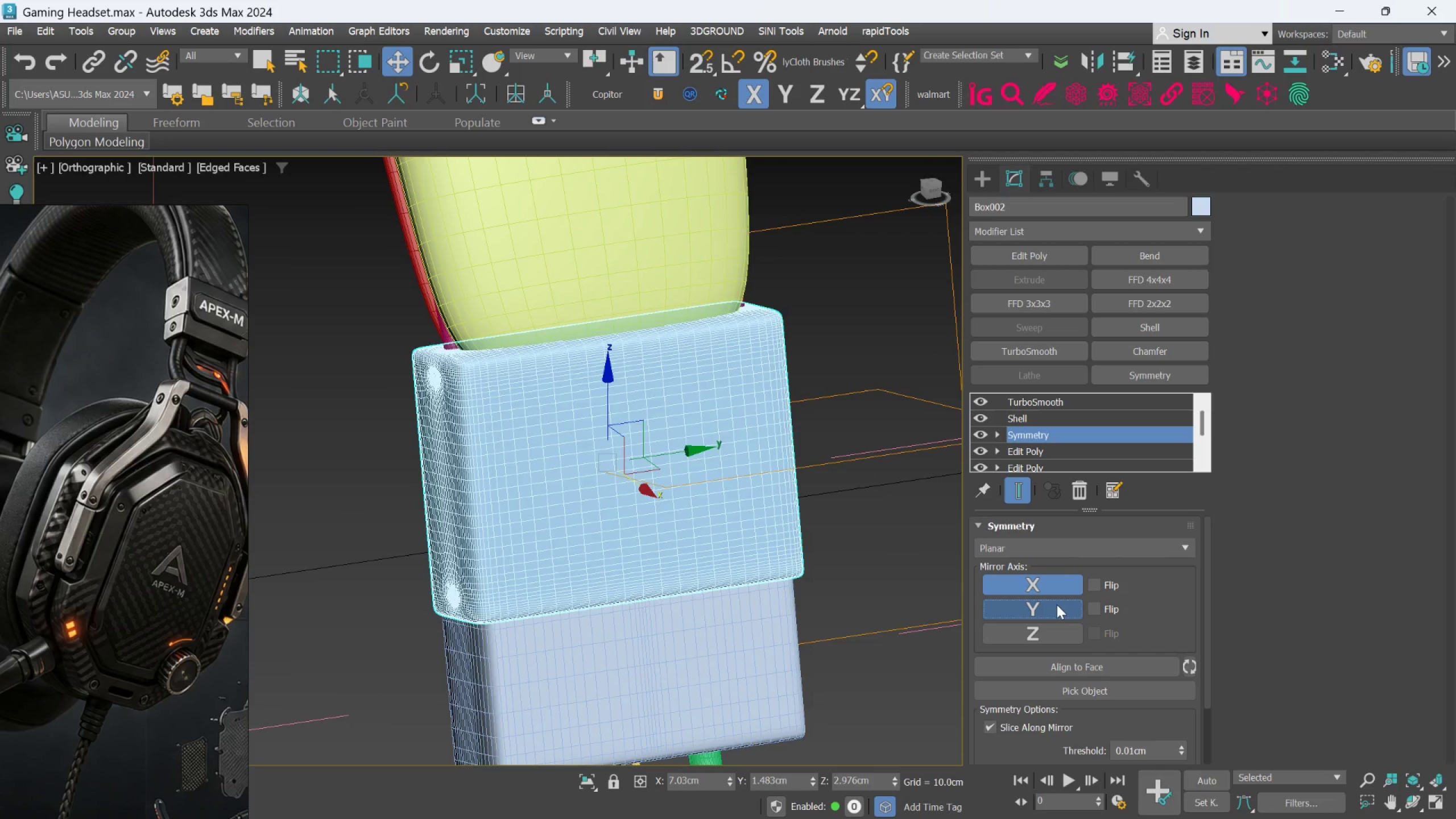 
left_click([1062, 581])
 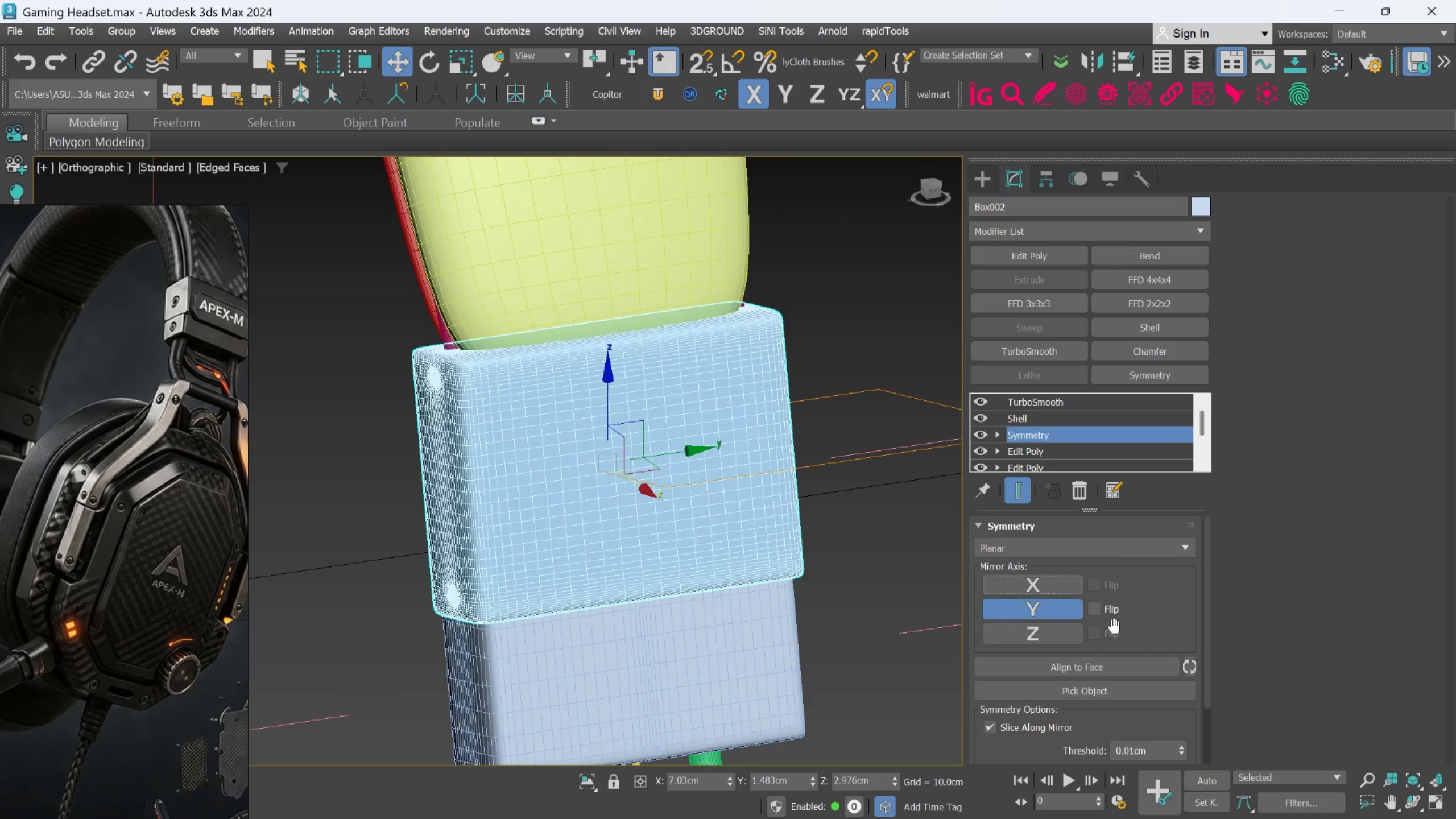 
left_click([1091, 613])
 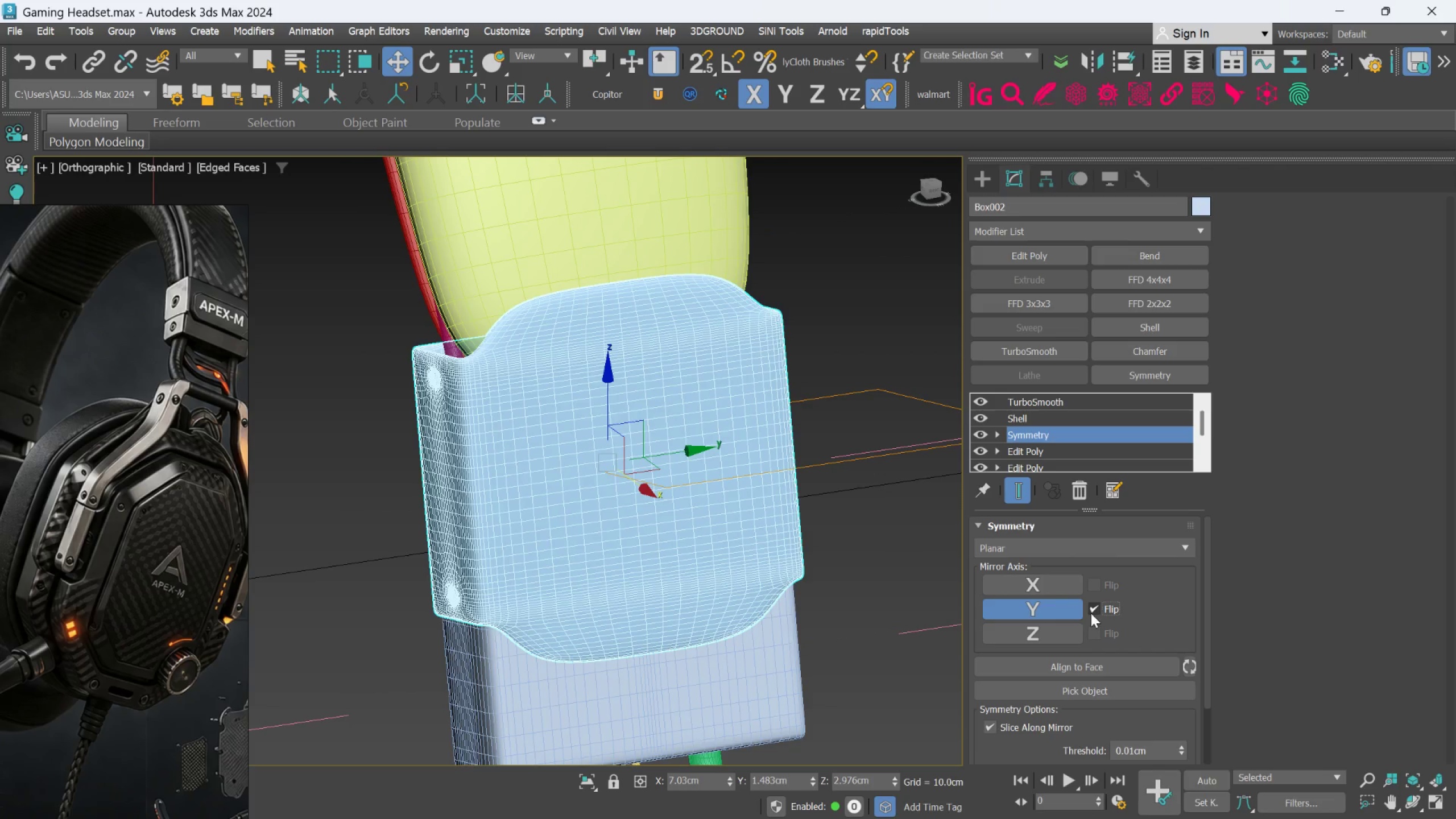 
left_click([1060, 614])
 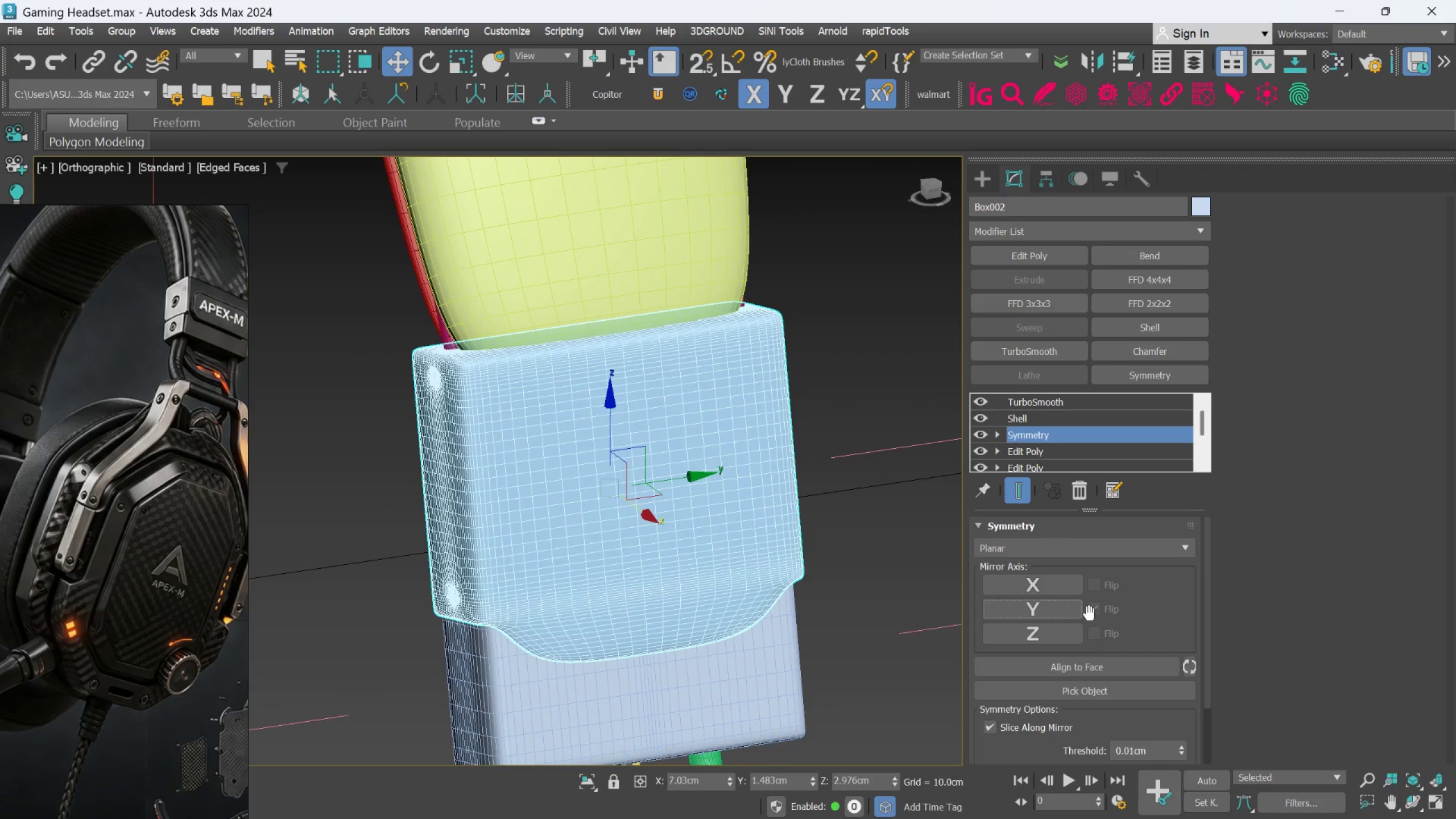 
left_click([1090, 614])
 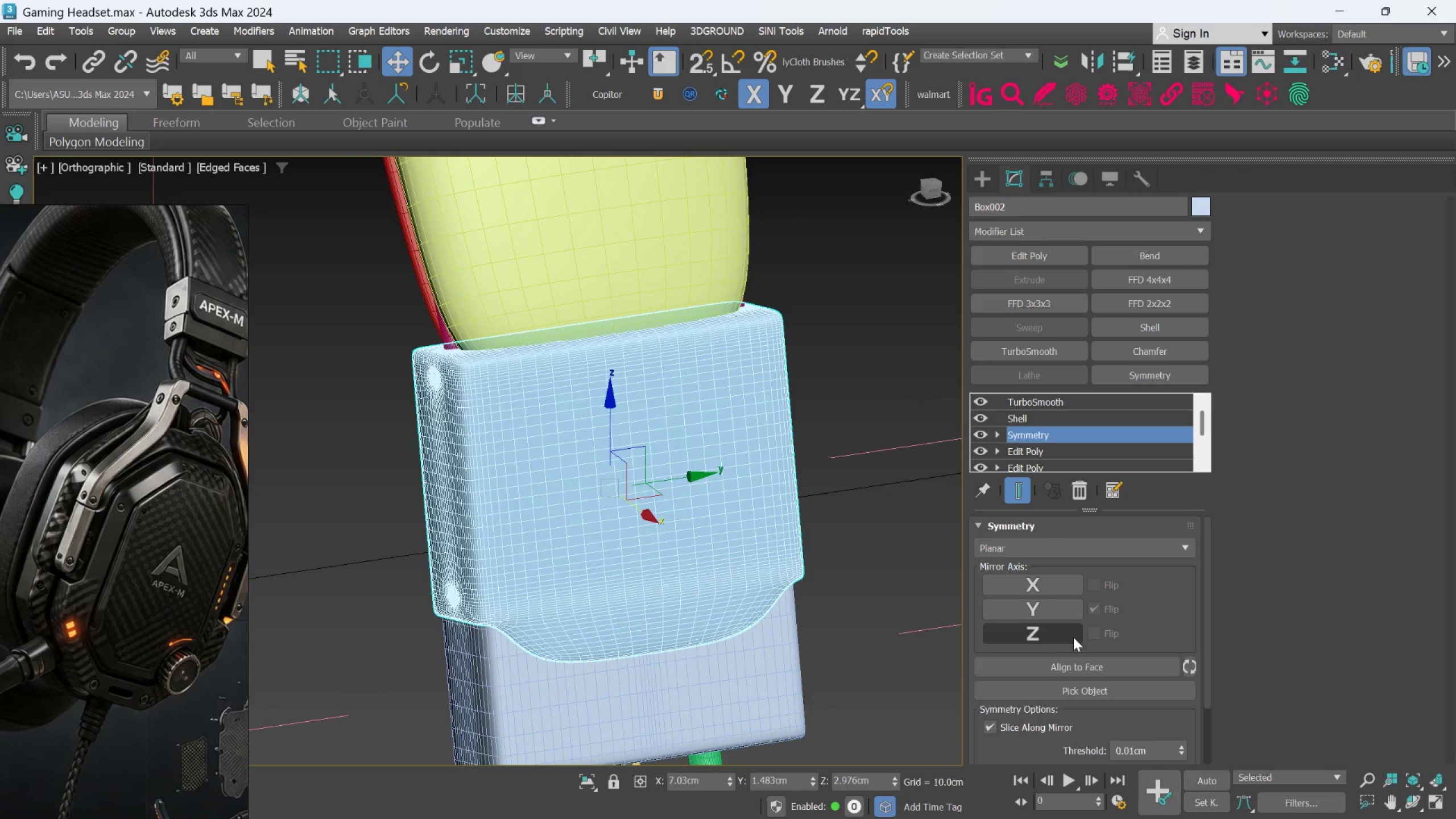 
left_click([1058, 649])
 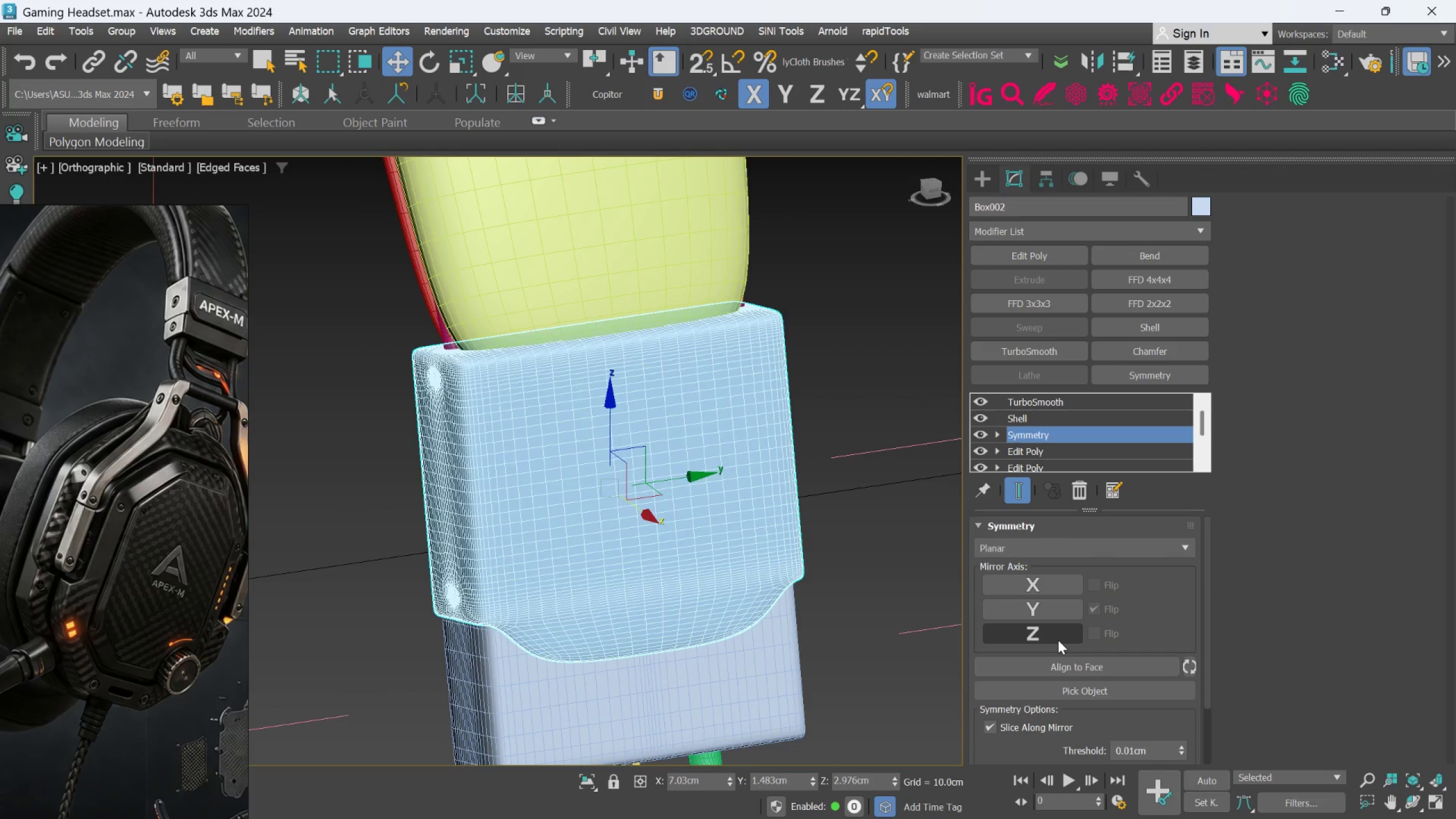 
left_click([1058, 640])
 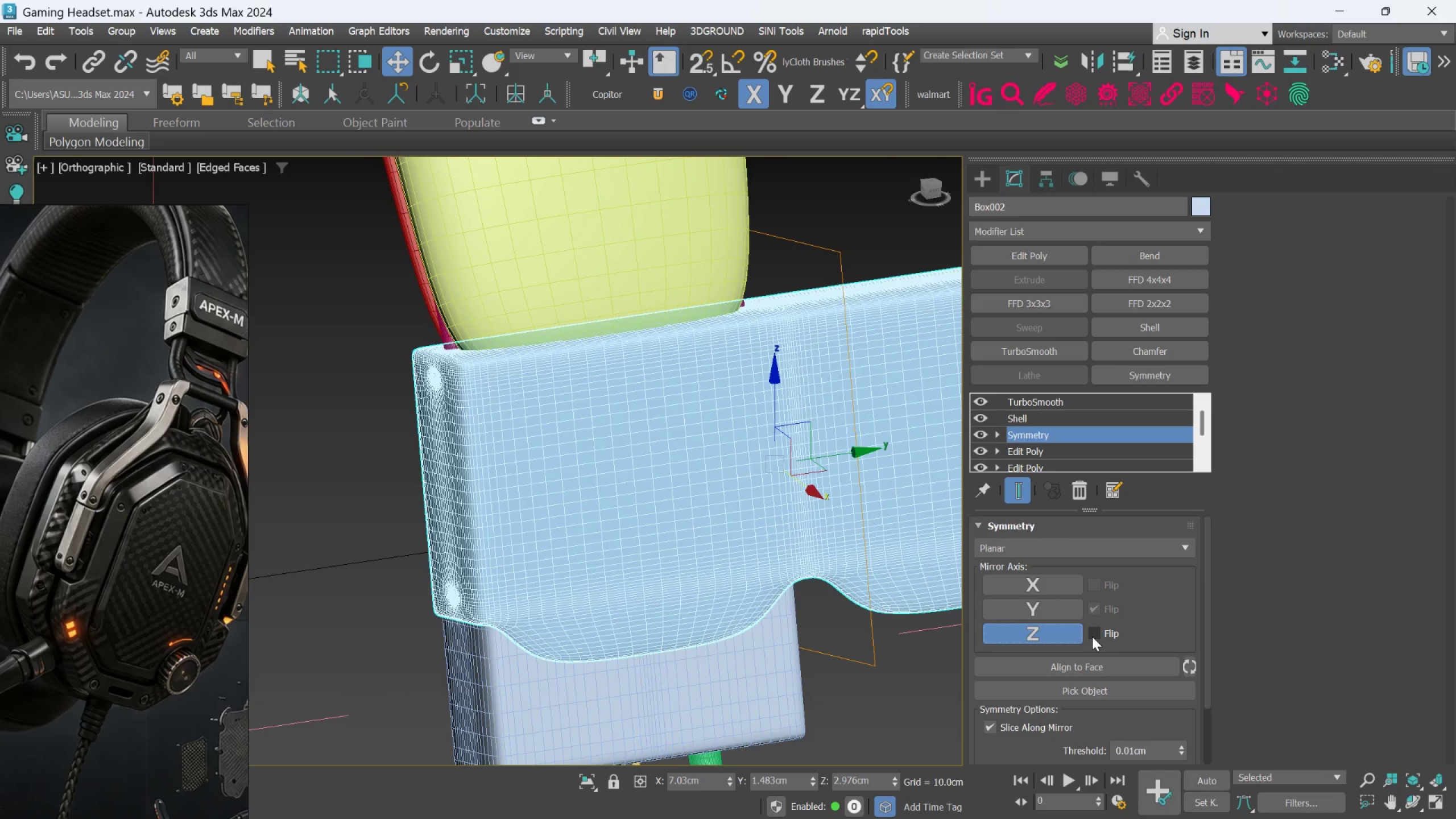 
left_click([1093, 635])
 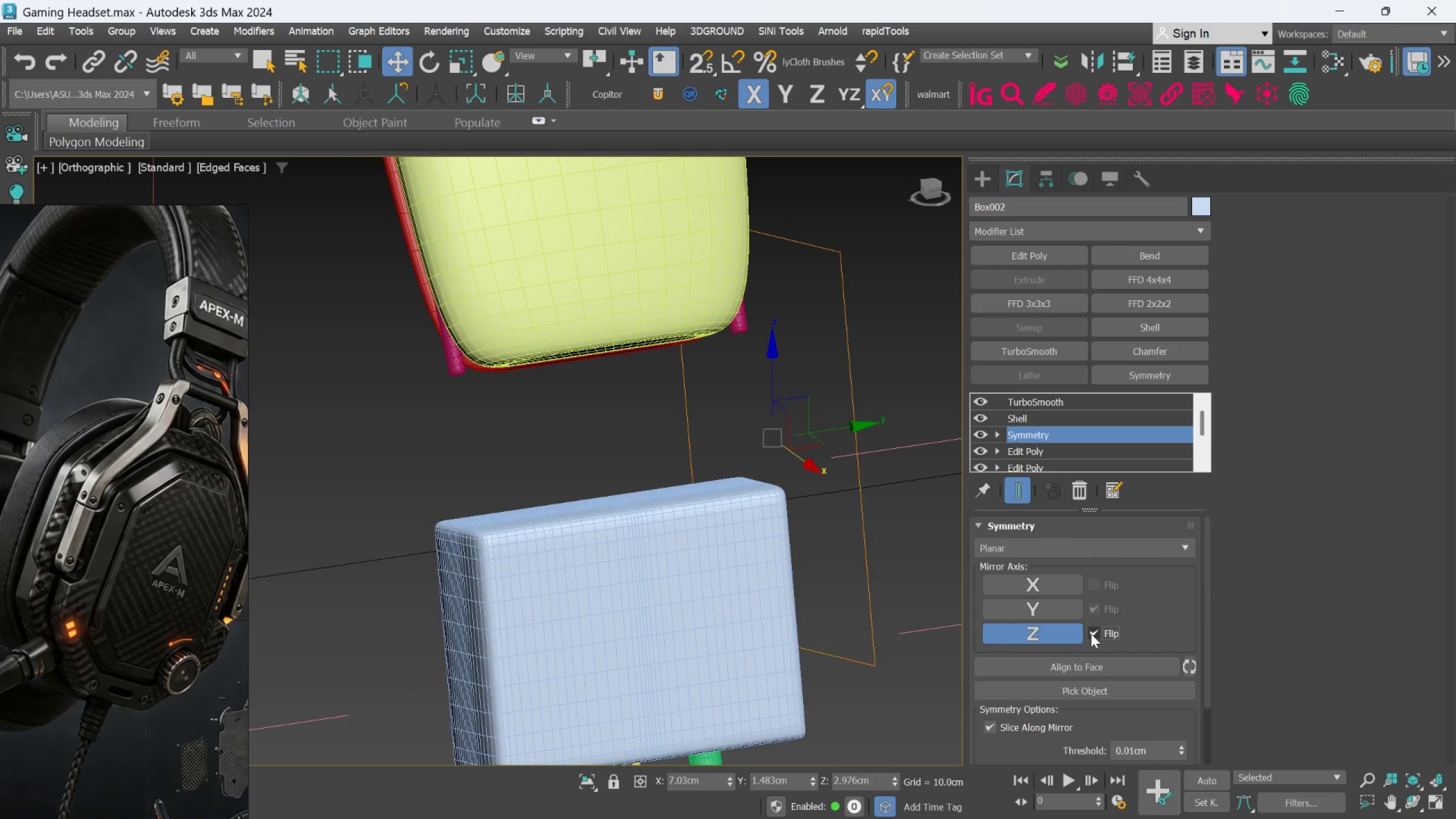 
left_click([1071, 634])
 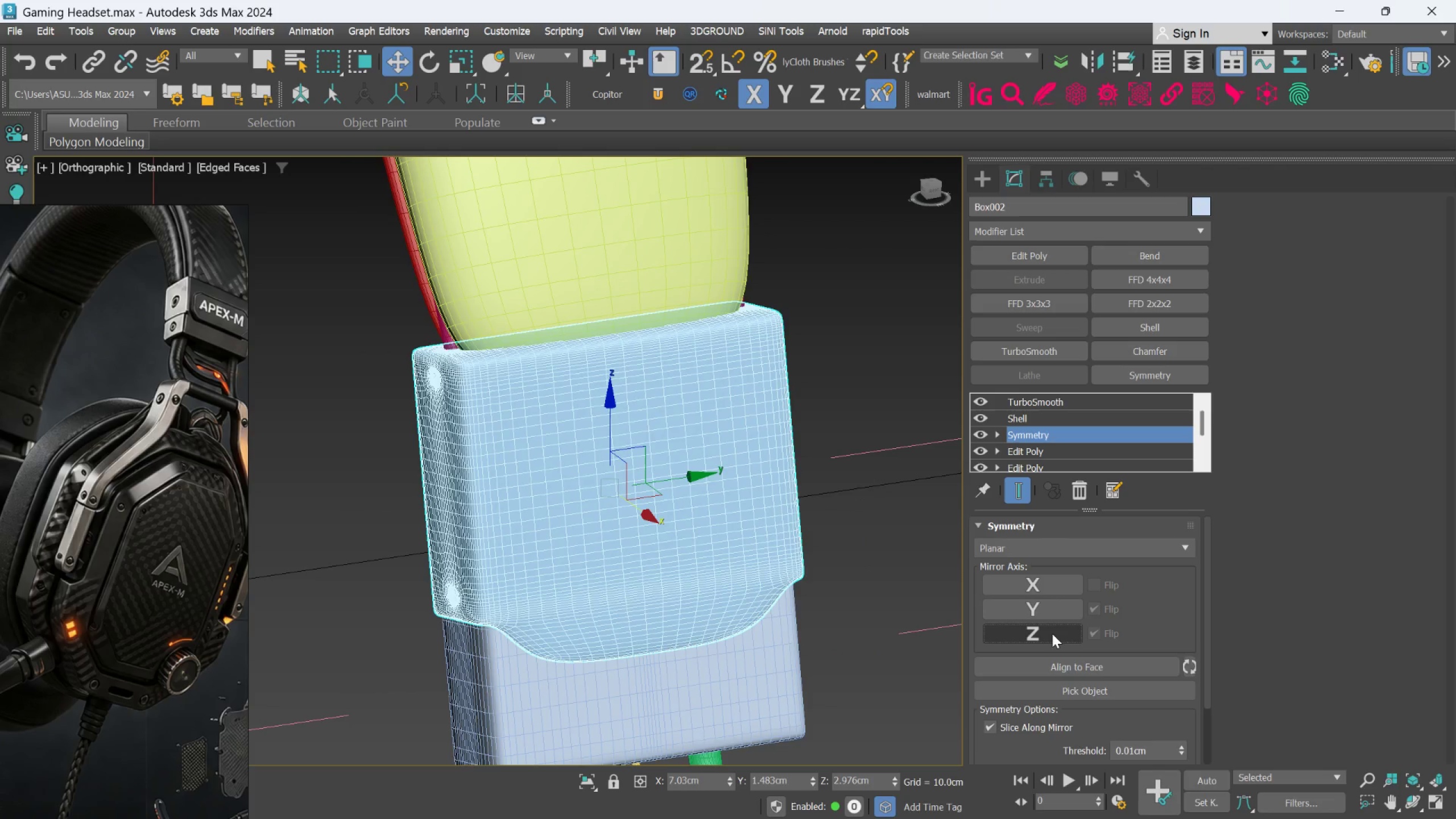 
left_click([1052, 634])
 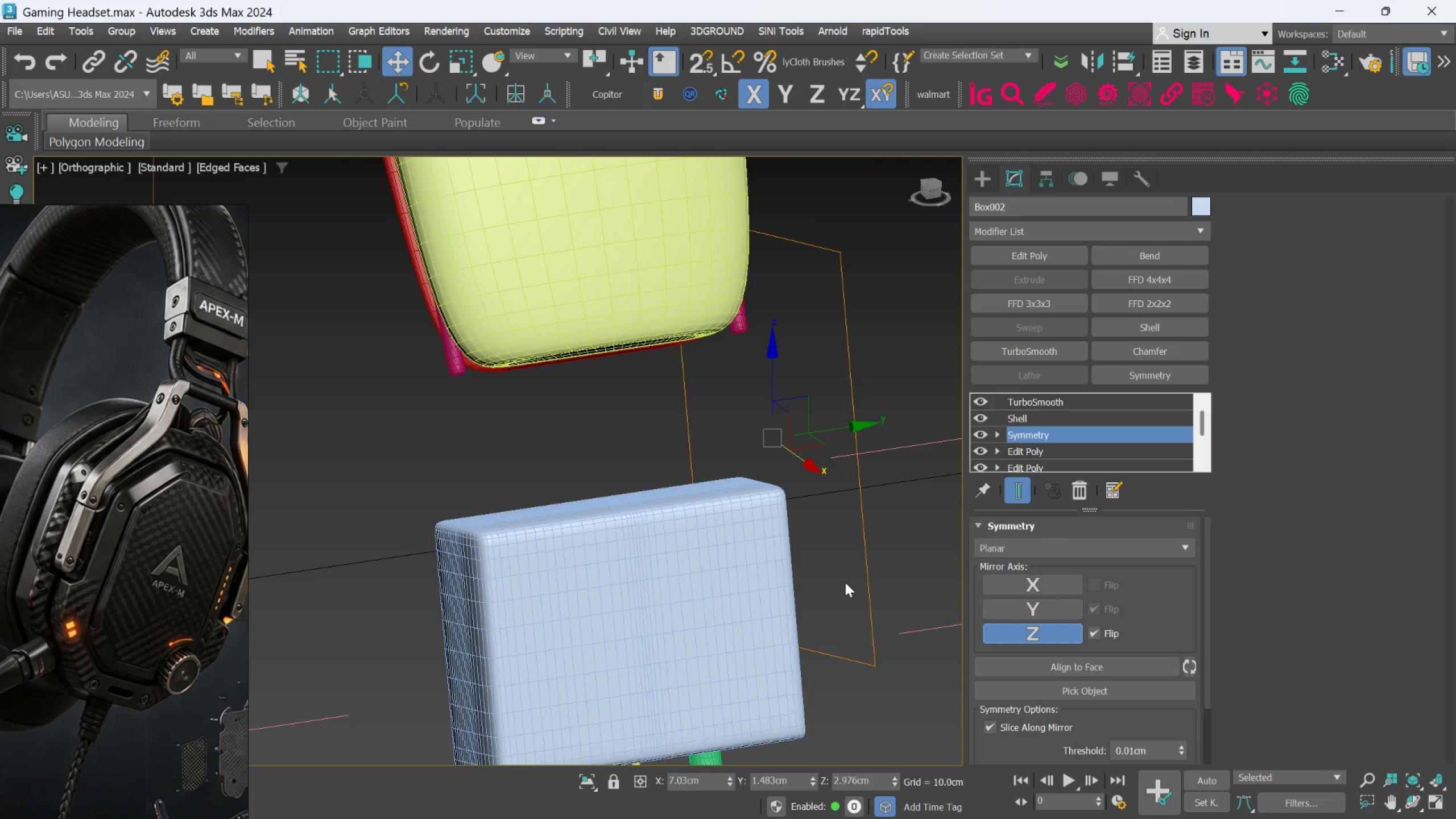 
scroll: coordinate [845, 582], scroll_direction: down, amount: 2.0
 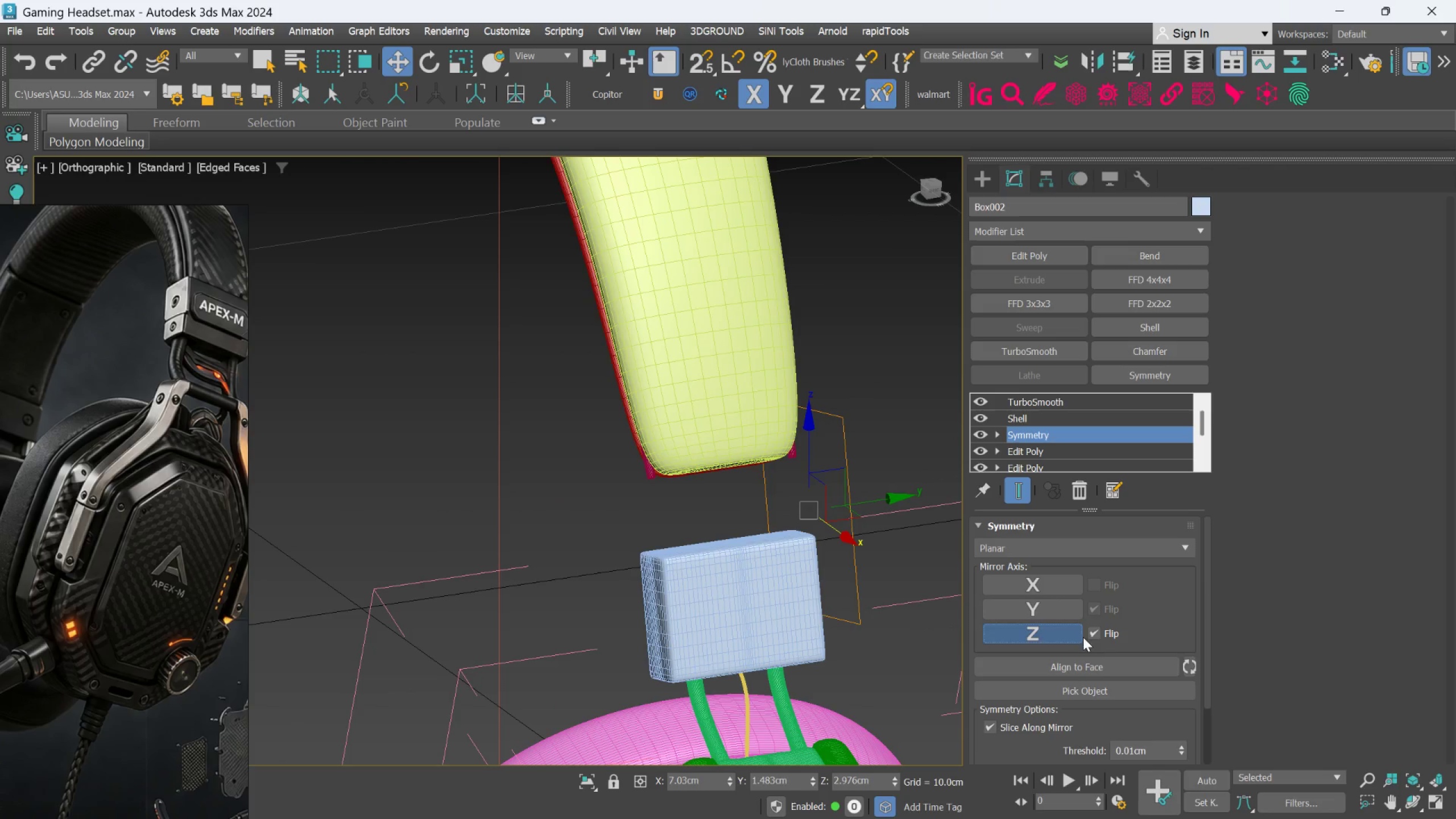 
left_click([1089, 633])
 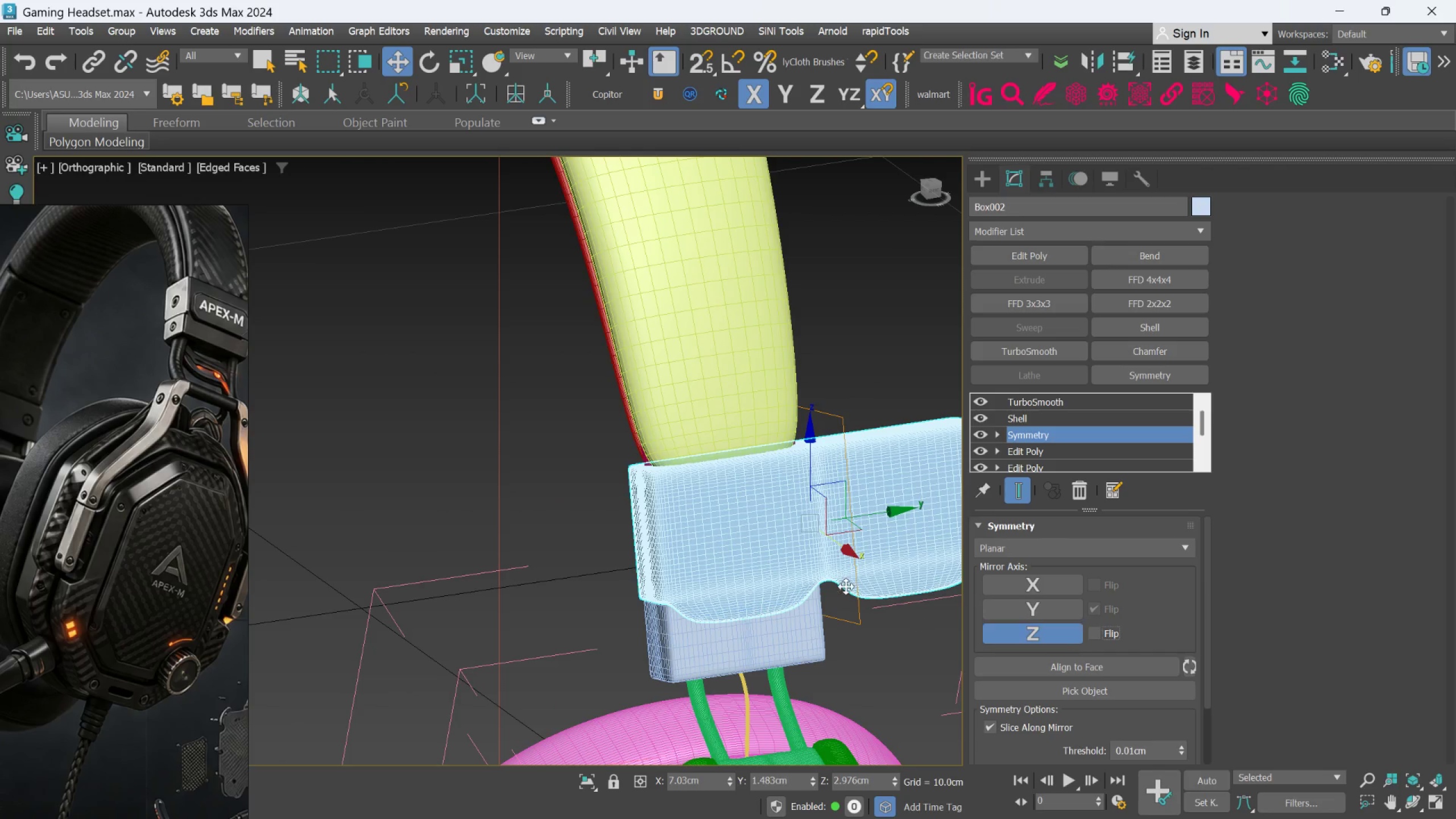 
scroll: coordinate [844, 585], scroll_direction: down, amount: 1.0
 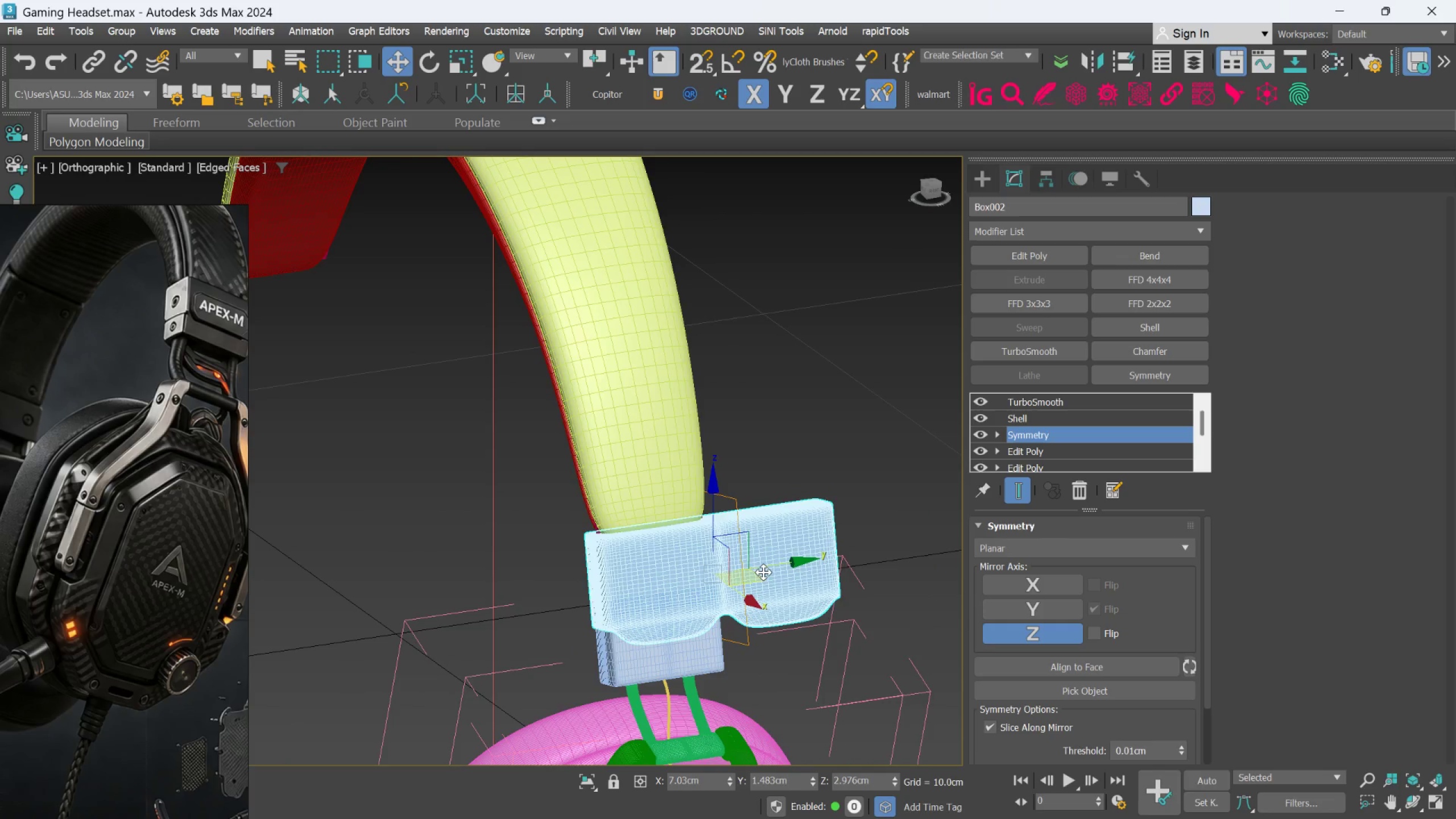 
scroll: coordinate [763, 572], scroll_direction: up, amount: 1.0
 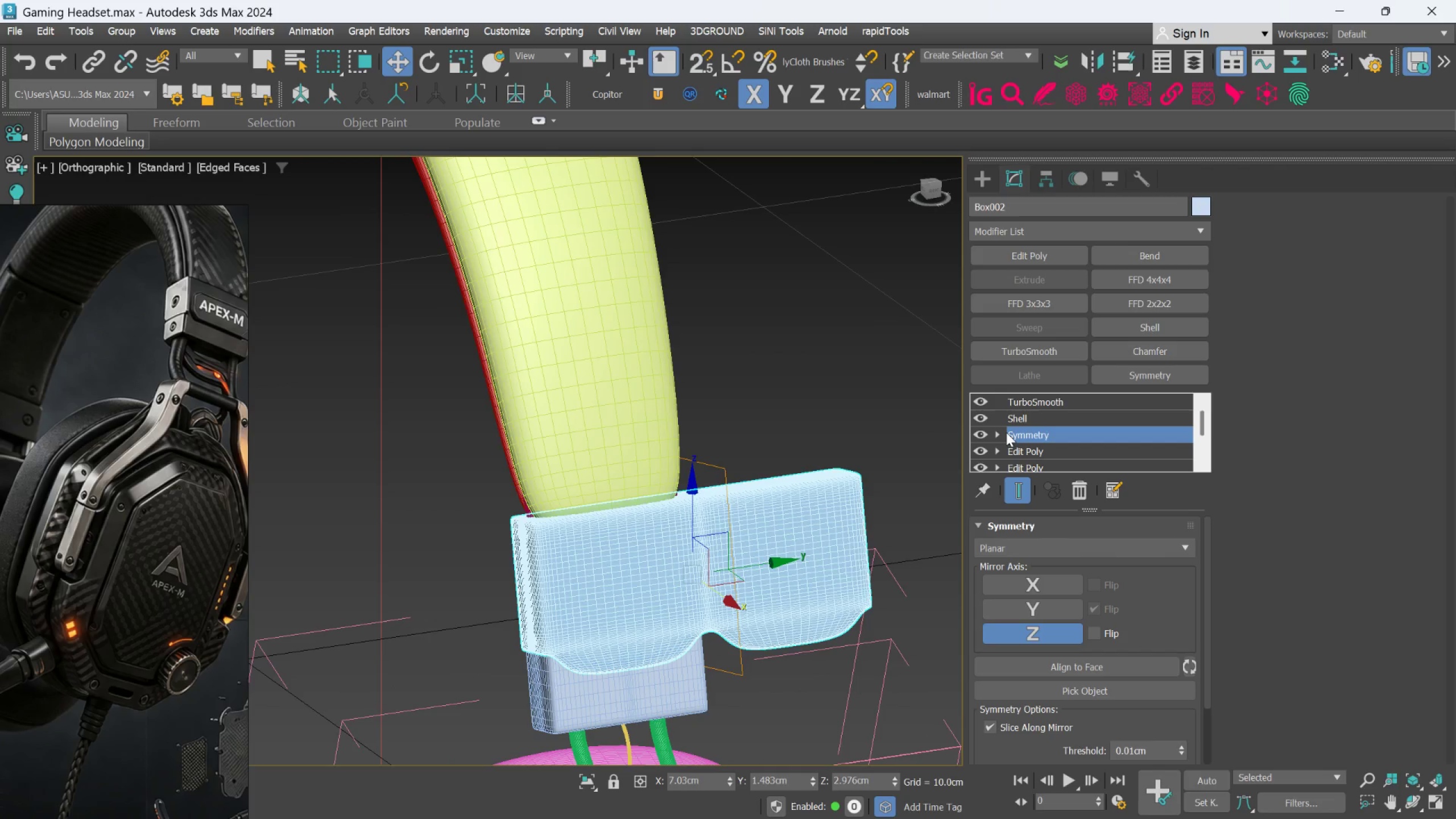 
left_click([995, 433])
 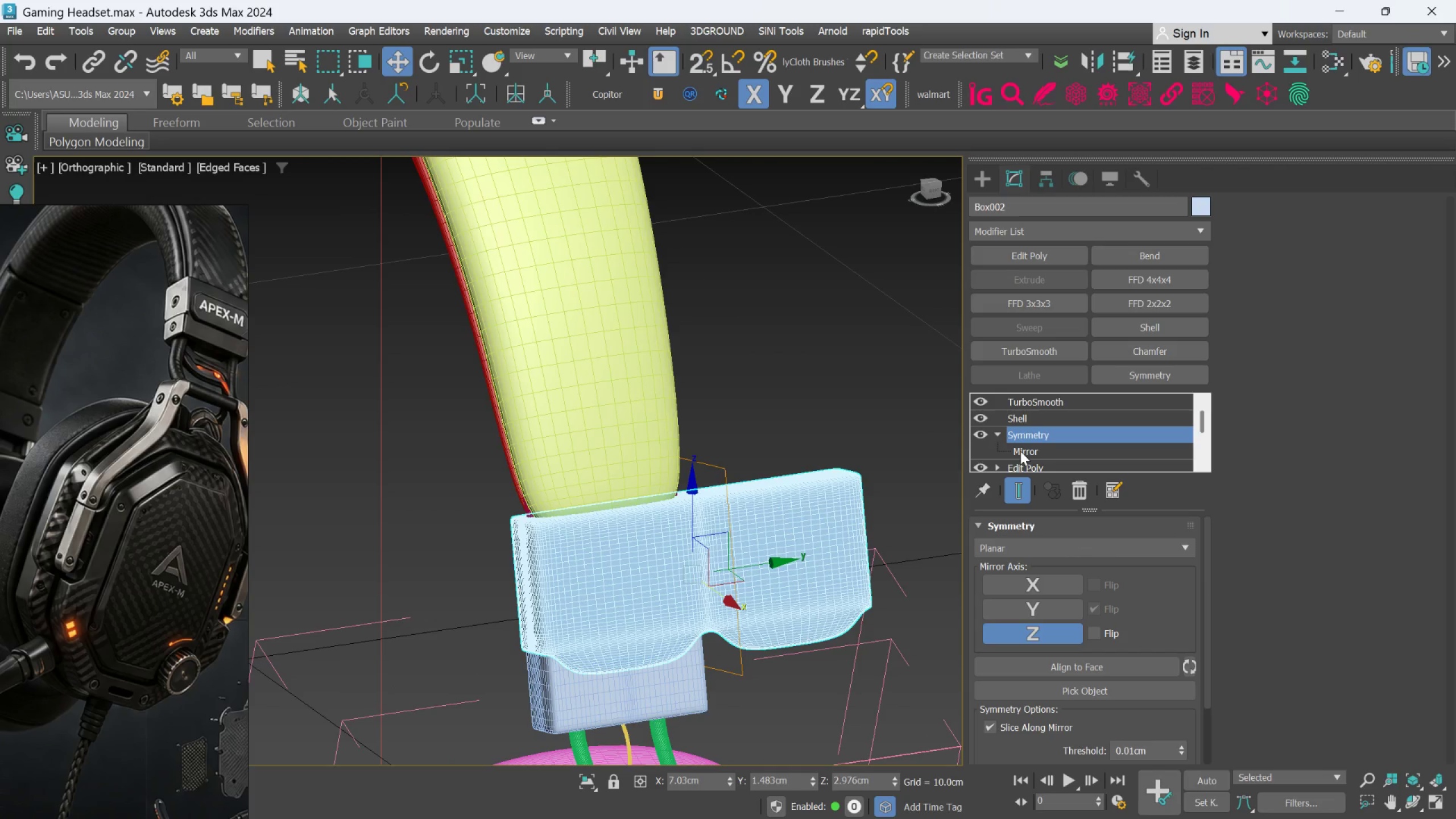 
left_click([1020, 451])
 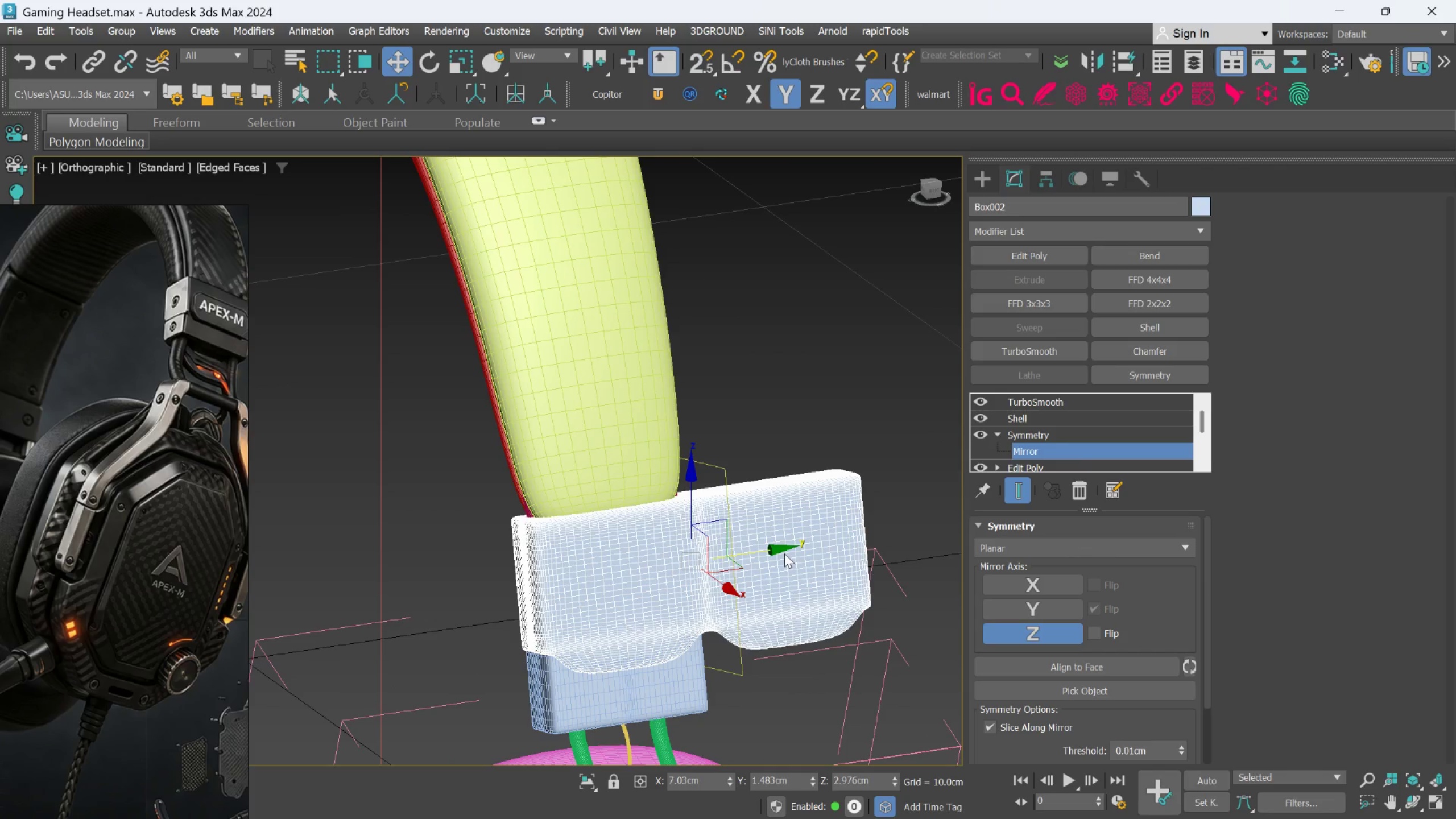 
left_click_drag(start_coordinate=[780, 549], to_coordinate=[701, 583])
 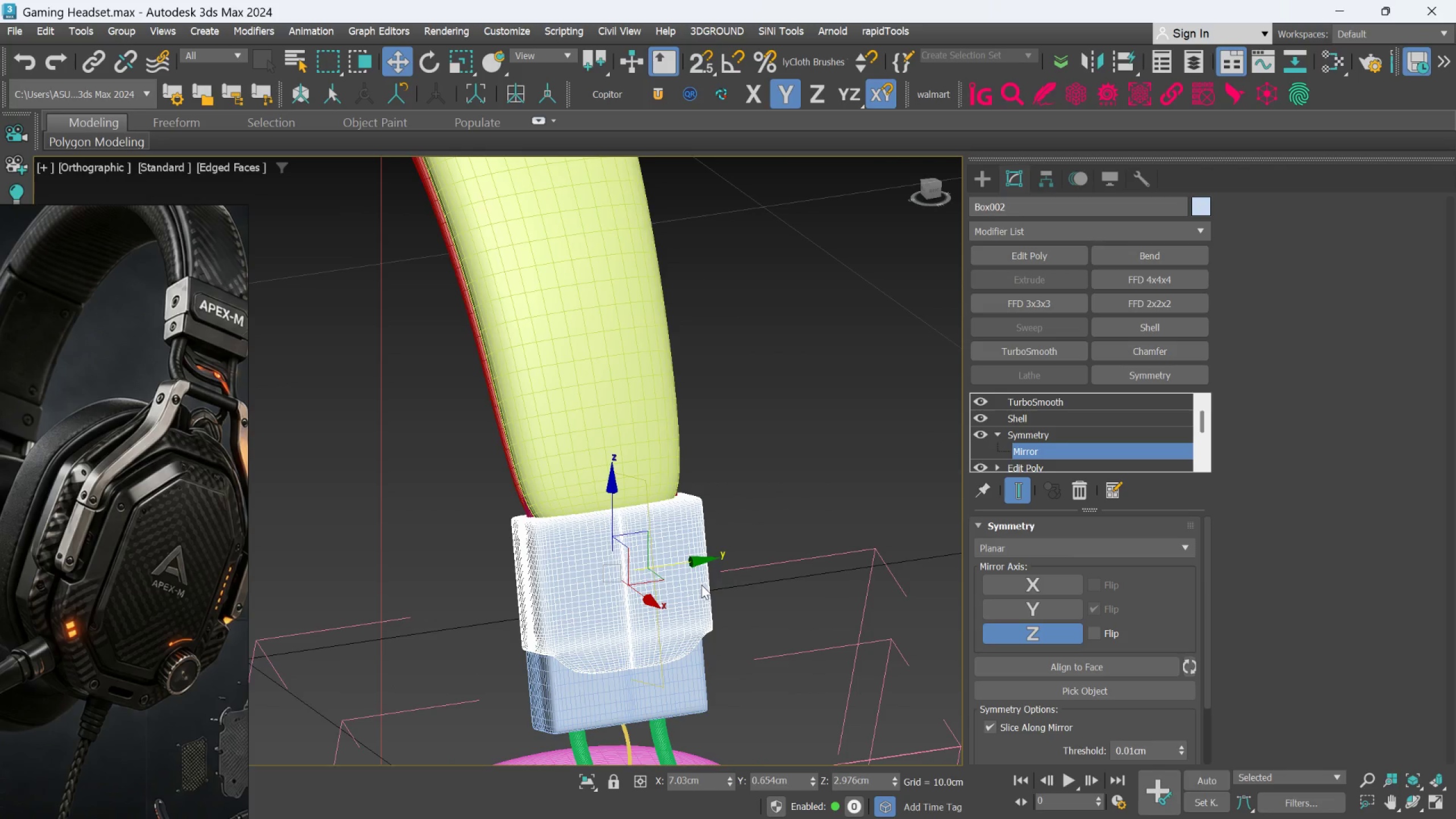 
hold_key(key=AltLeft, duration=1.36)
 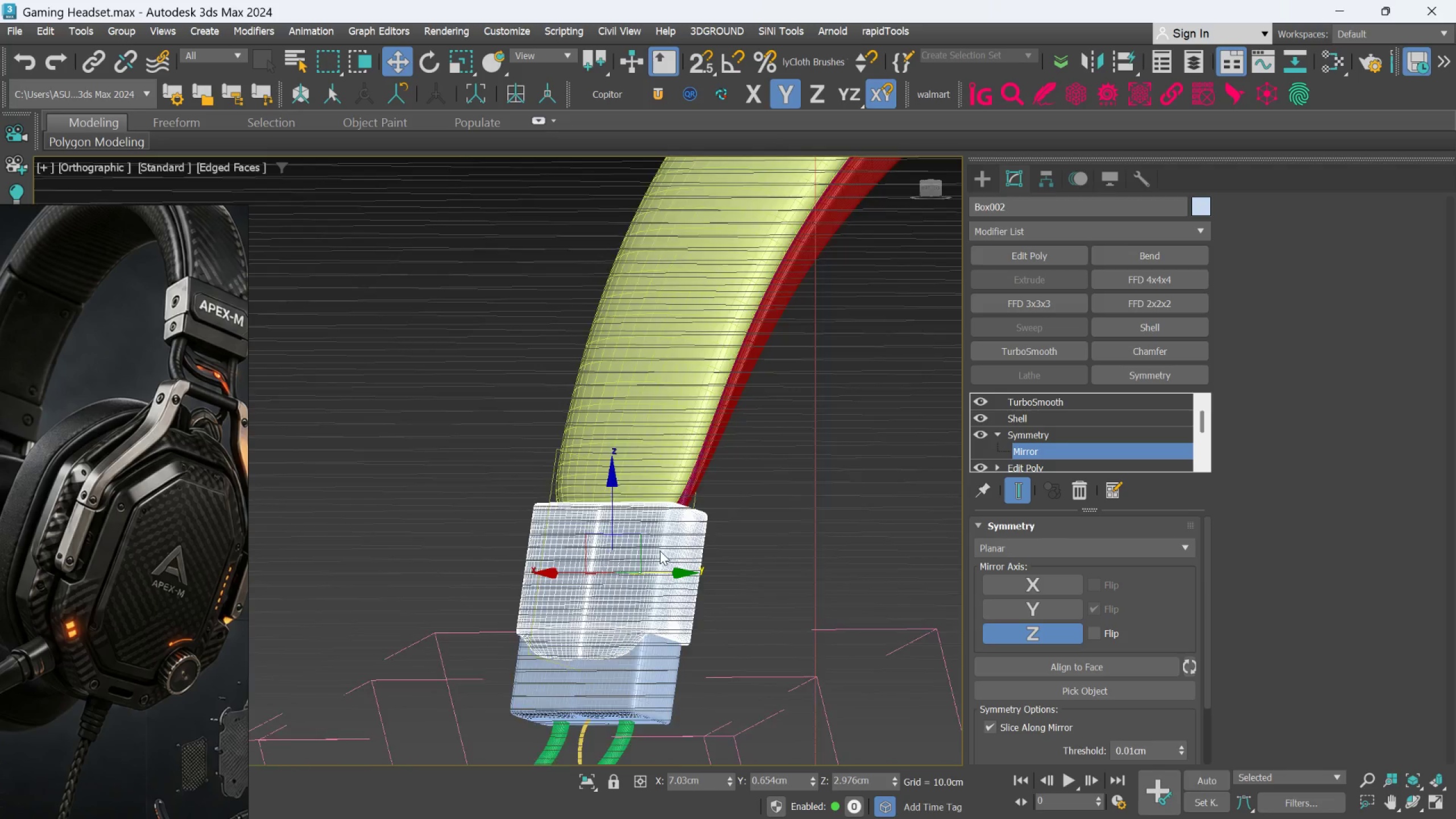 
hold_key(key=AltLeft, duration=1.08)
 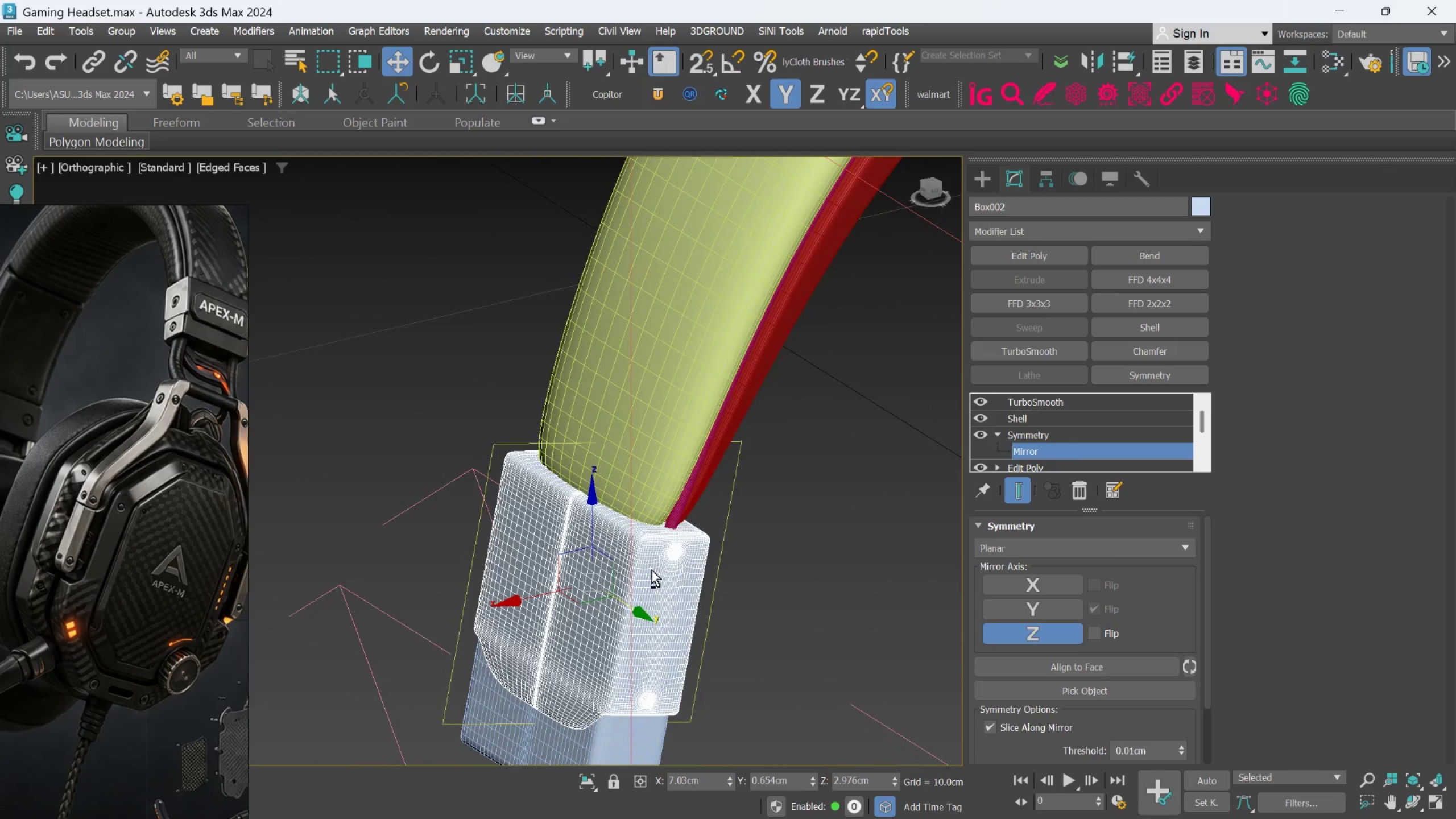 
scroll: coordinate [660, 551], scroll_direction: up, amount: 1.0
 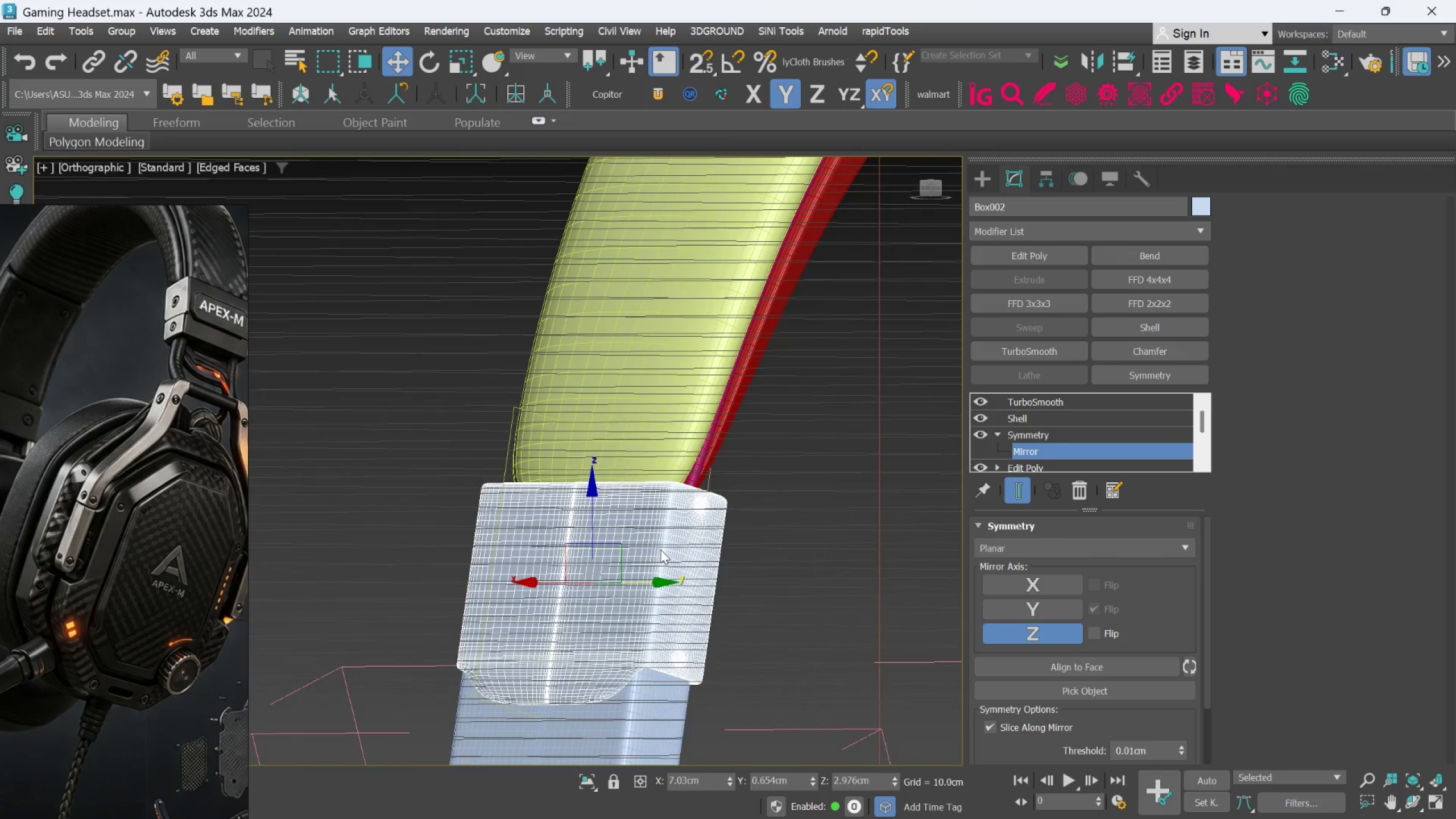 
hold_key(key=AltLeft, duration=0.42)
 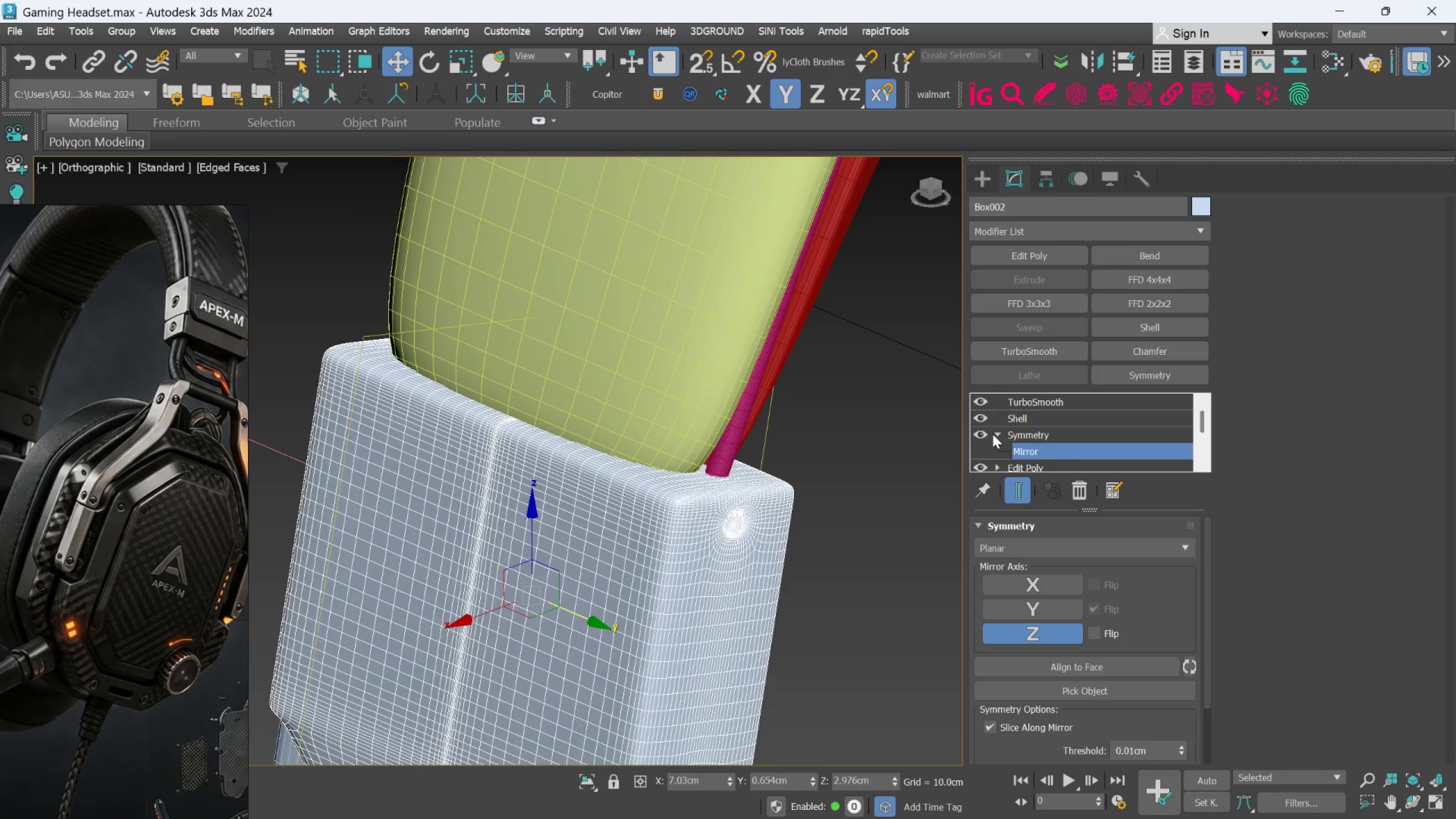 
scroll: coordinate [652, 570], scroll_direction: up, amount: 2.0
 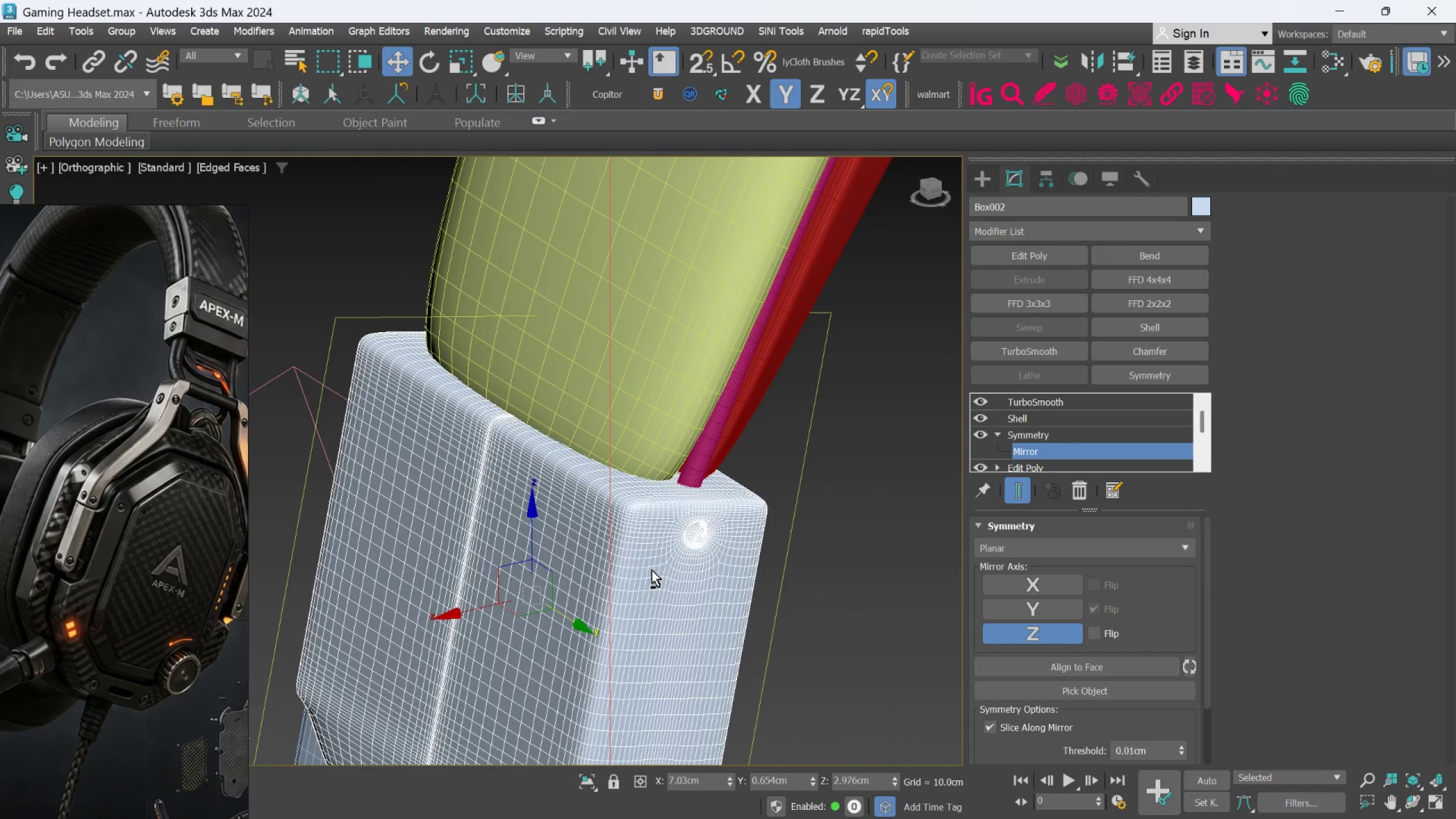 
left_click([1012, 487])
 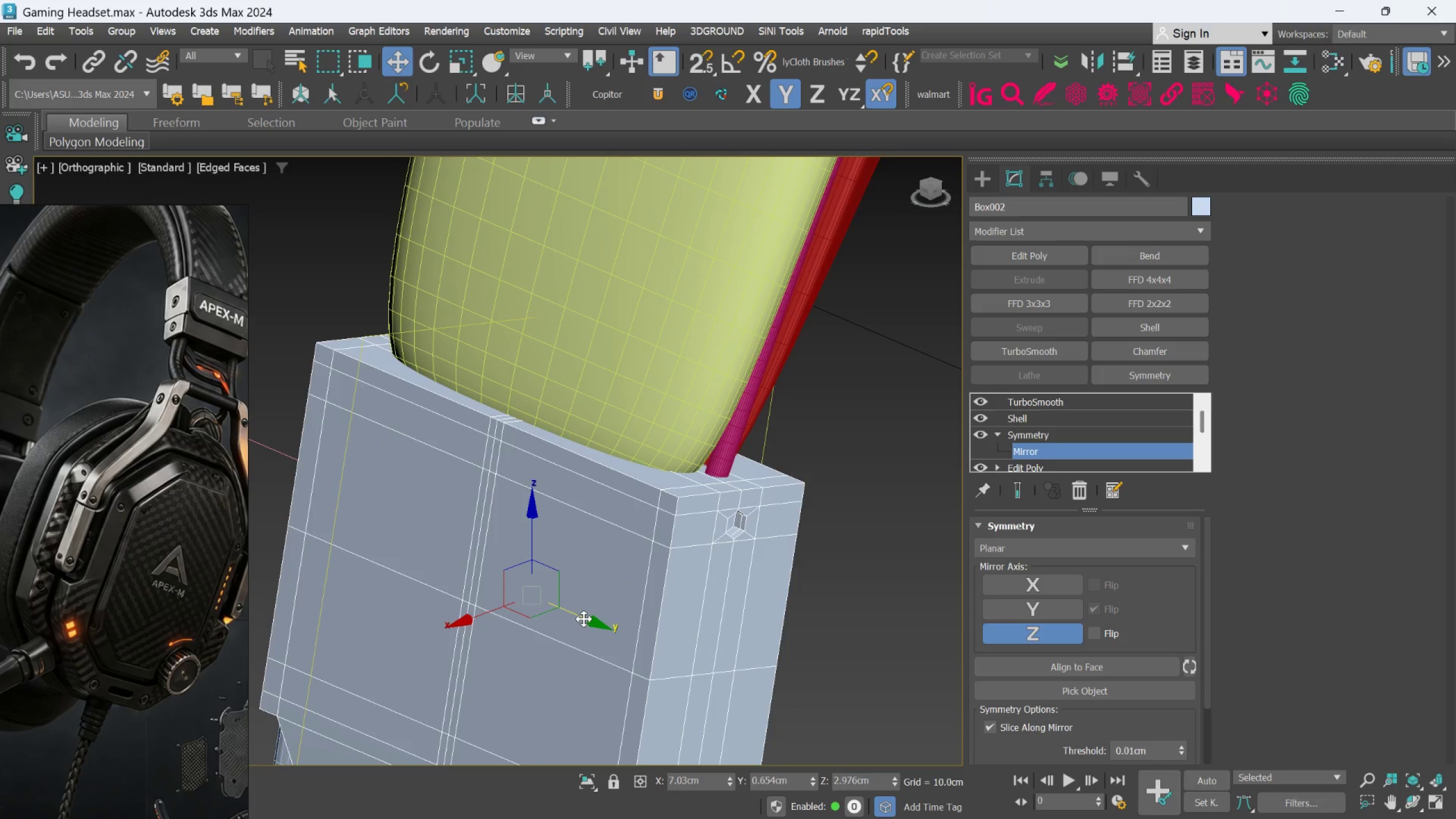 
left_click_drag(start_coordinate=[584, 619], to_coordinate=[576, 594])
 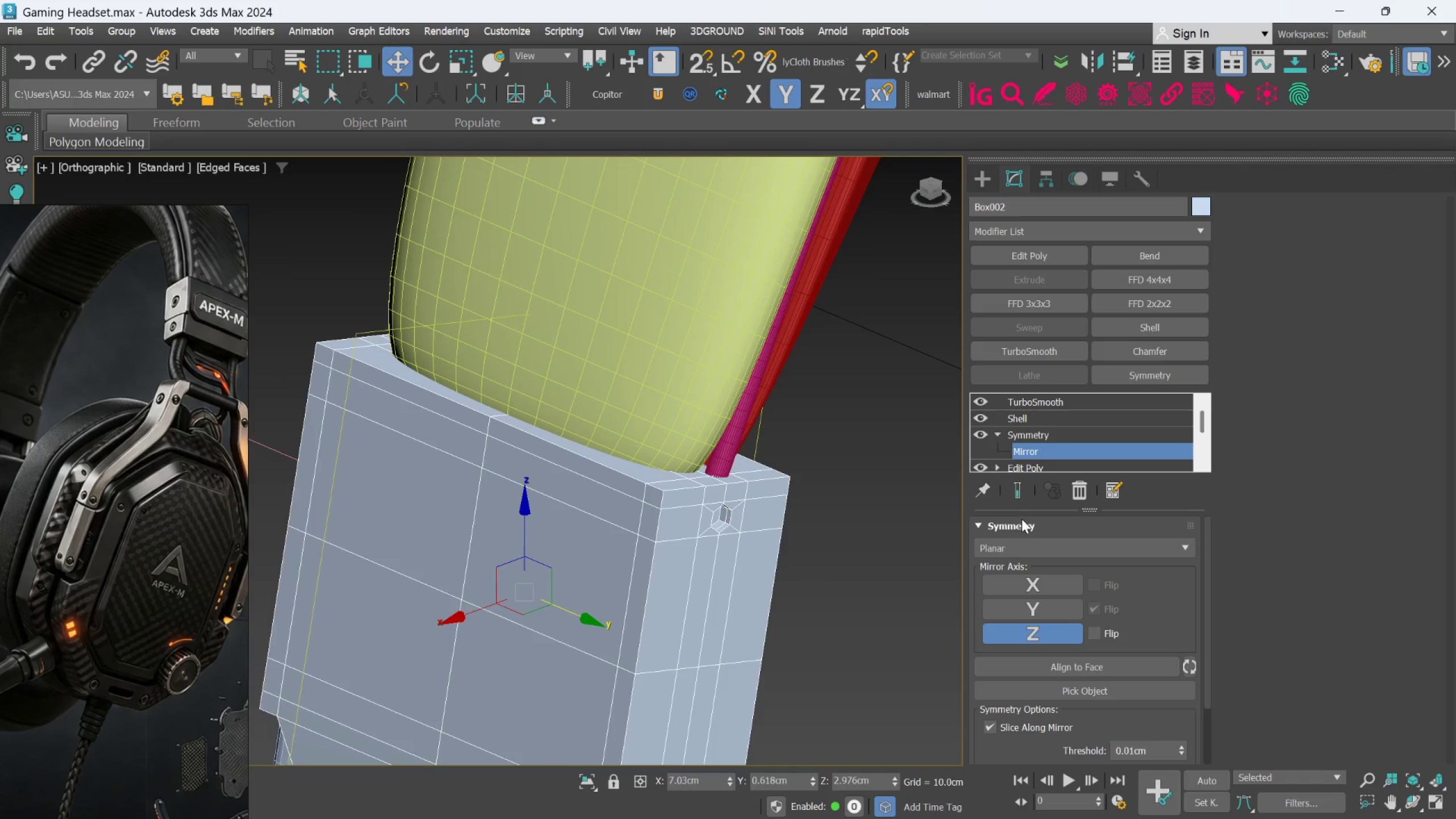 
left_click([1016, 498])
 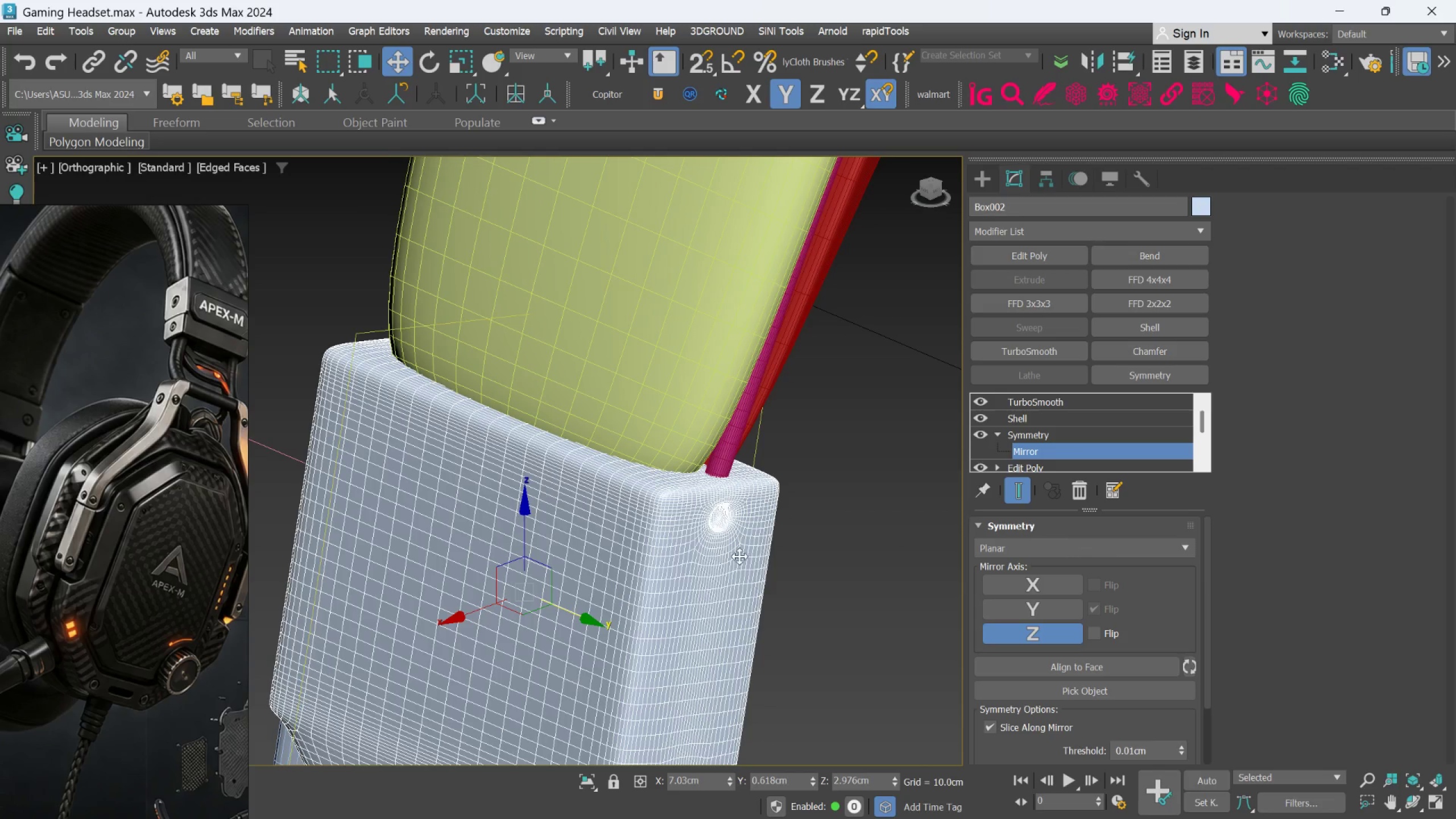 
hold_key(key=AltLeft, duration=0.81)
 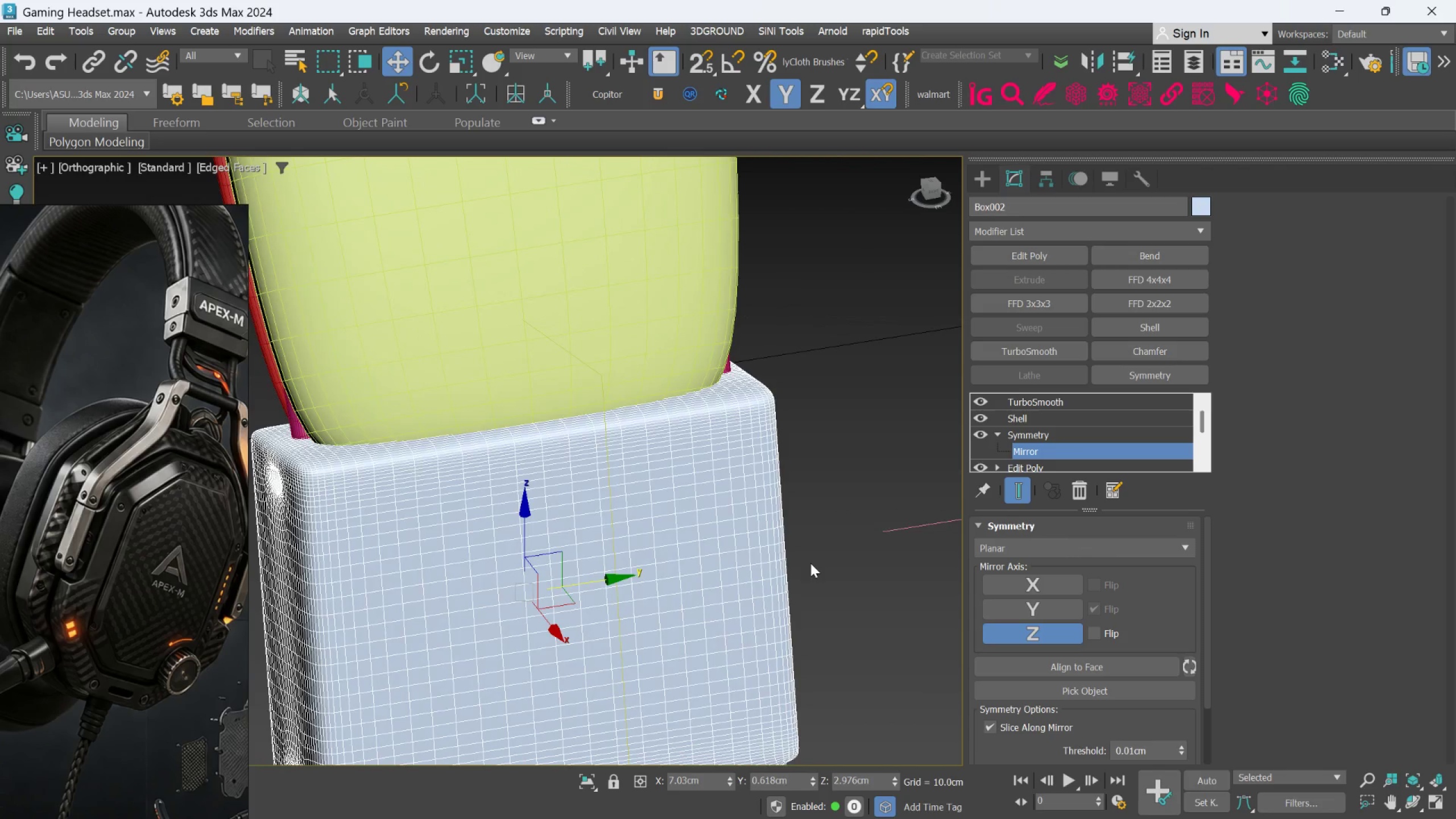 
scroll: coordinate [810, 563], scroll_direction: down, amount: 1.0
 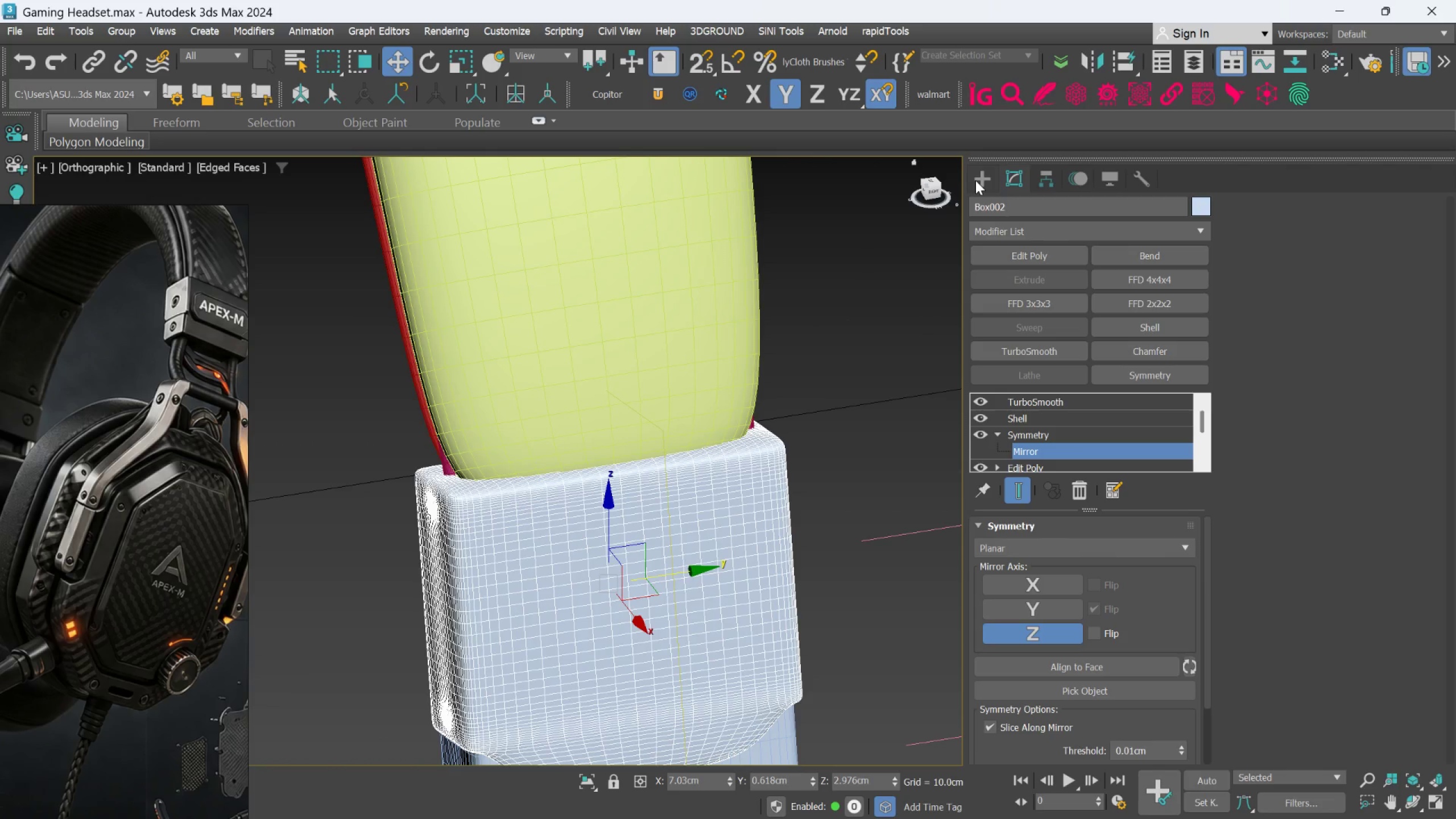 
double_click([890, 362])
 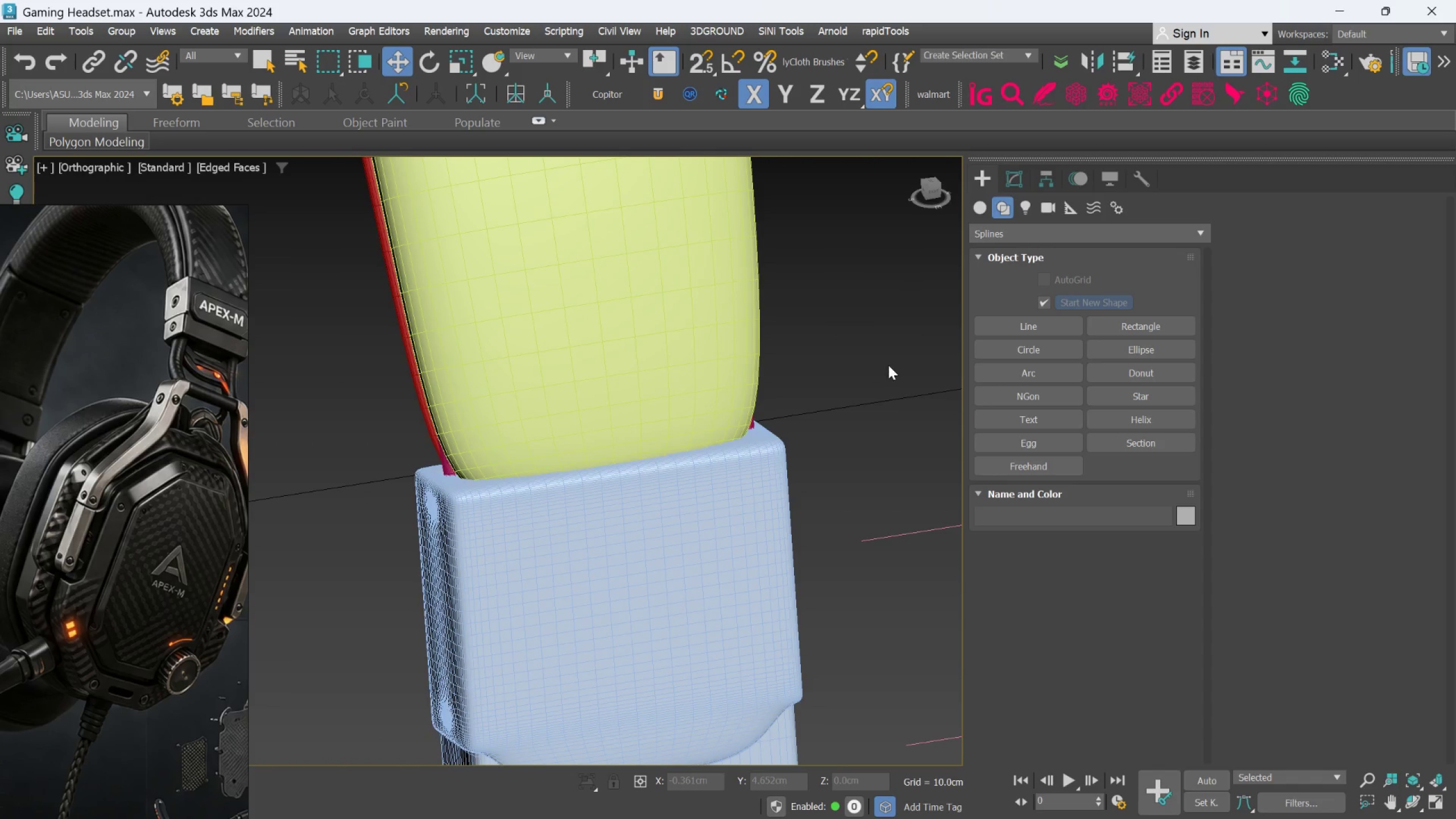 
key(F4)
 